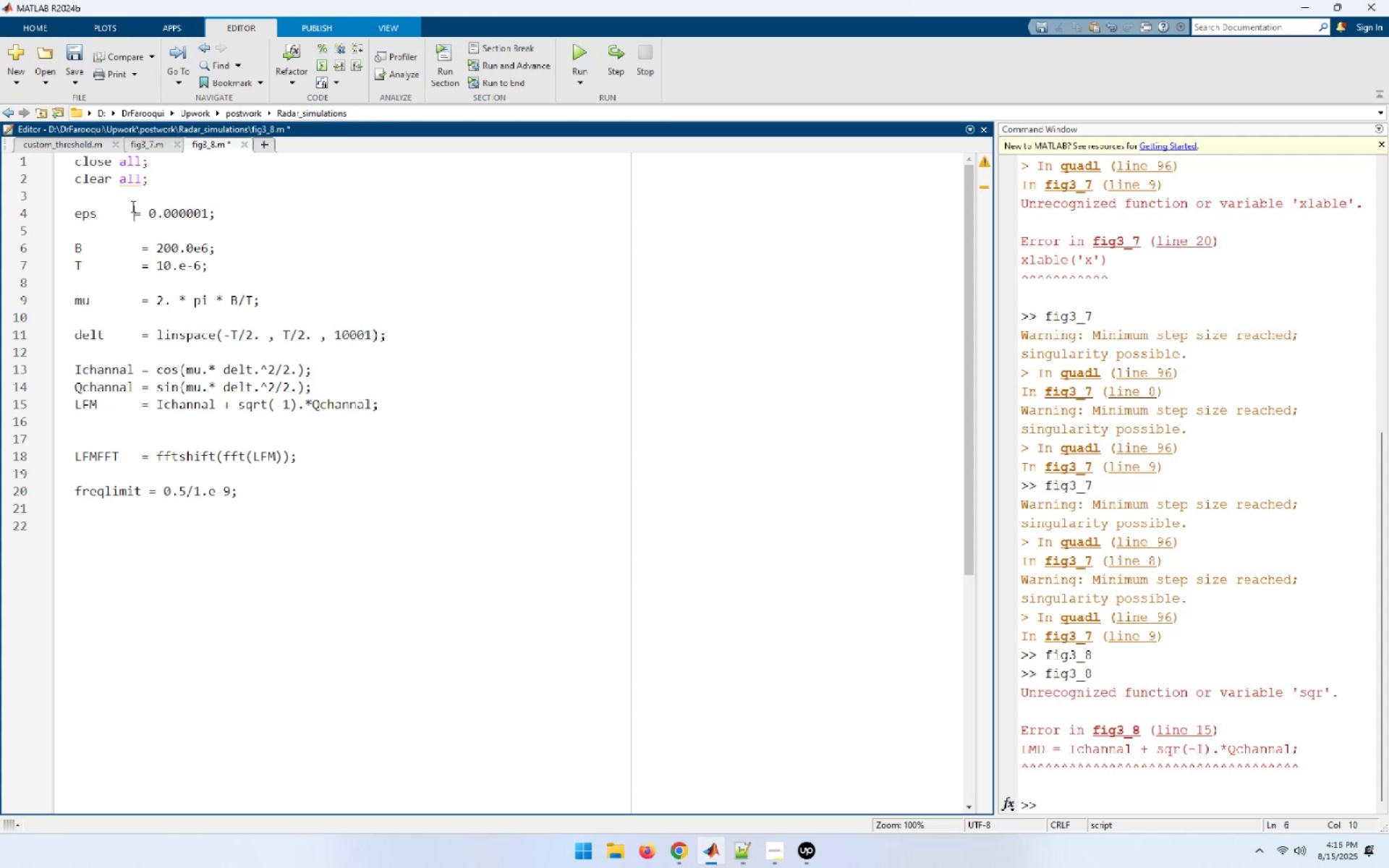 
key(Space)
 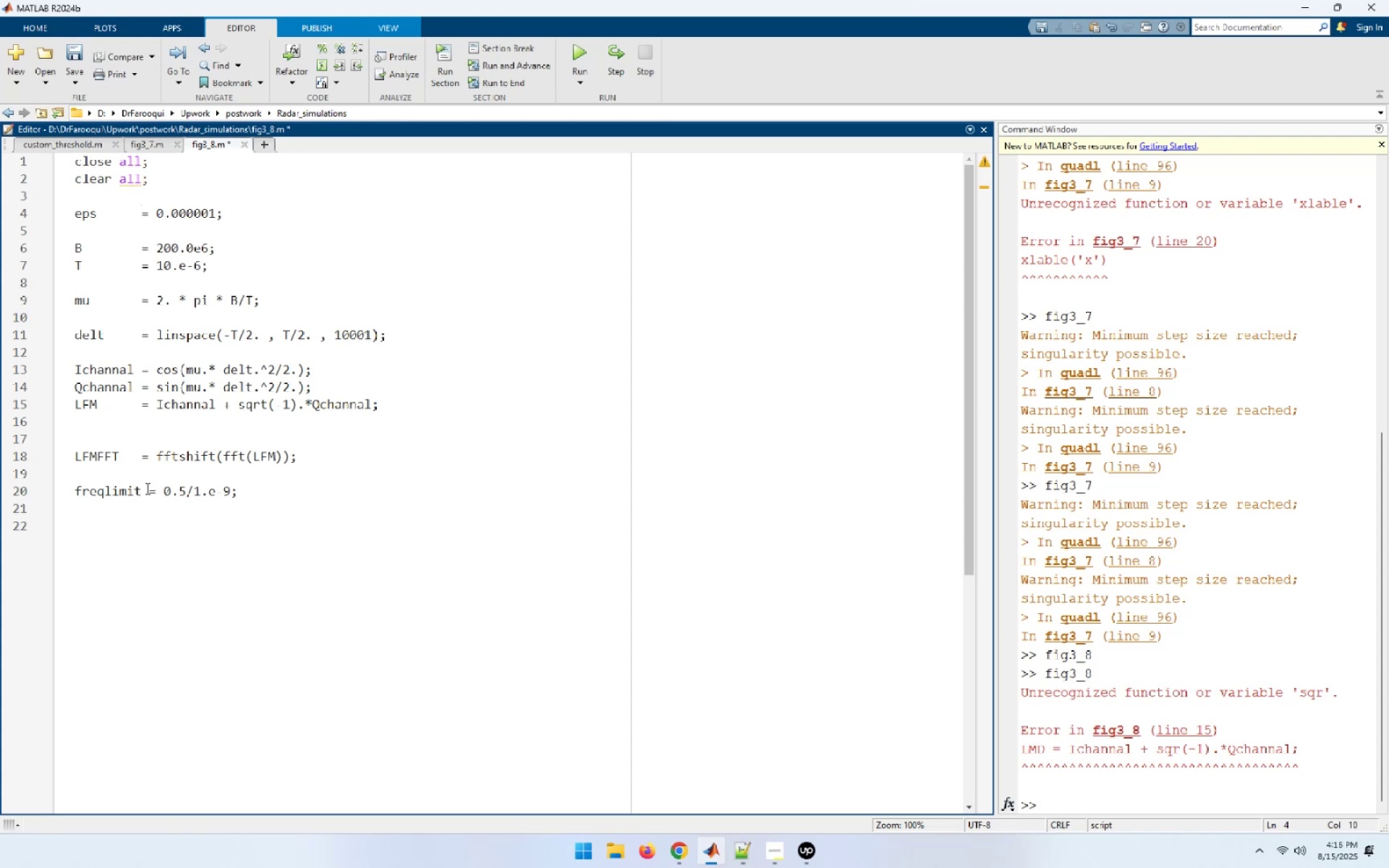 
left_click([260, 493])
 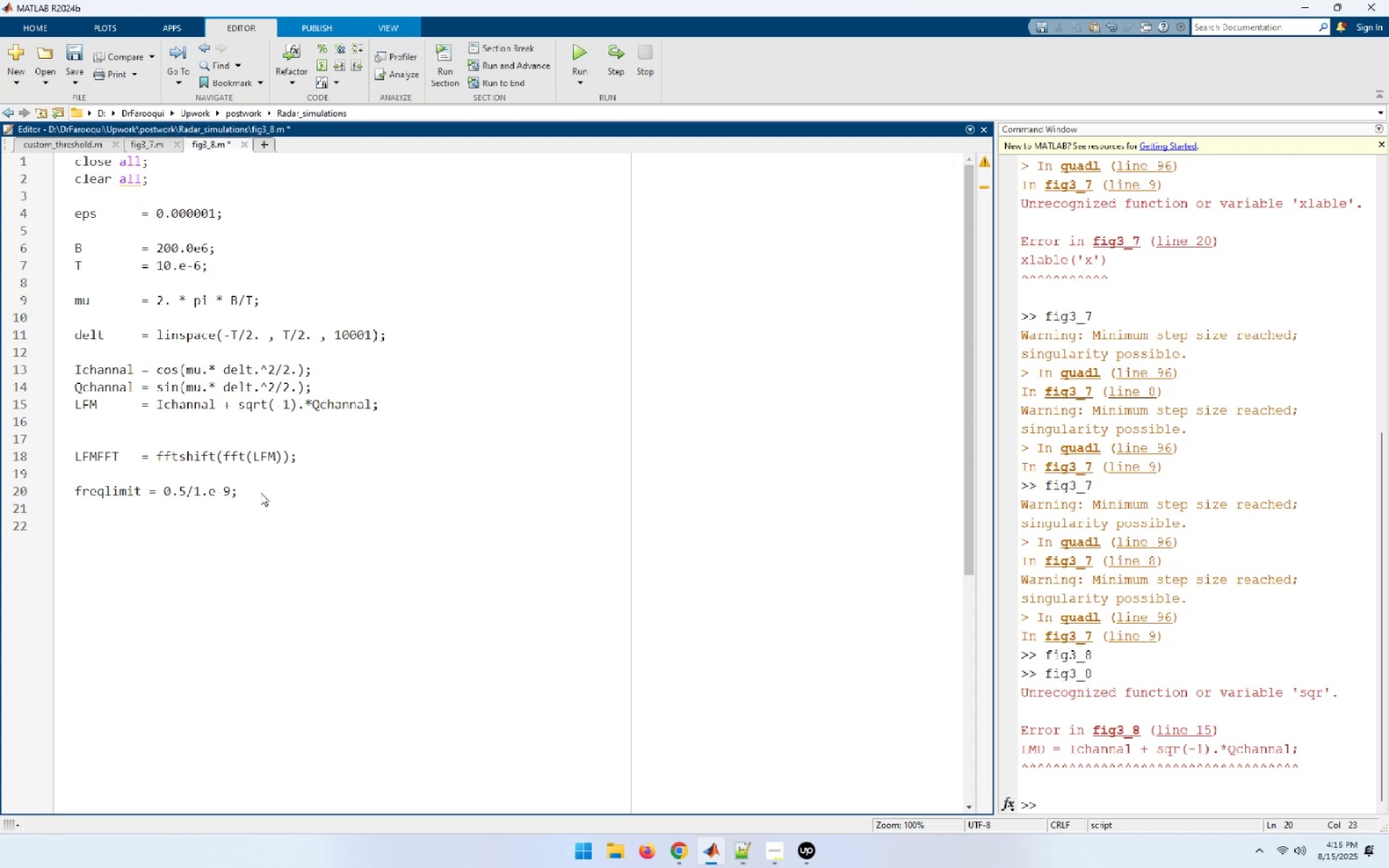 
key(Enter)
 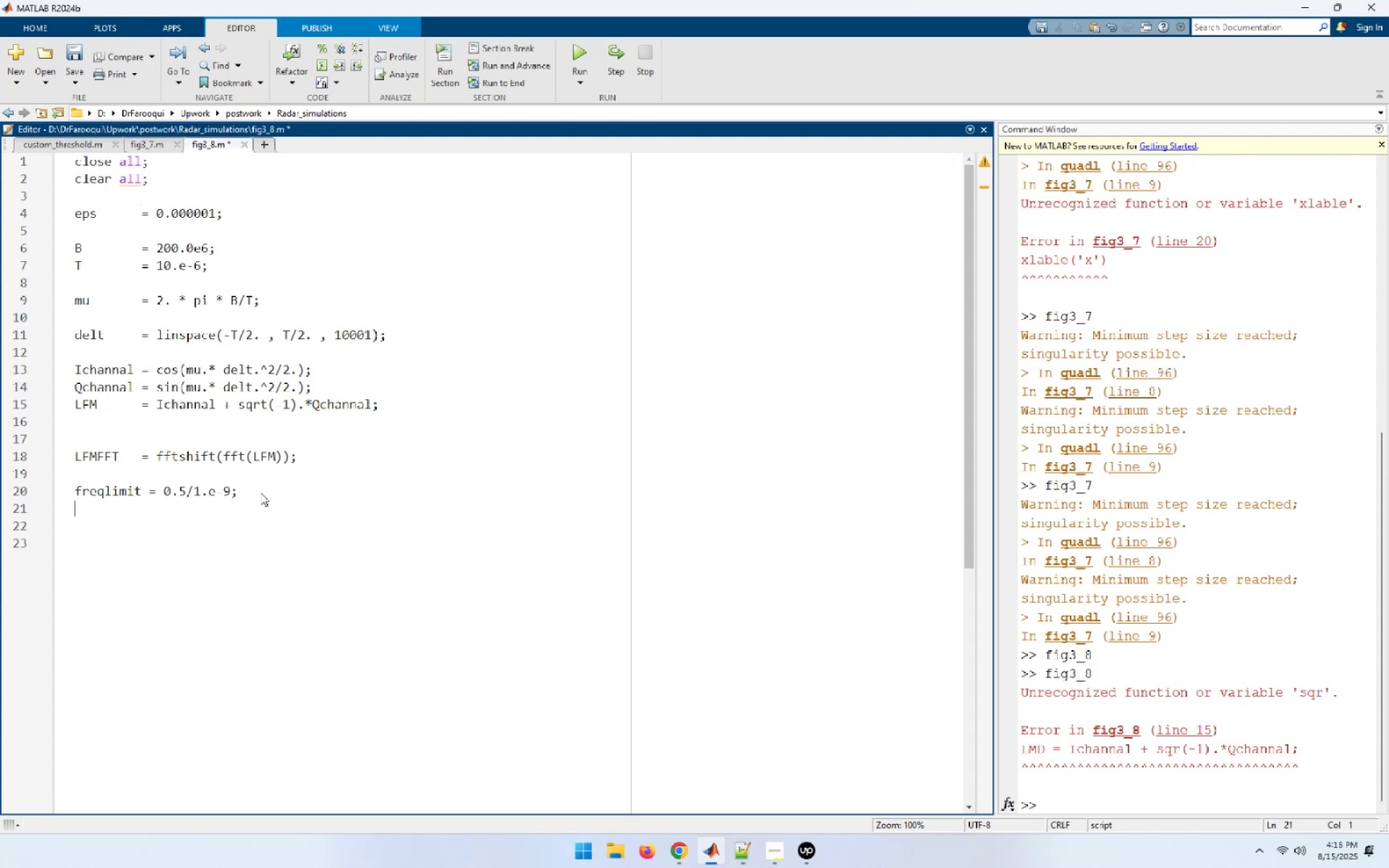 
key(Enter)
 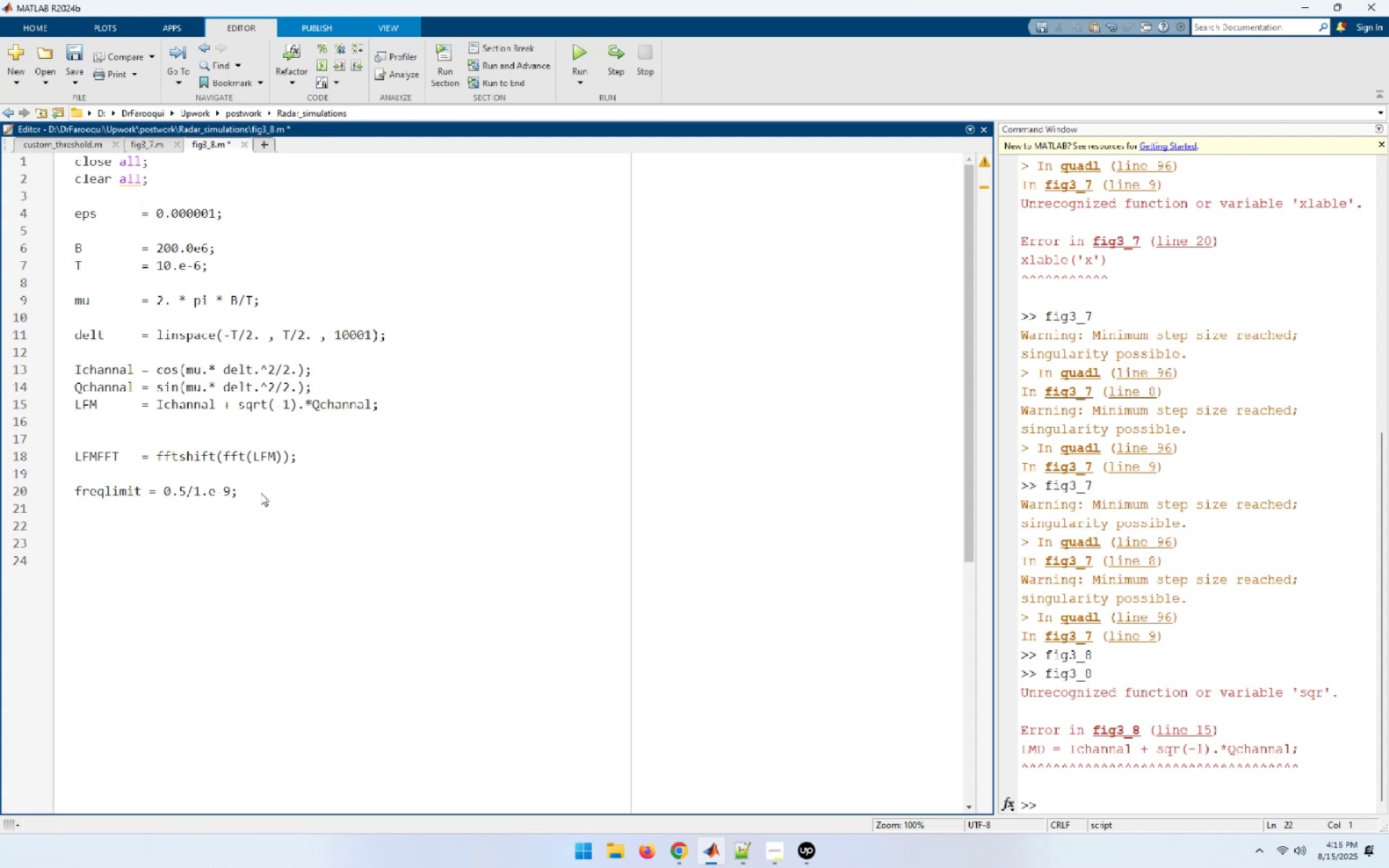 
wait(6.08)
 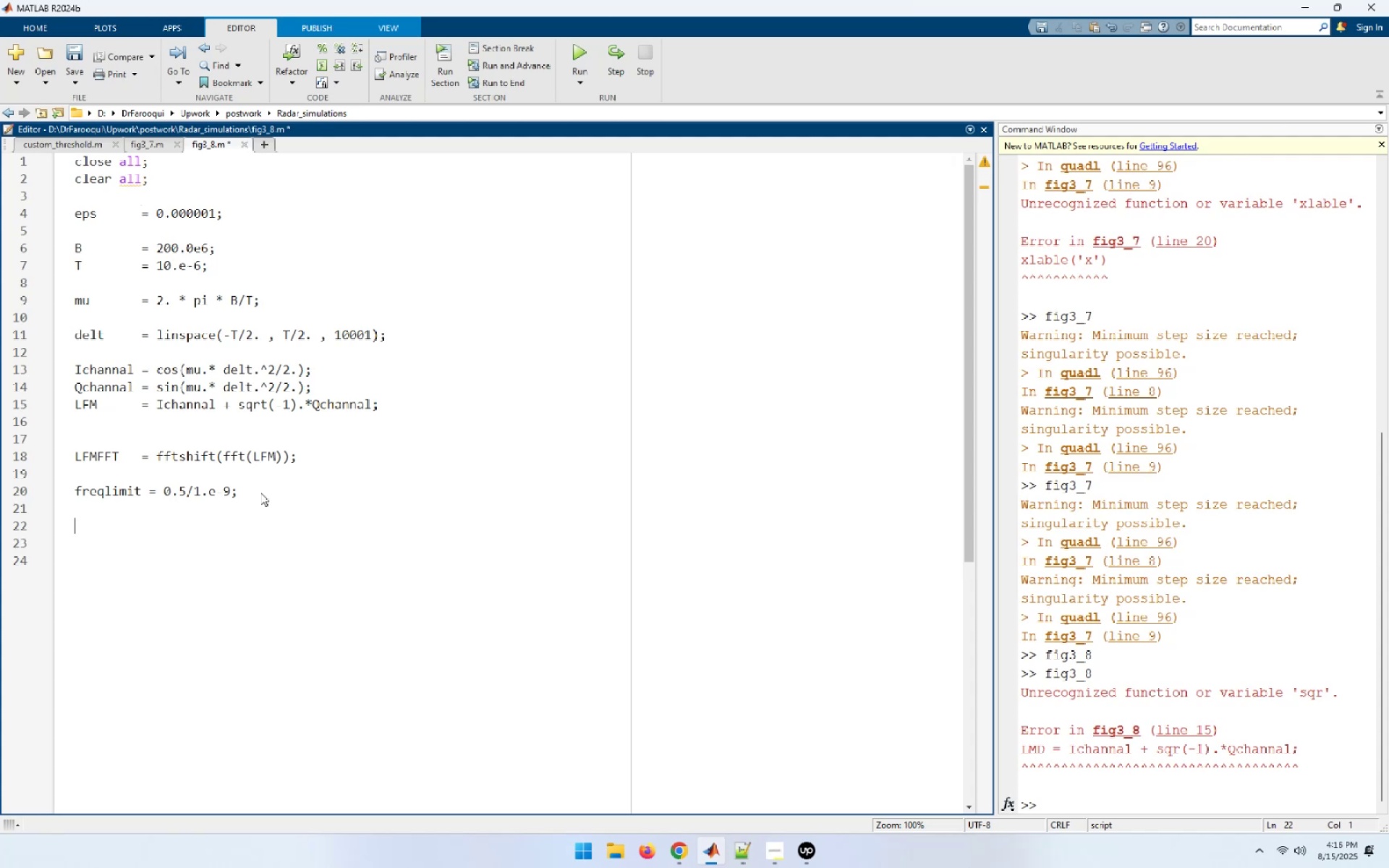 
type(freq = lin)
 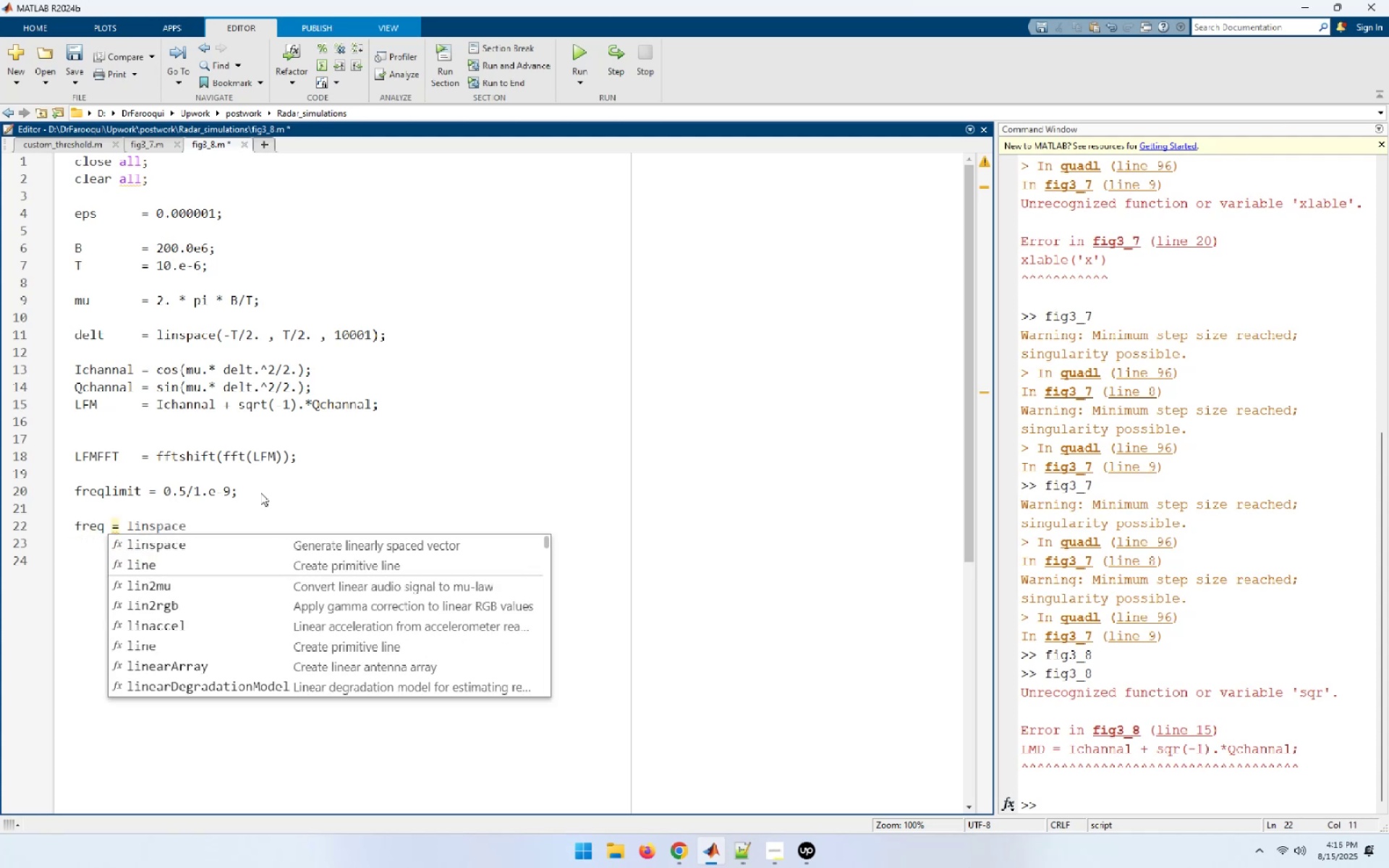 
type(space()
 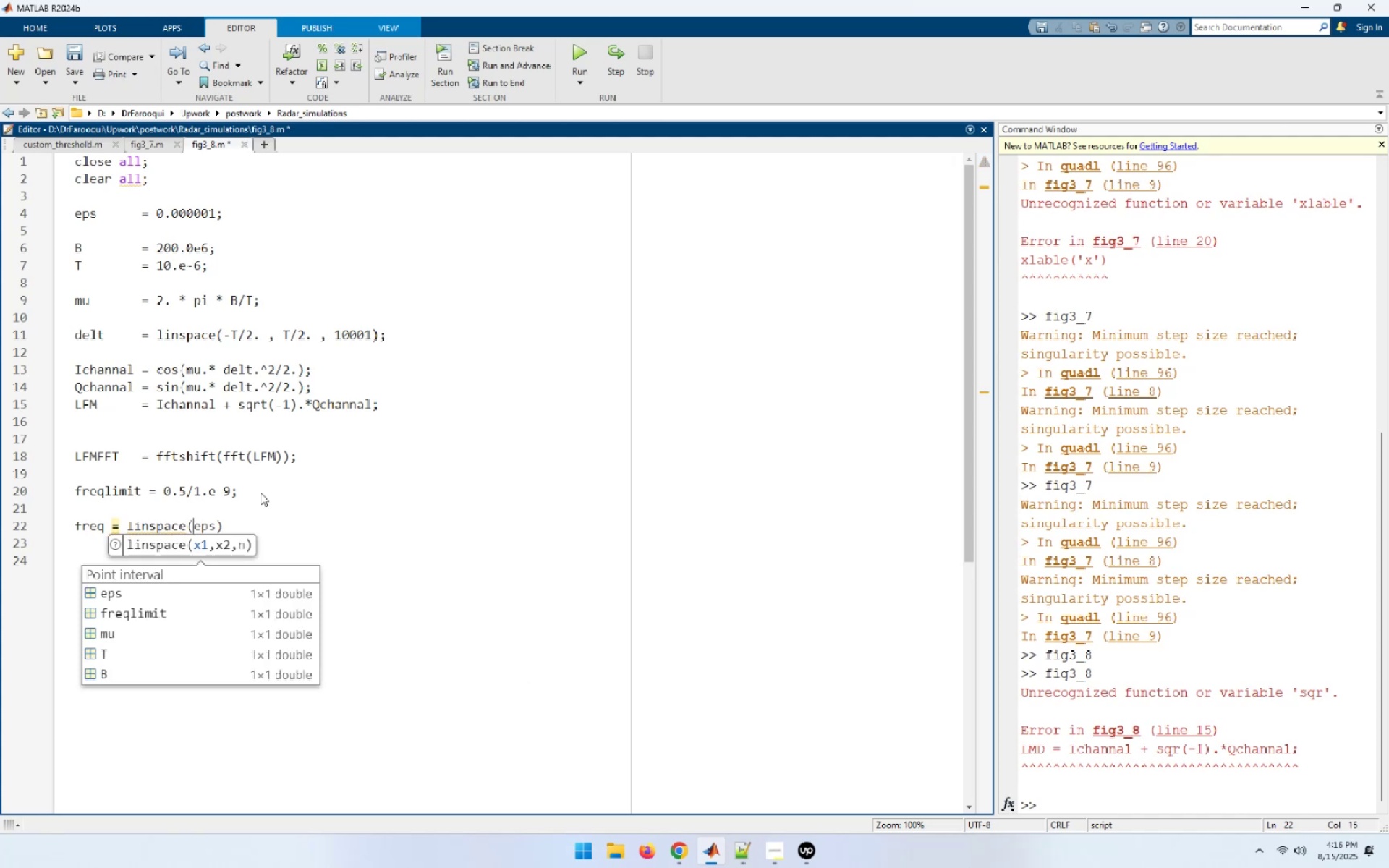 
type(-freqlimit/)
 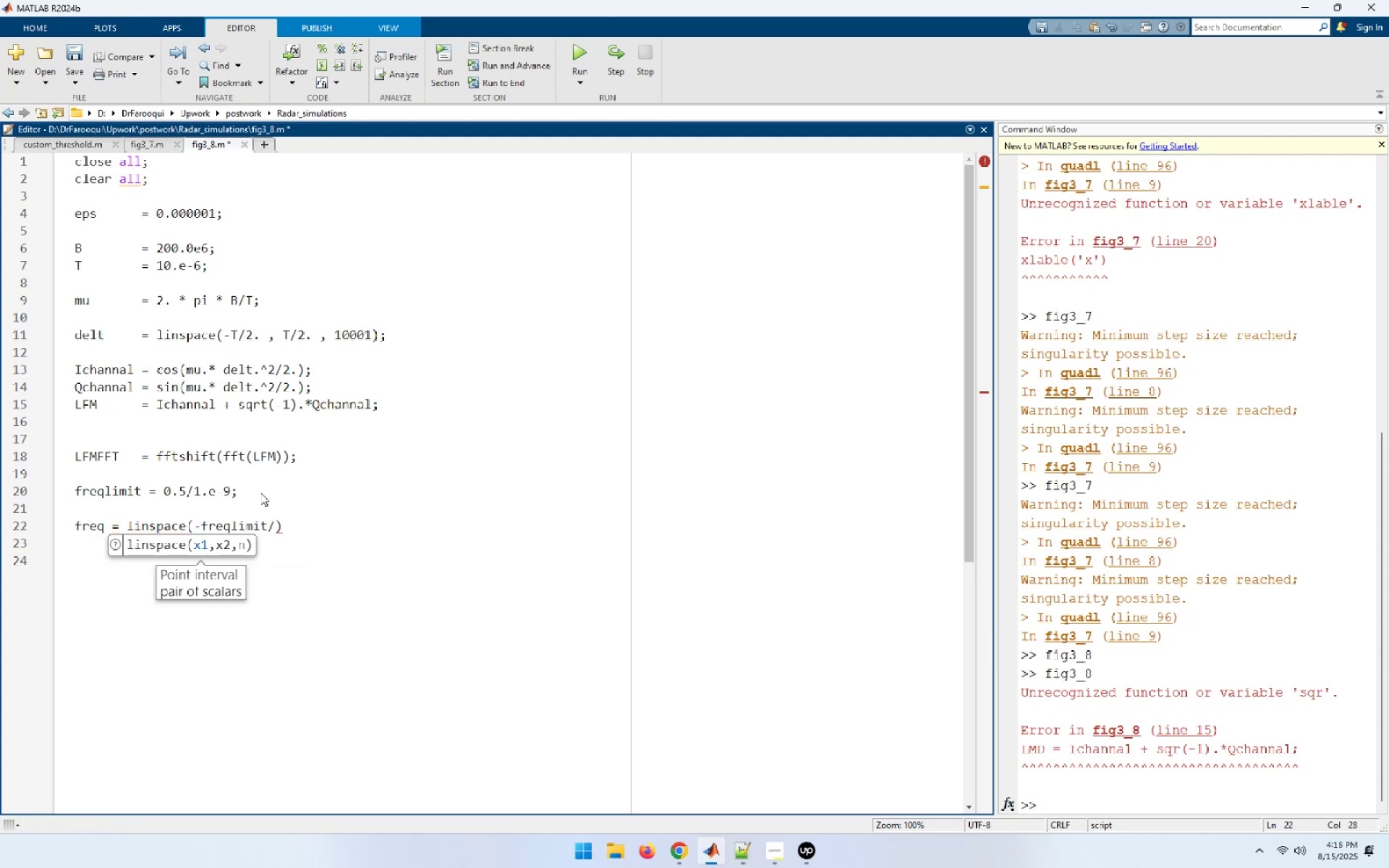 
key(1)
 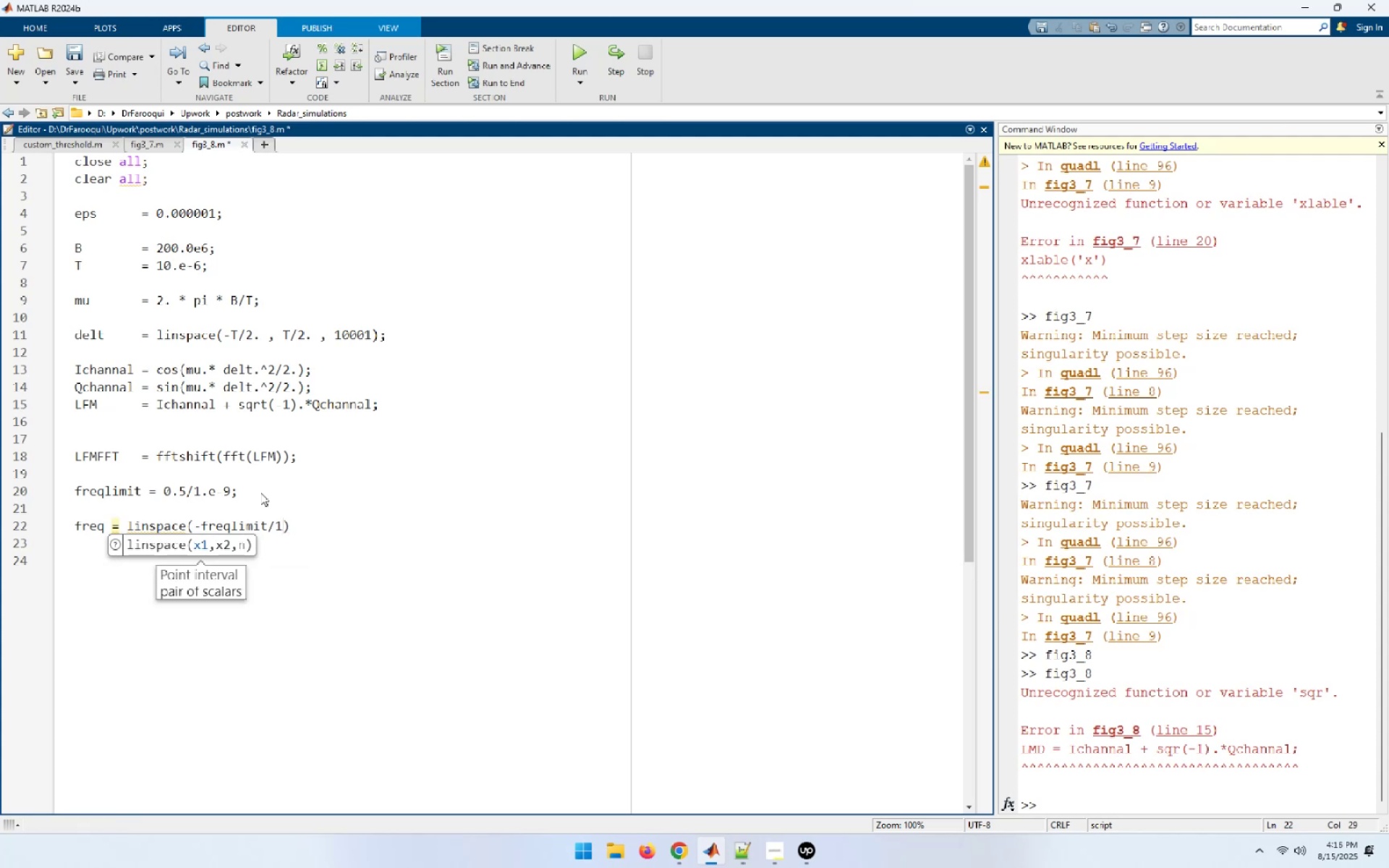 
key(Period)
 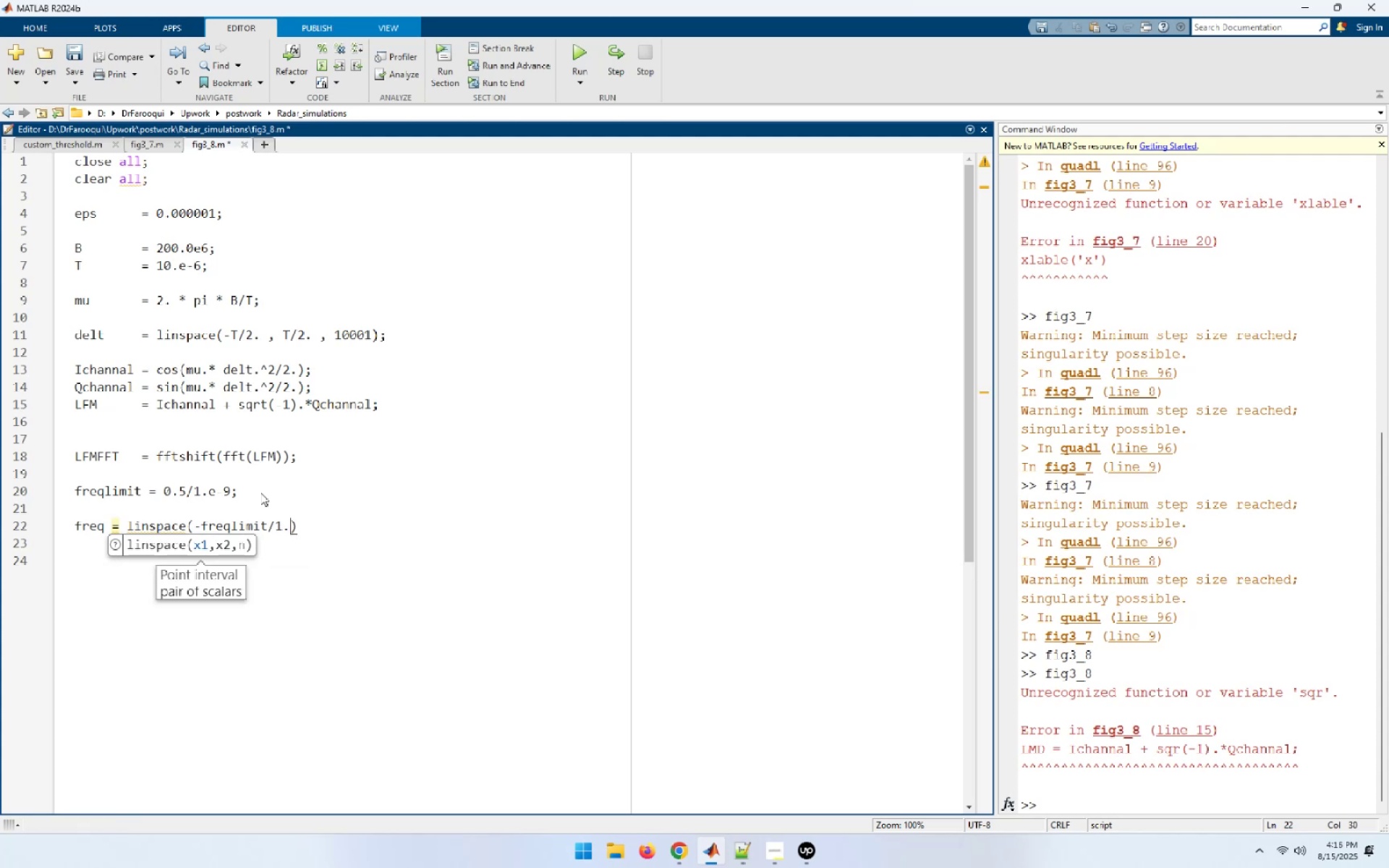 
key(E)
 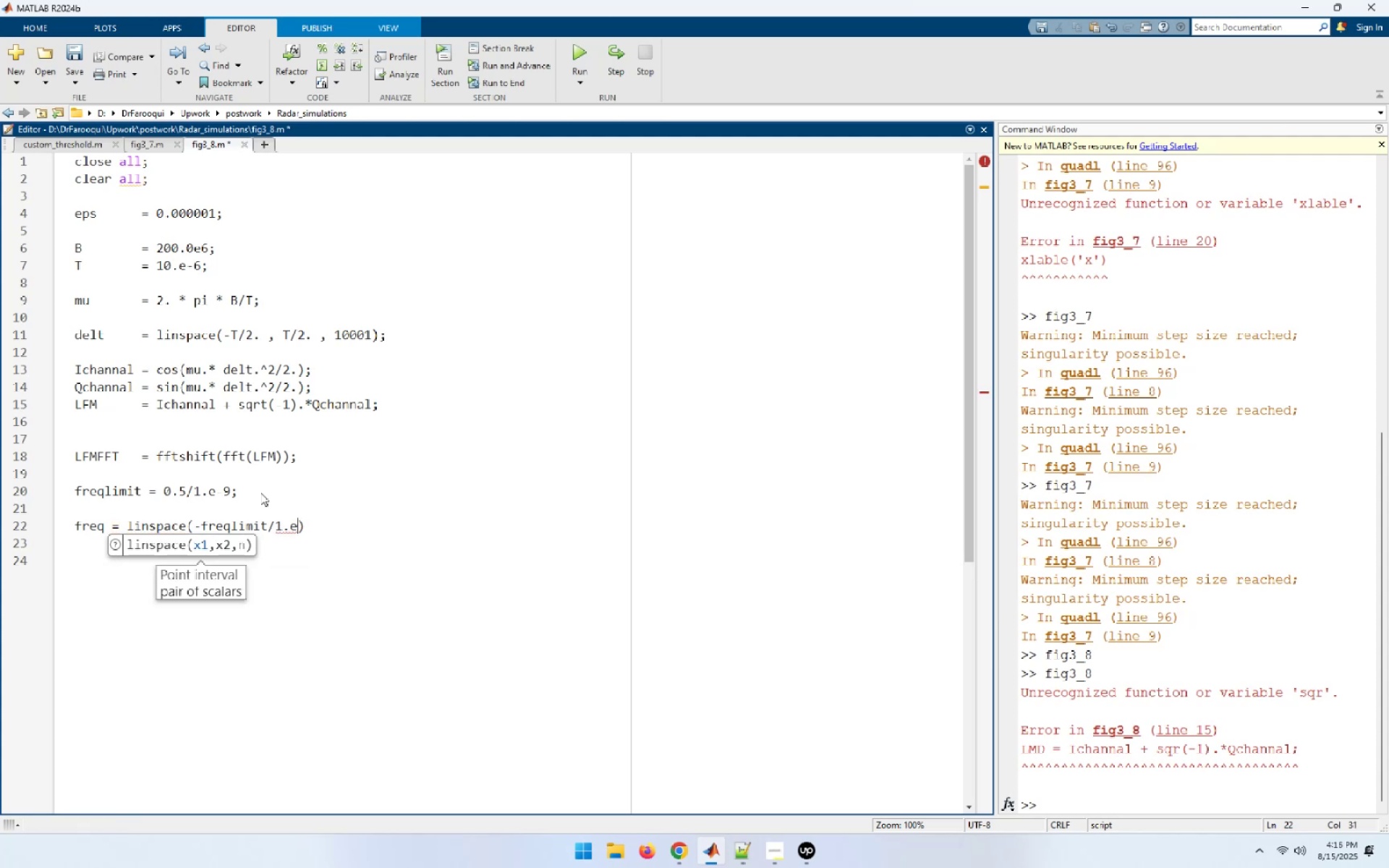 
hold_key(key=6, duration=0.32)
 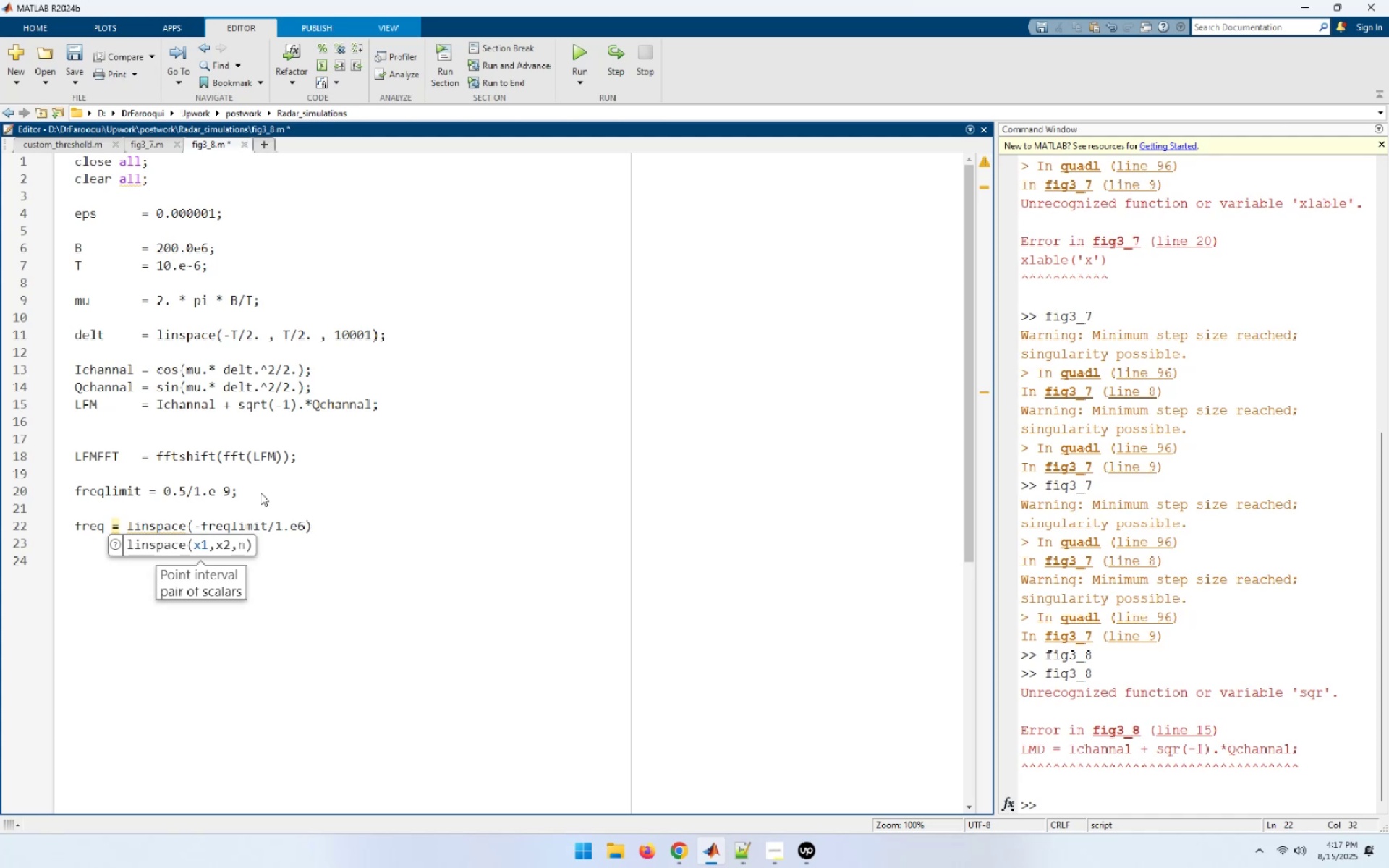 
key(Period)
 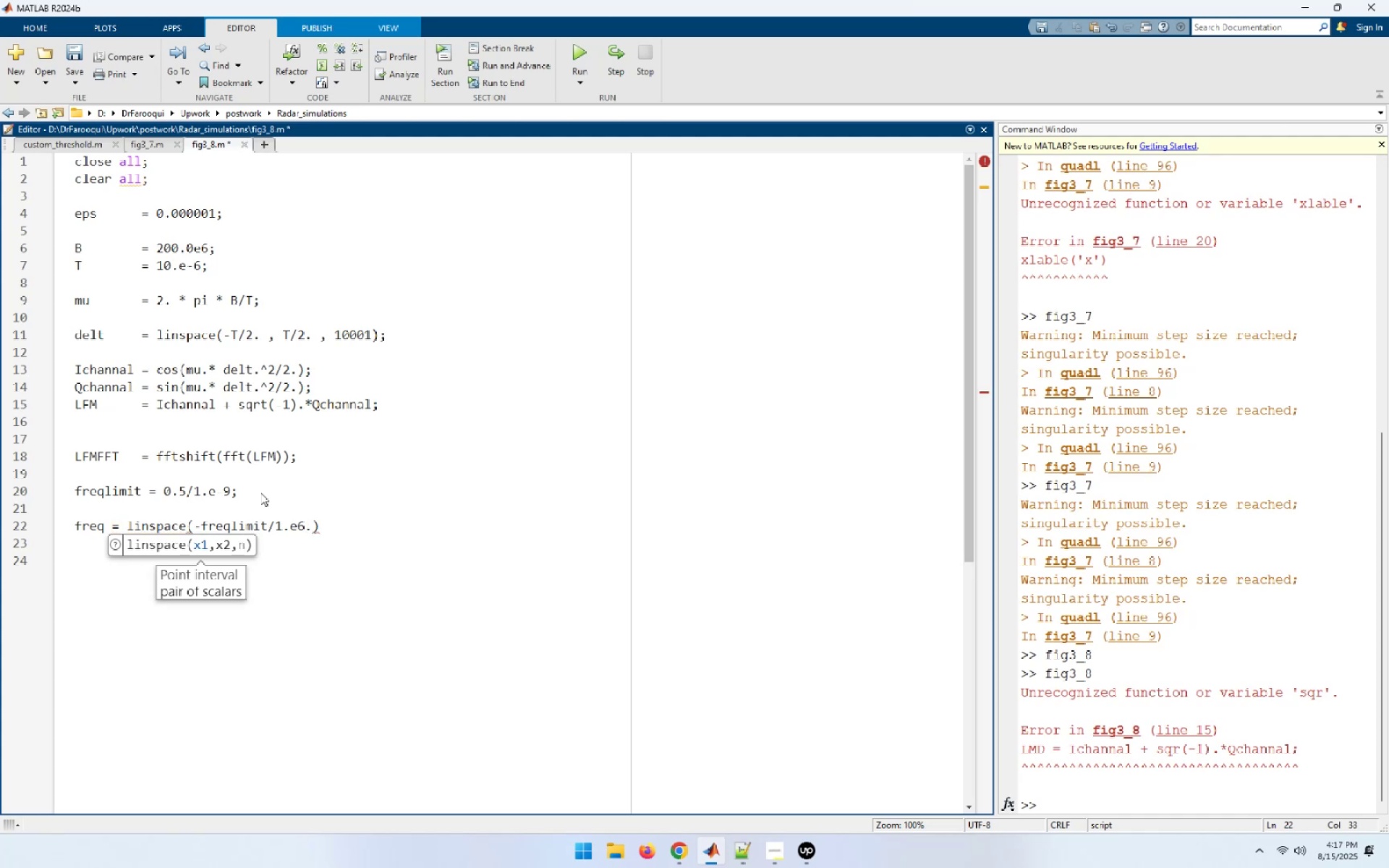 
type(freqlimit/)
 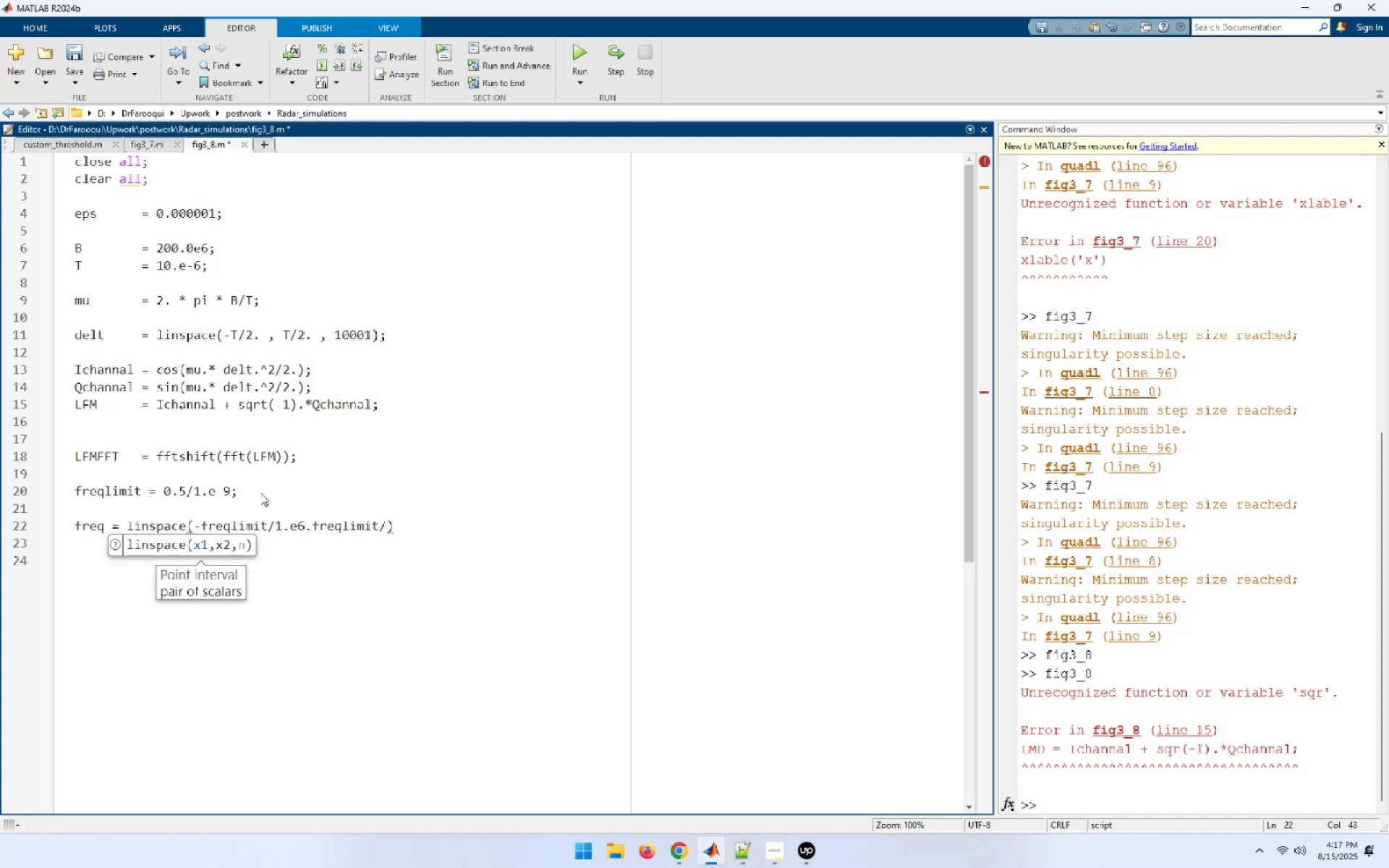 
hold_key(key=1, duration=0.34)
 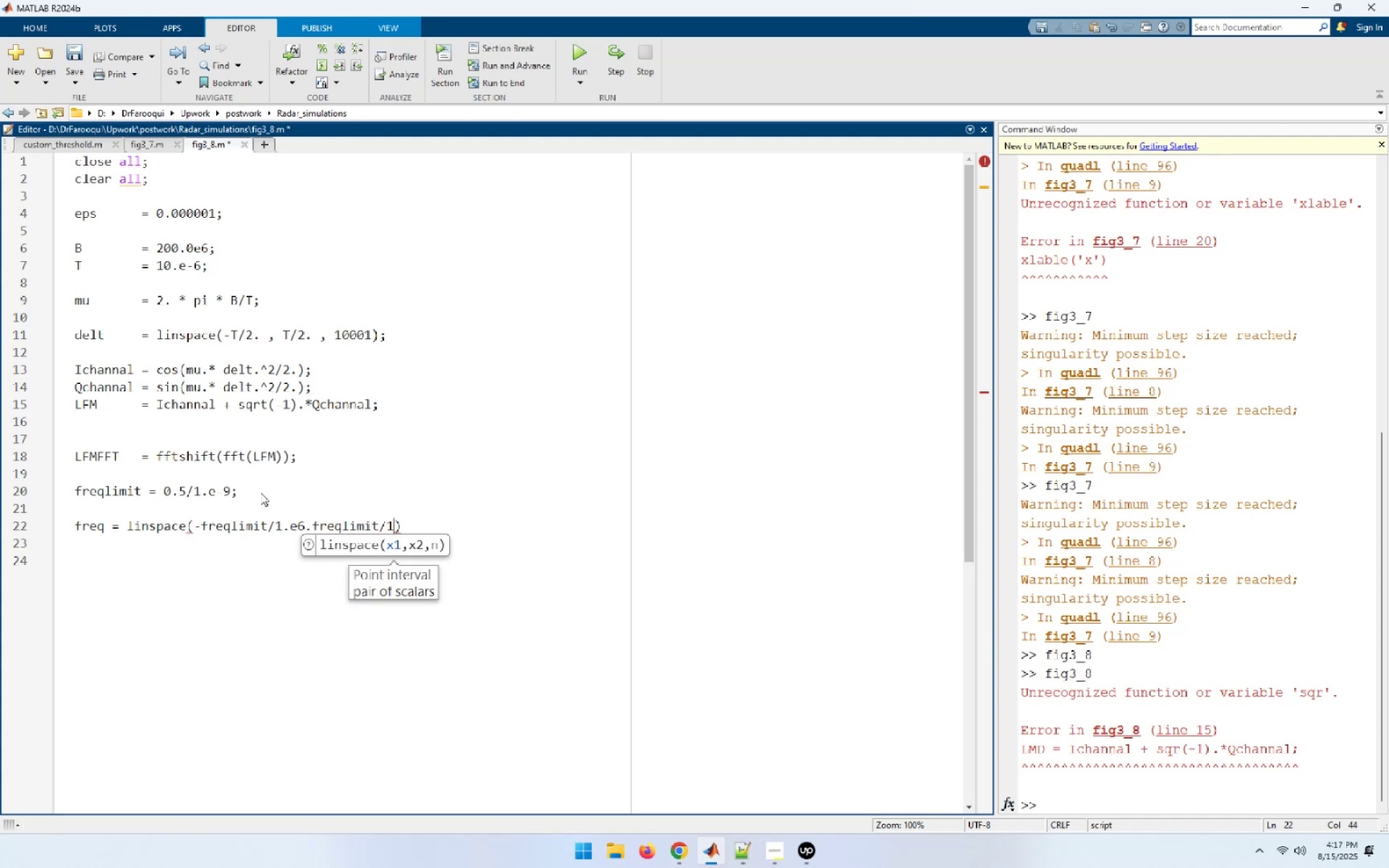 
key(Period)
 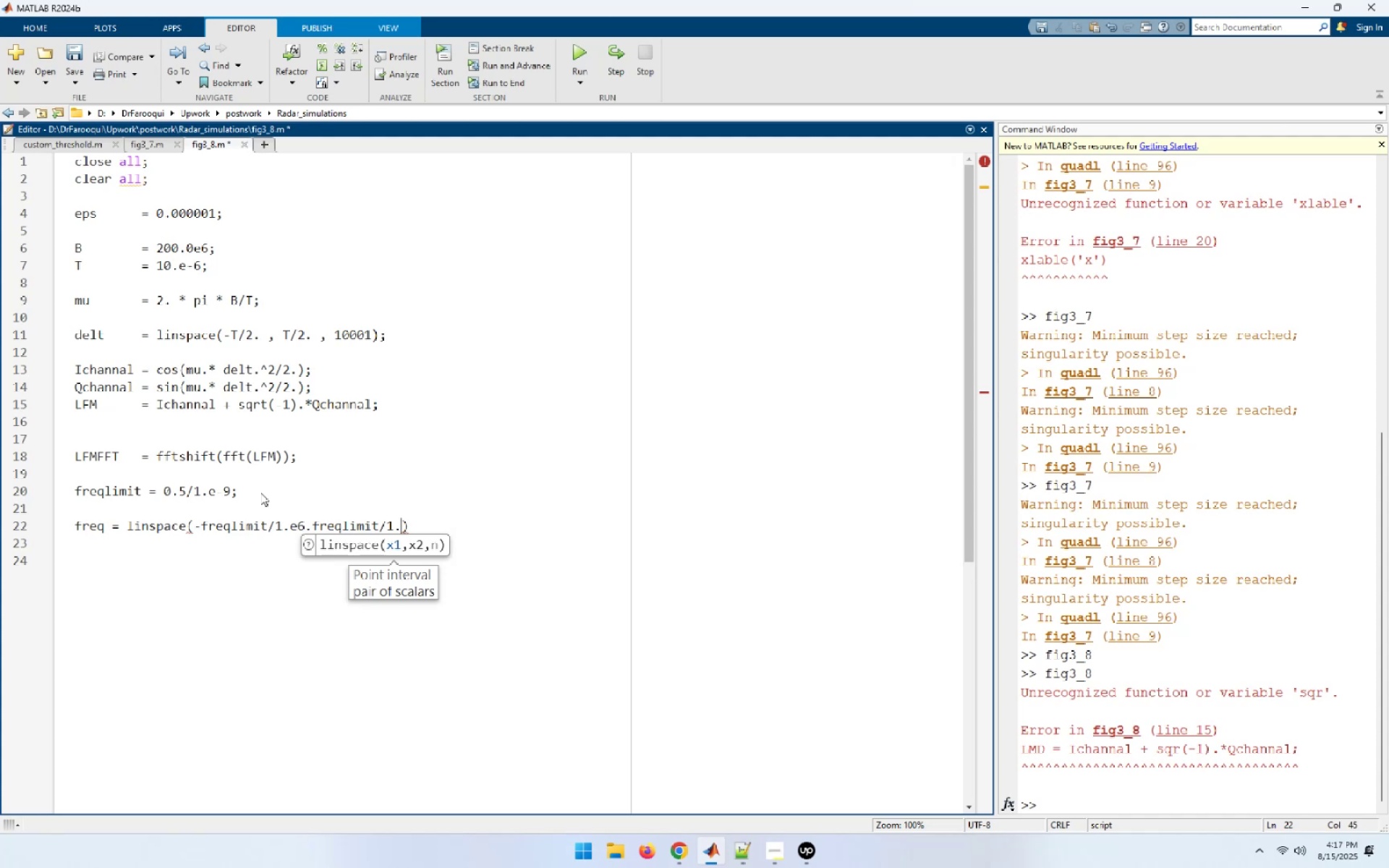 
type(e6)
 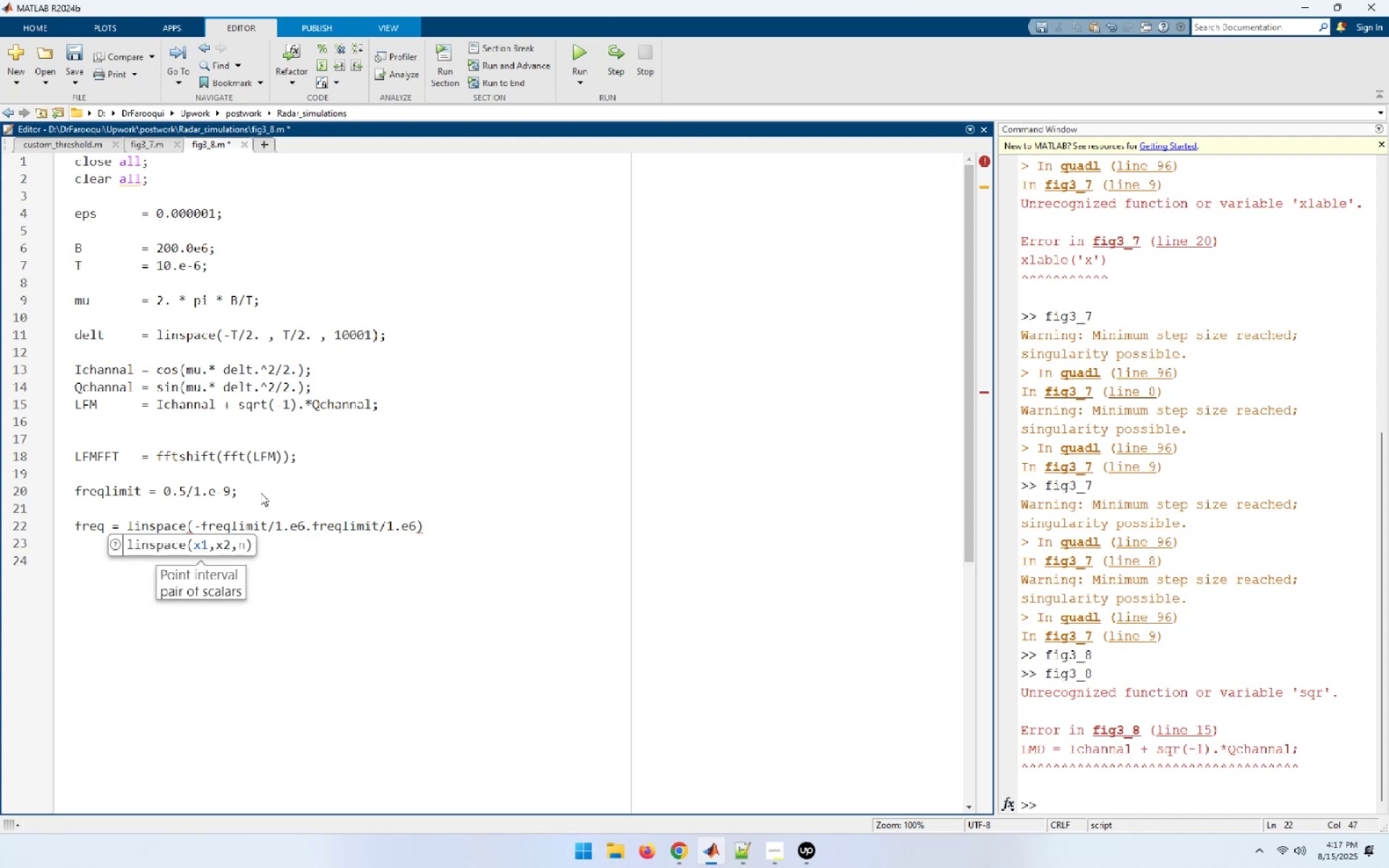 
type(,10001)
 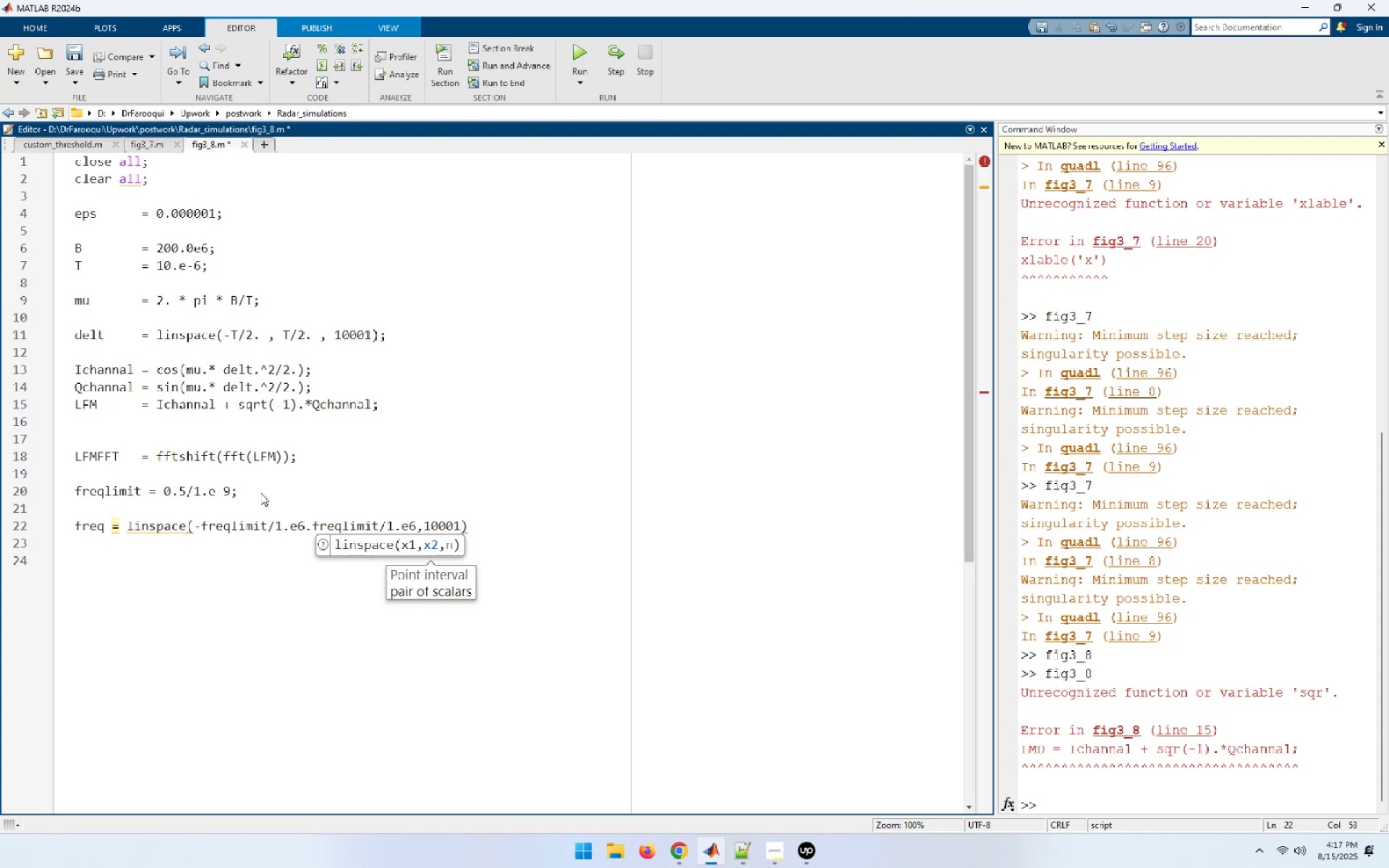 
key(ArrowRight)
 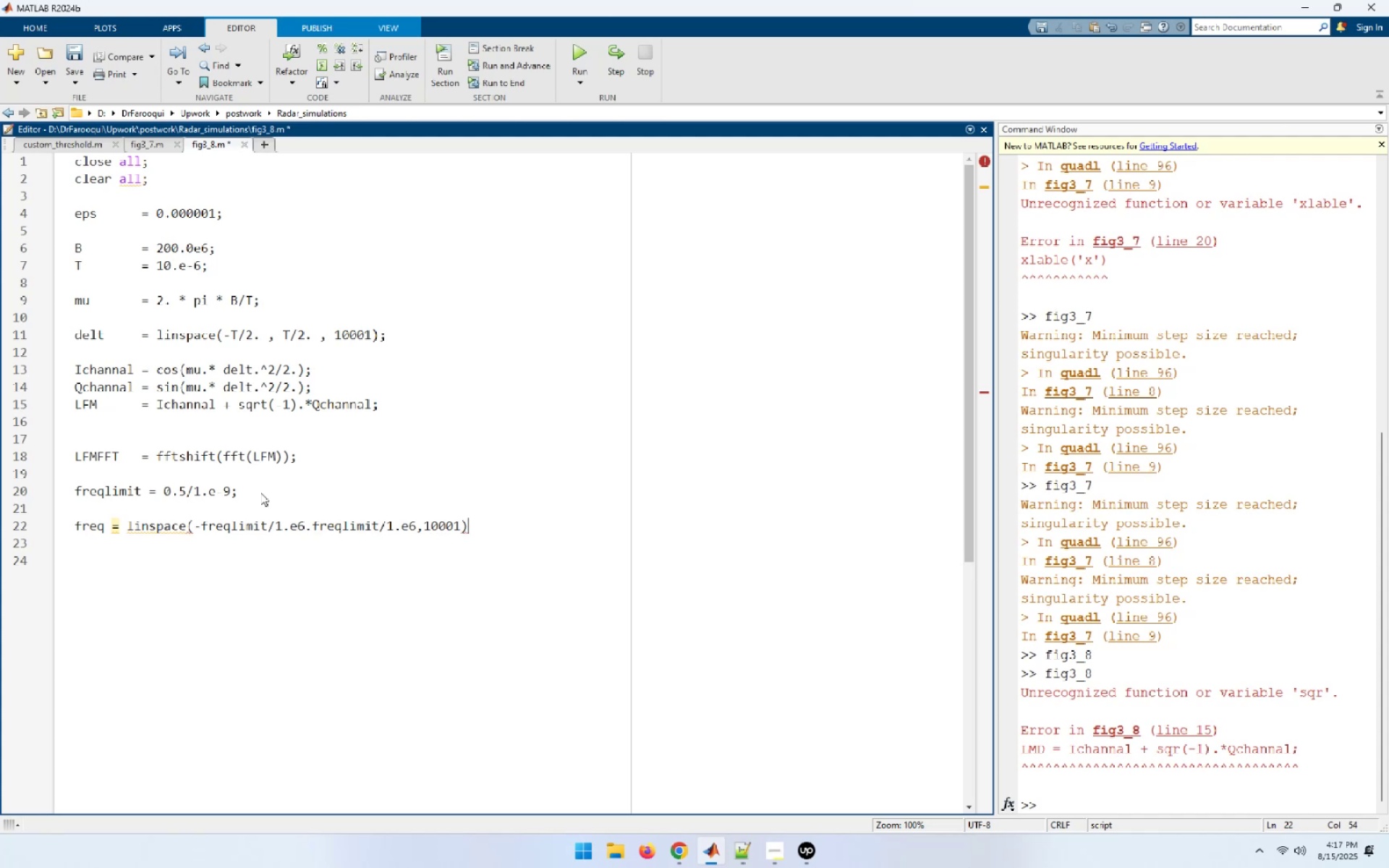 
key(Semicolon)
 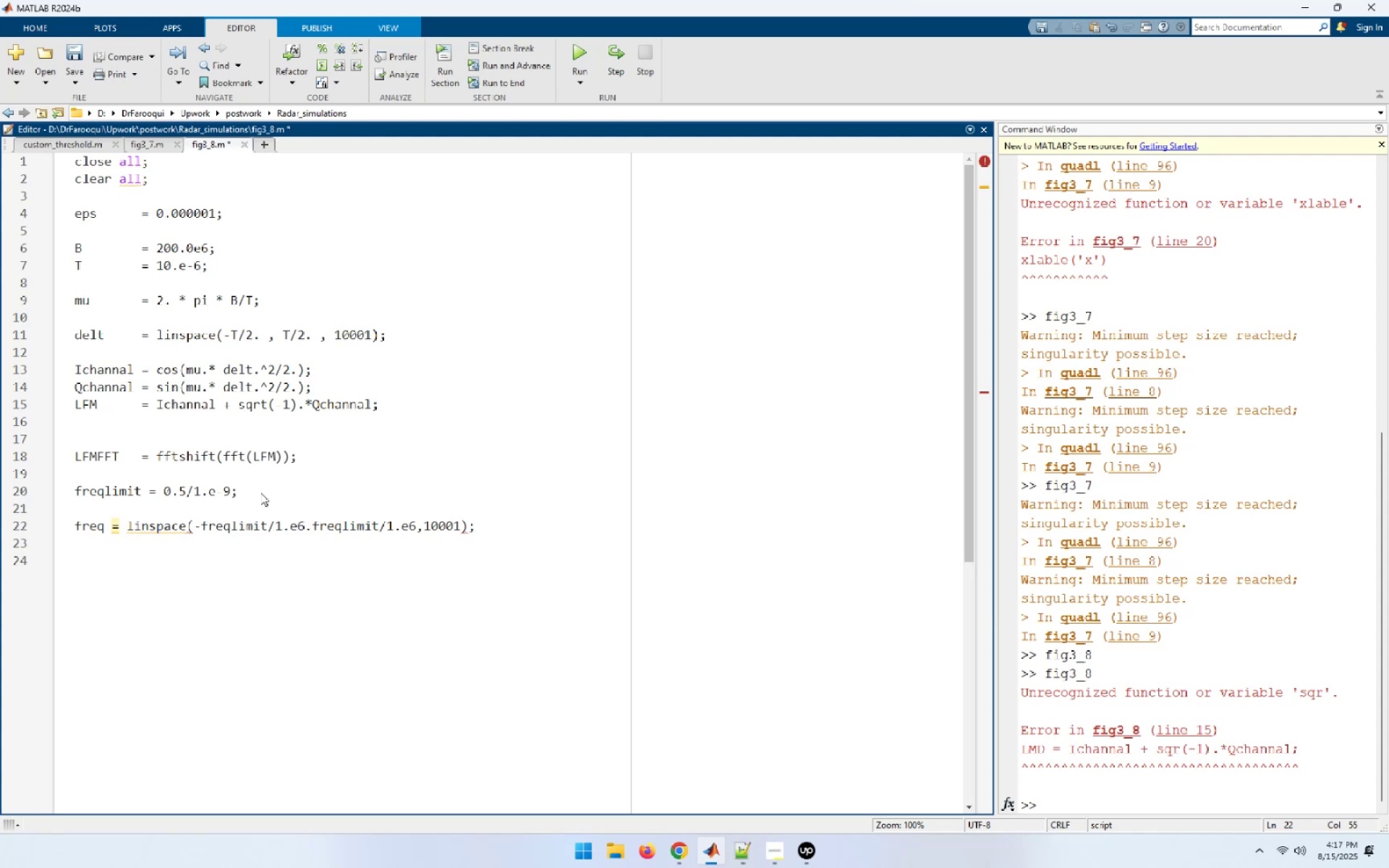 
wait(8.35)
 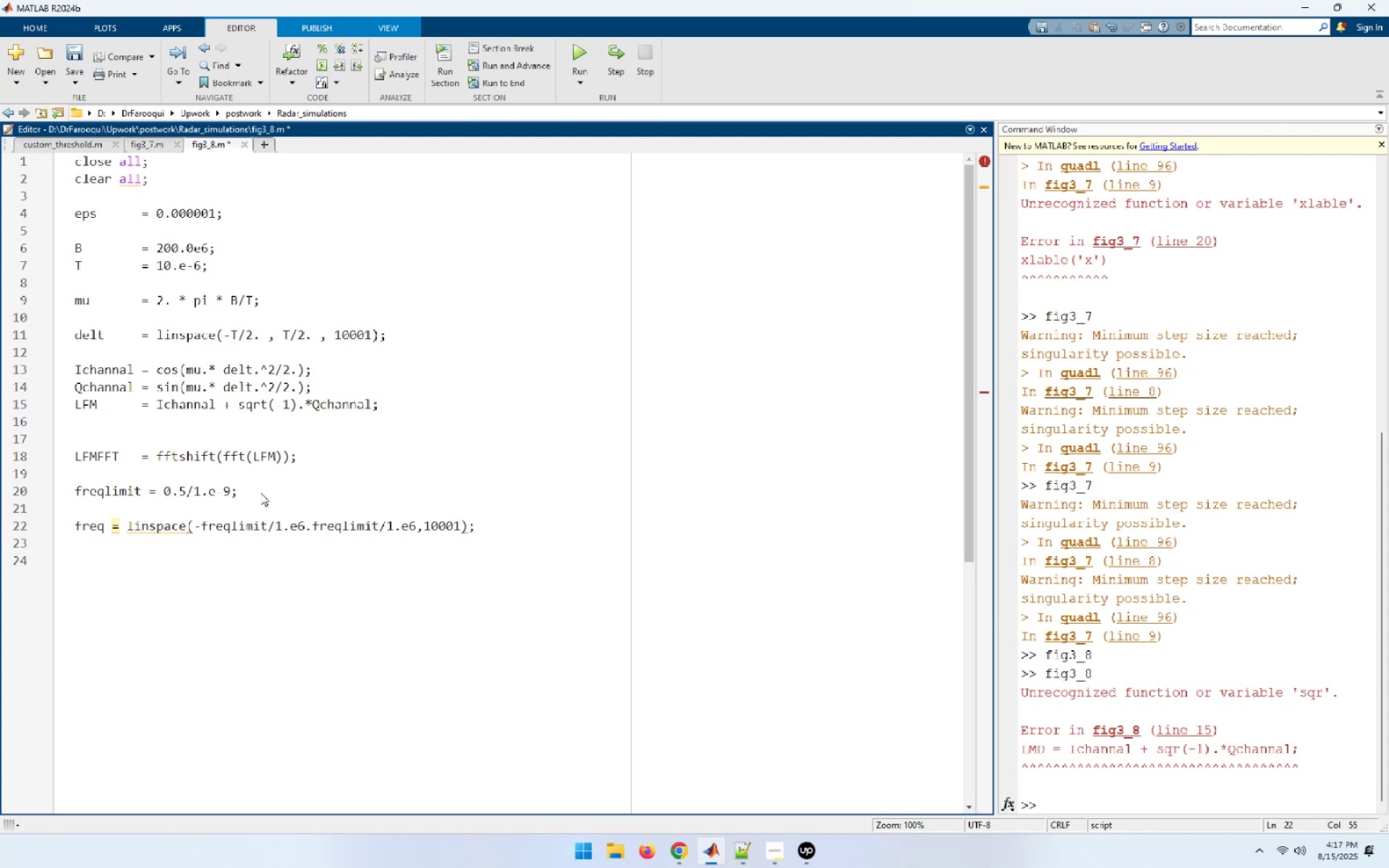 
left_click([169, 526])
 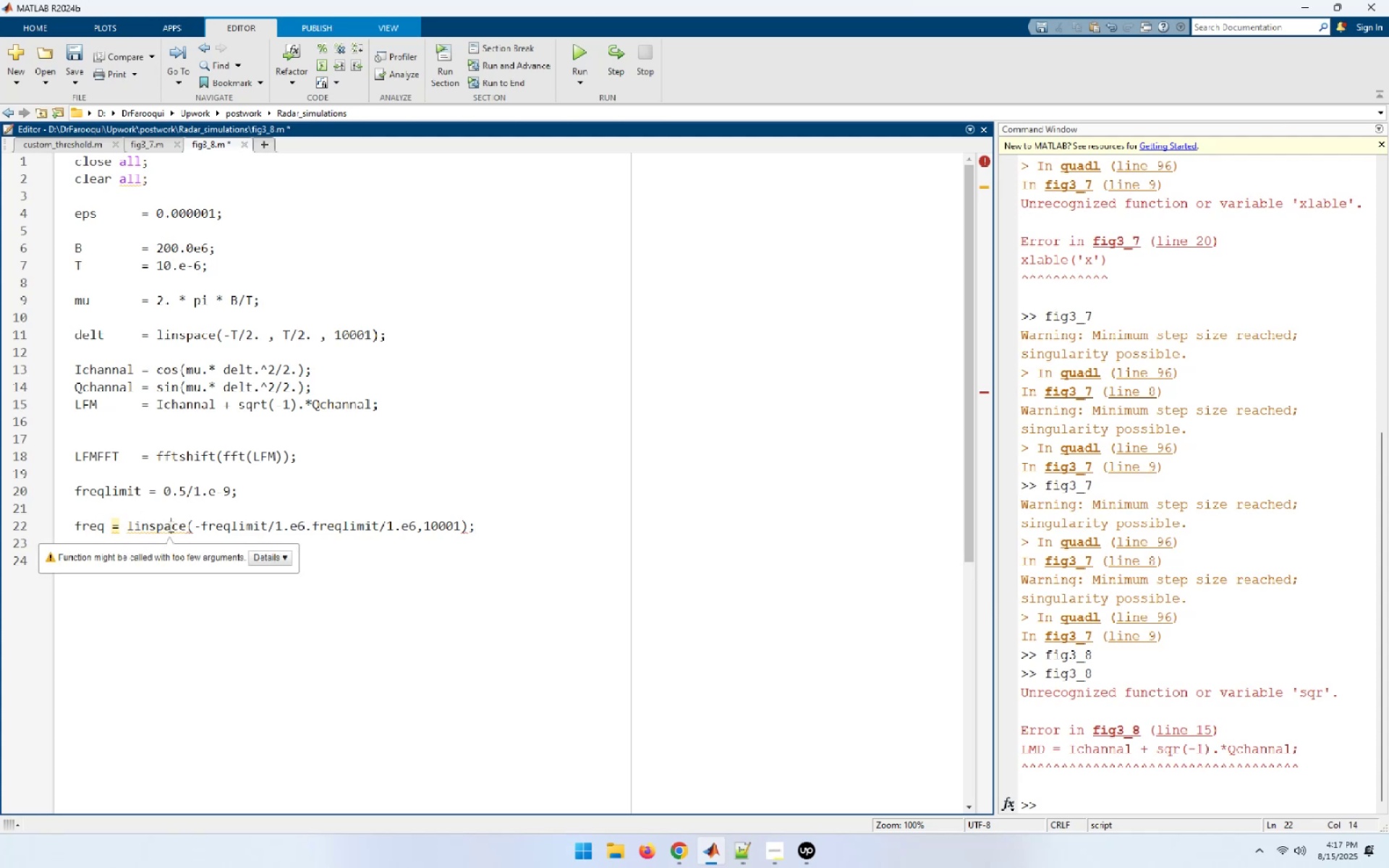 
mouse_move([187, 526])
 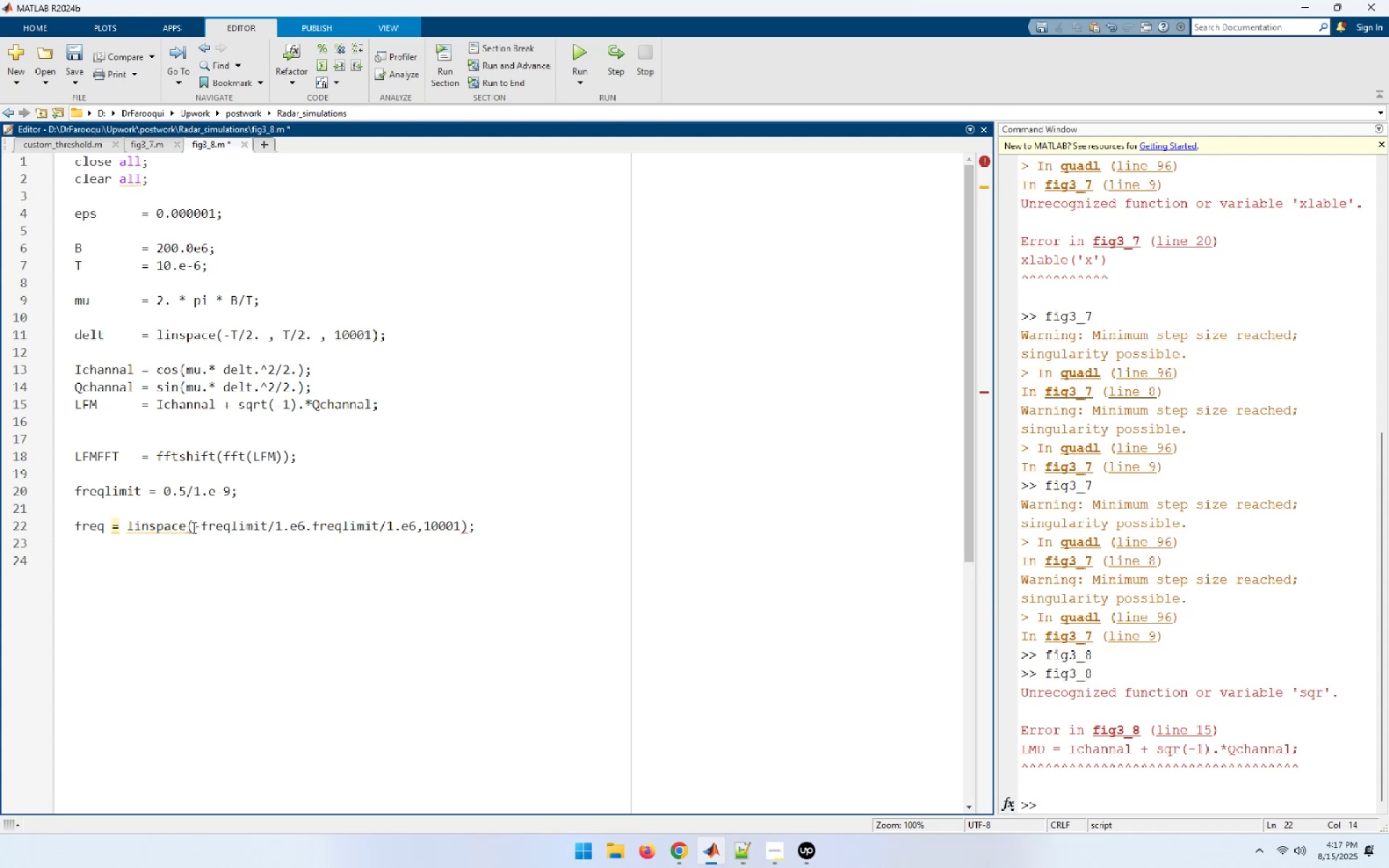 
left_click([192, 527])
 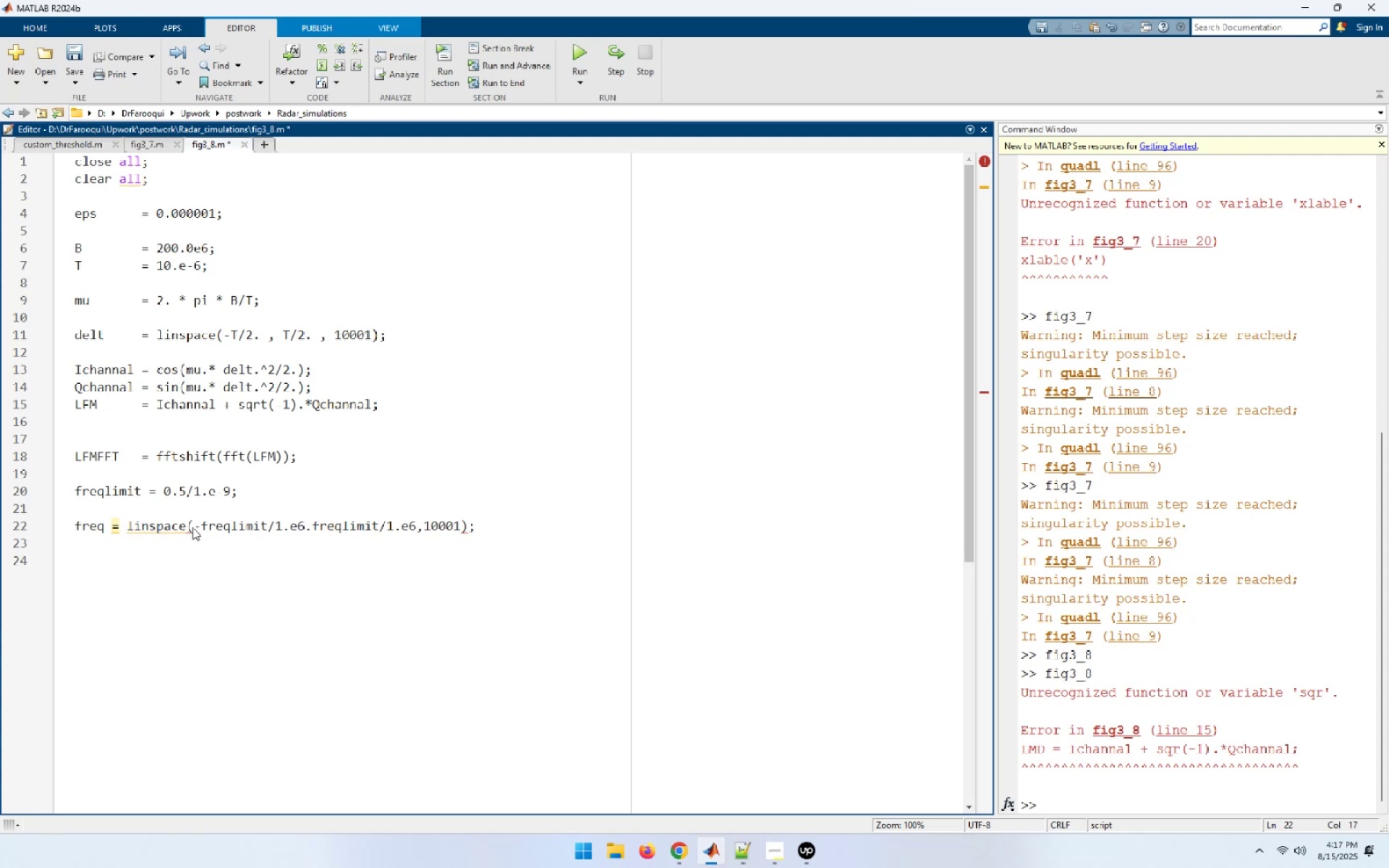 
key(Backspace)
 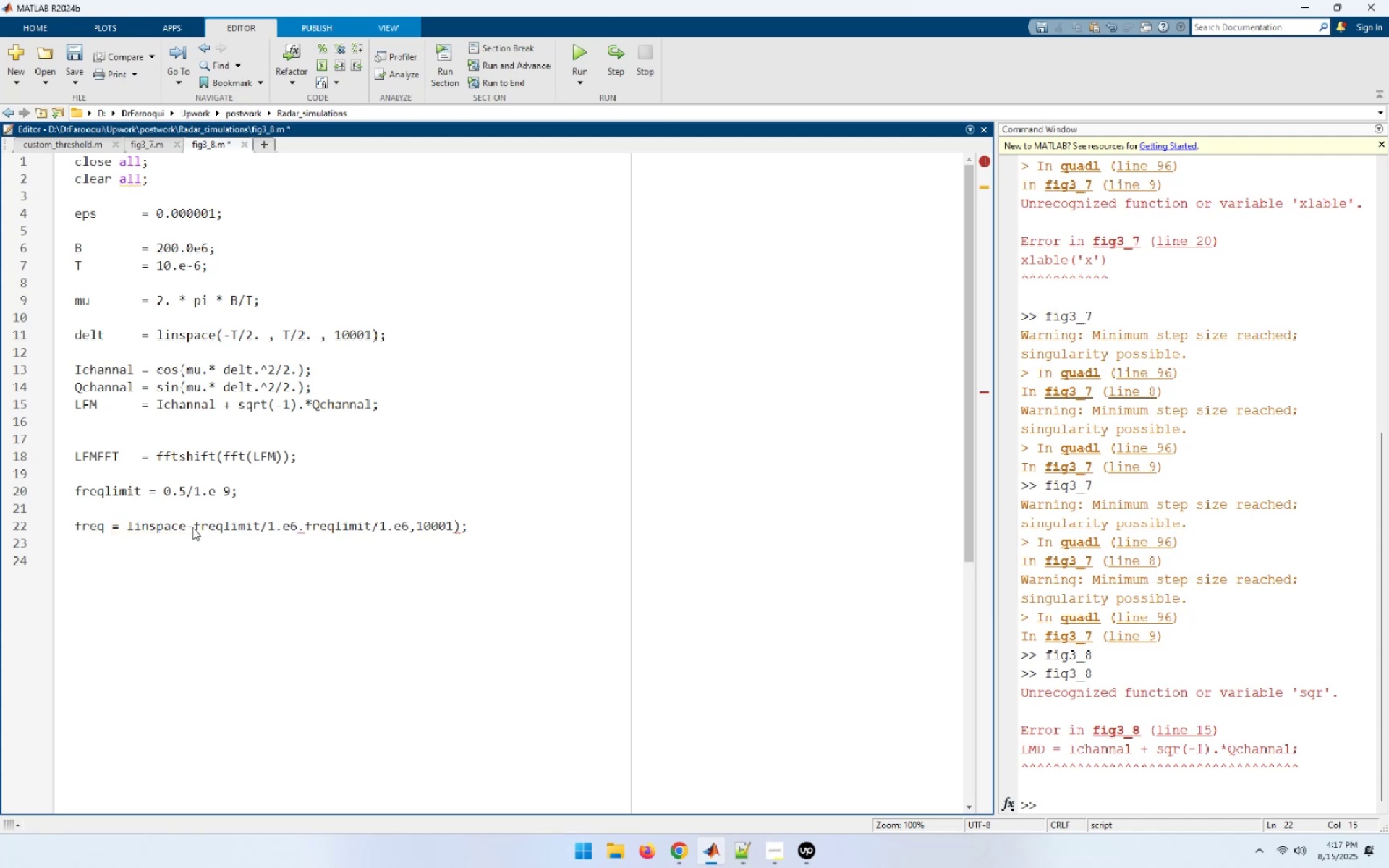 
key(Shift+9)
 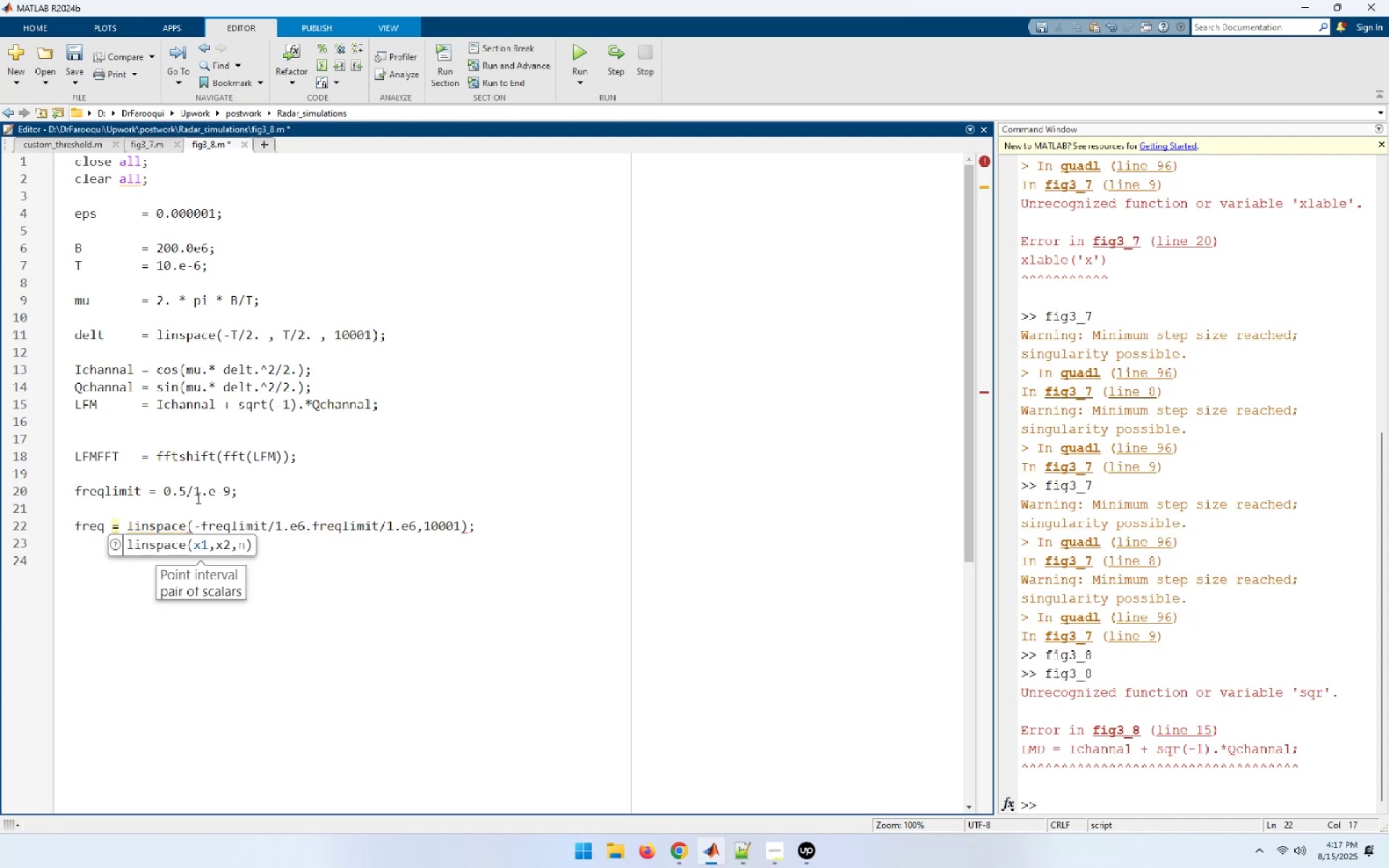 
left_click([351, 556])
 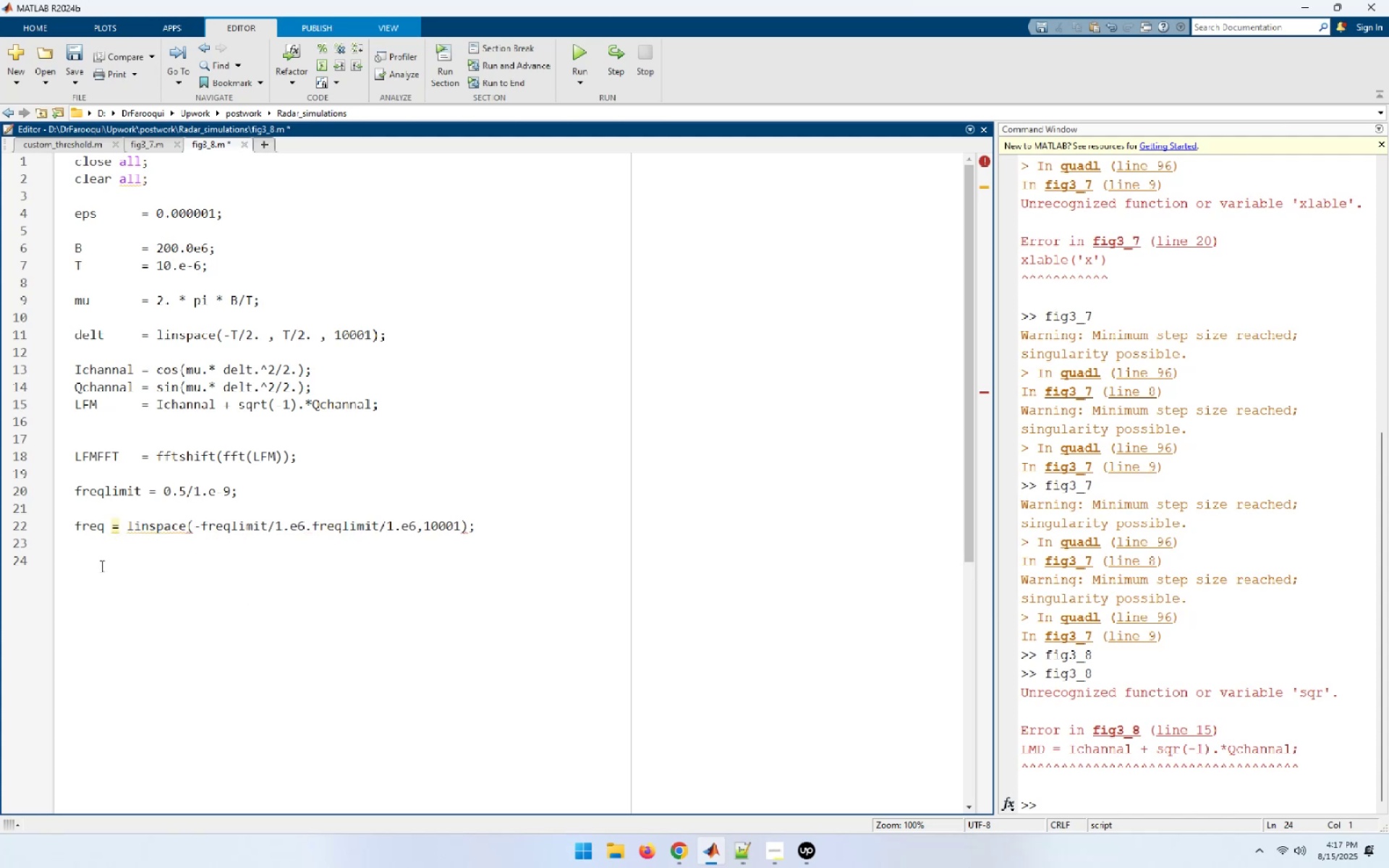 
mouse_move([135, 530])
 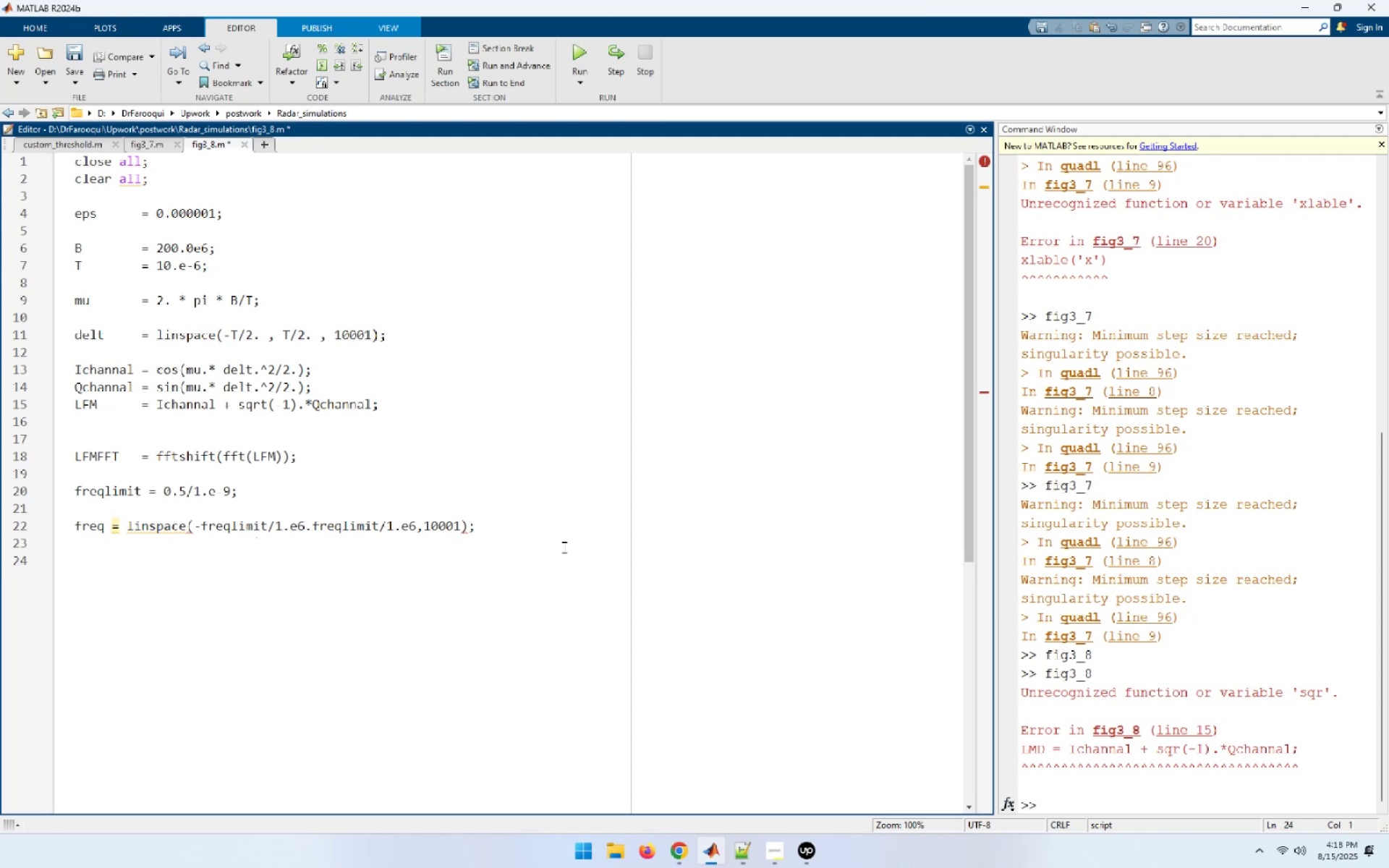 
wait(5.48)
 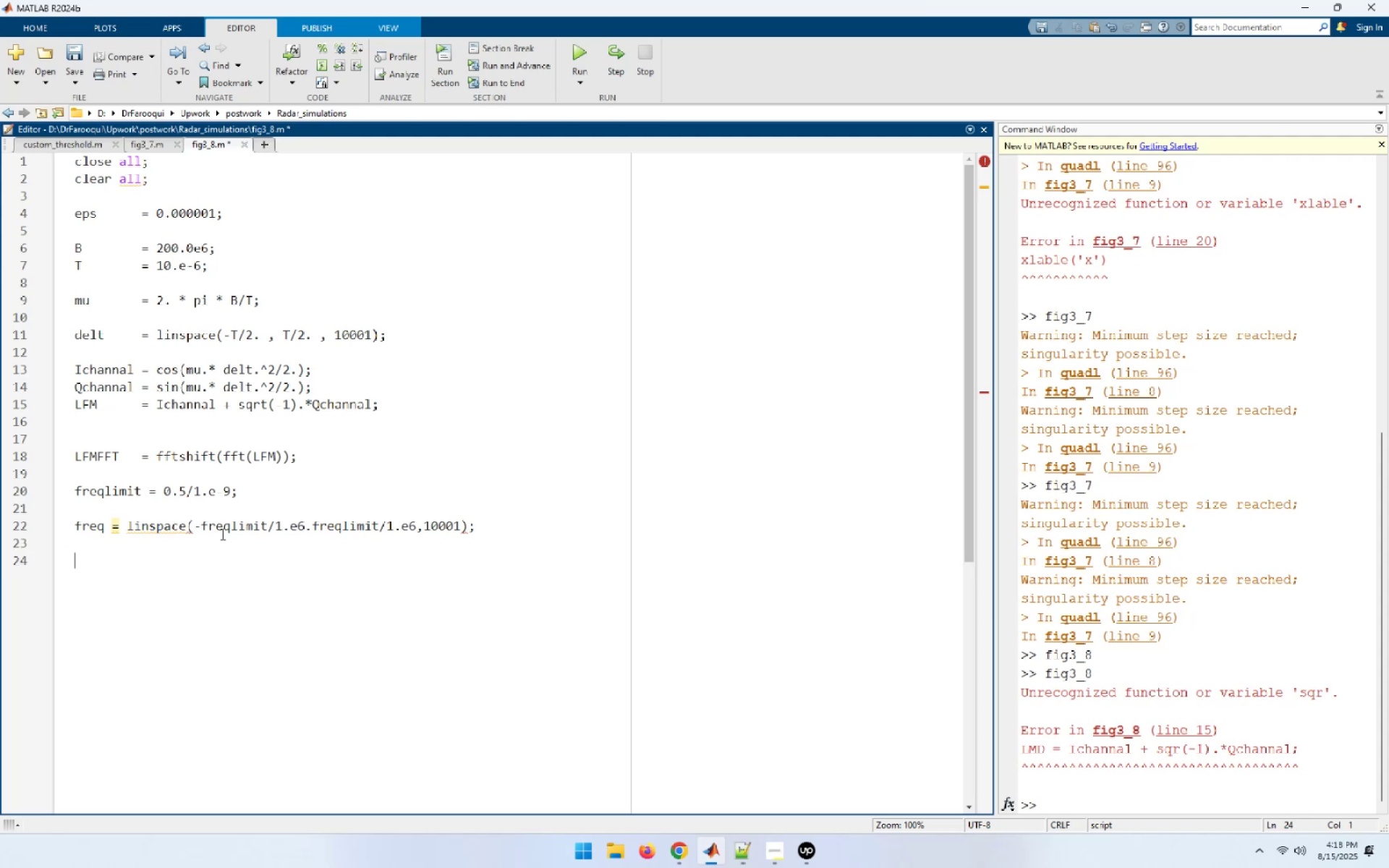 
key(Enter)
 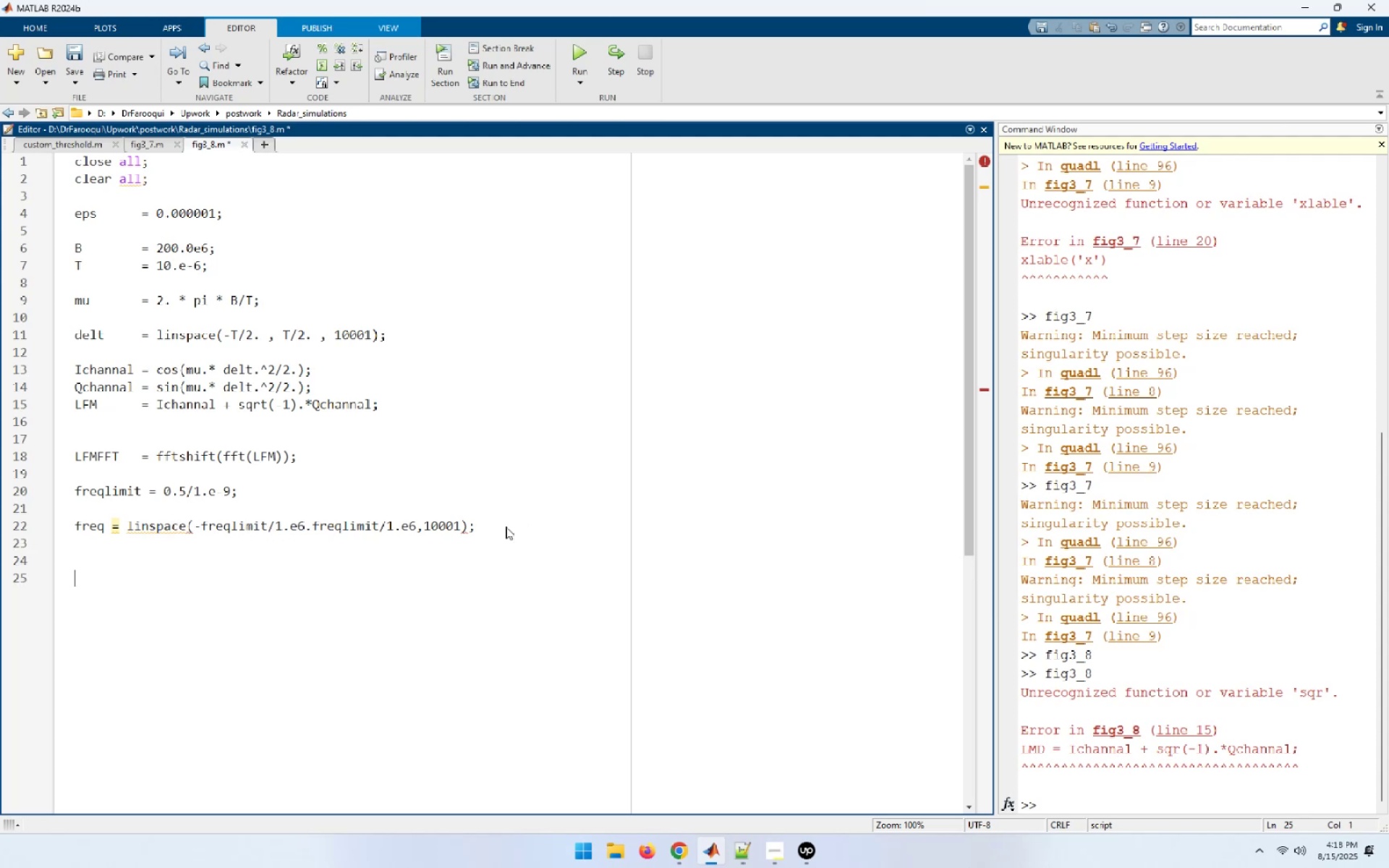 
key(Delete)
 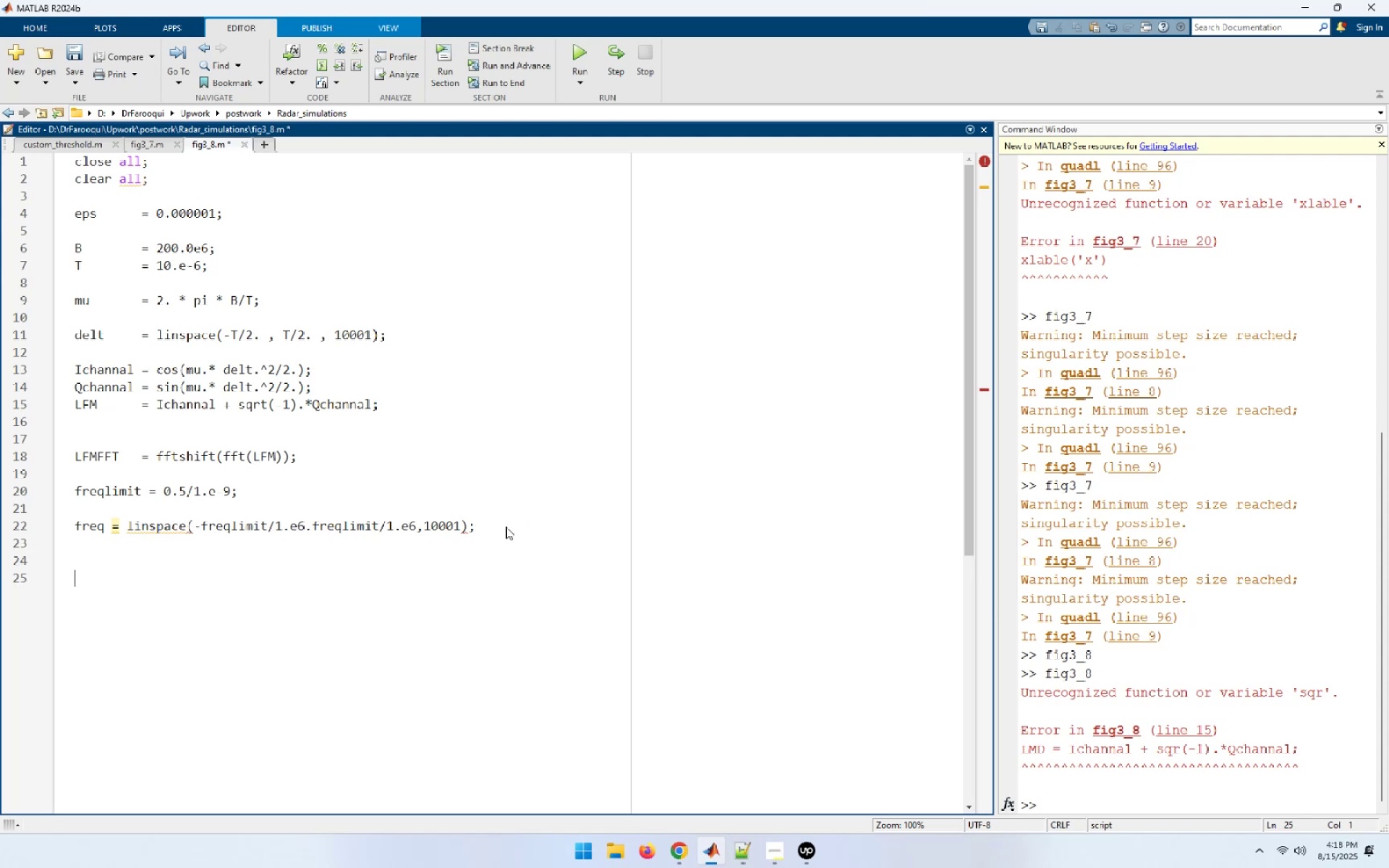 
key(Delete)
 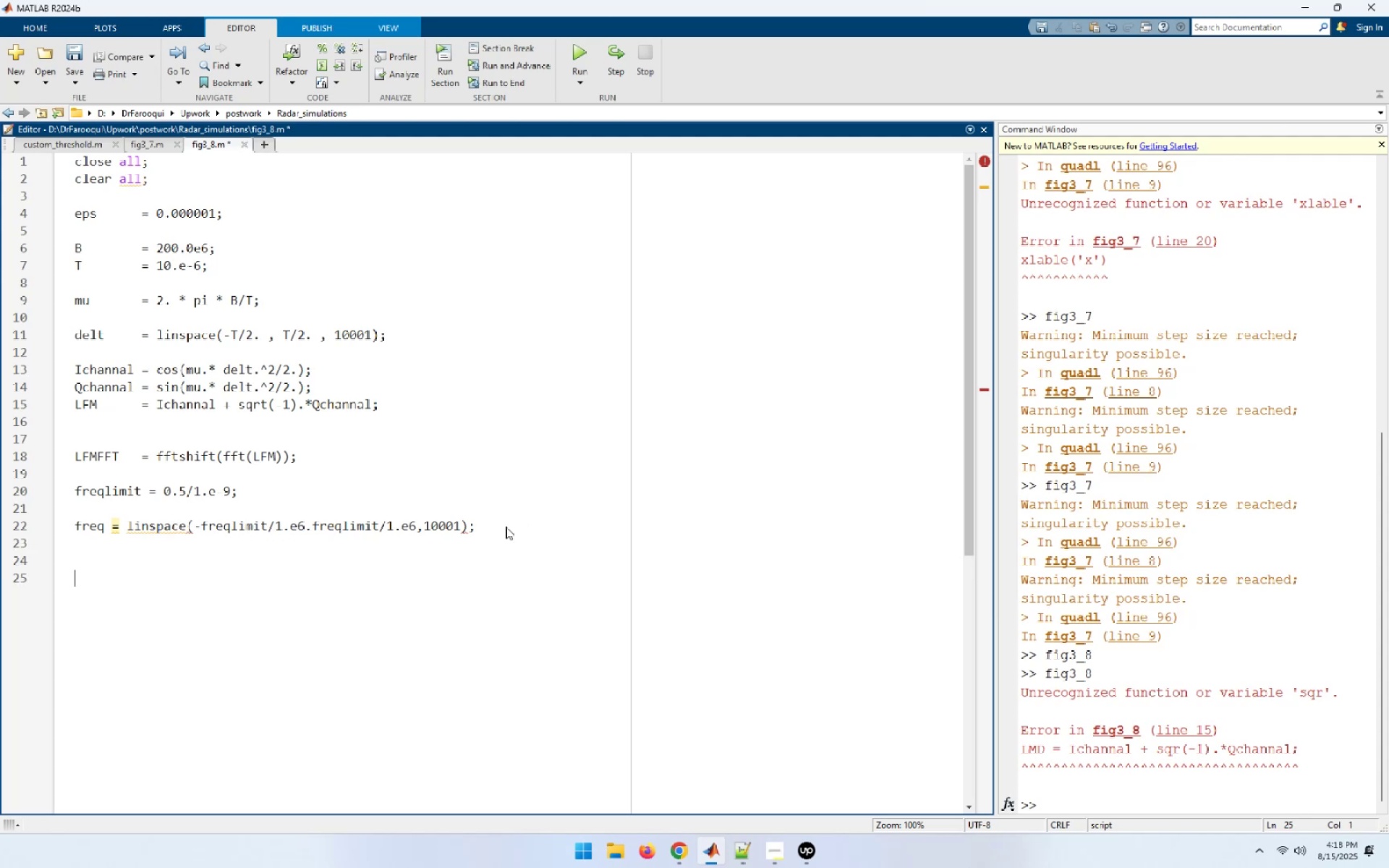 
key(ArrowUp)
 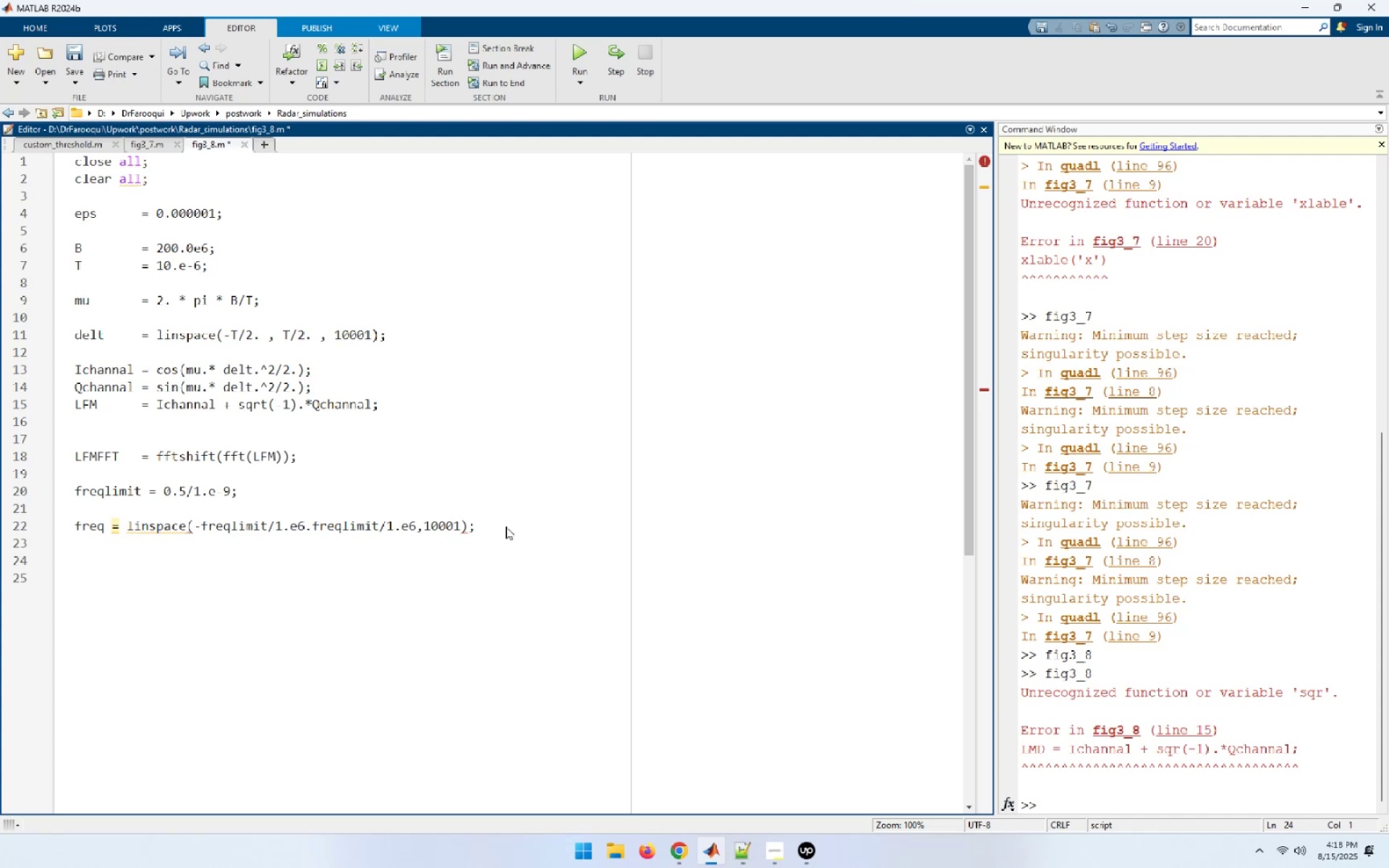 
key(Delete)
 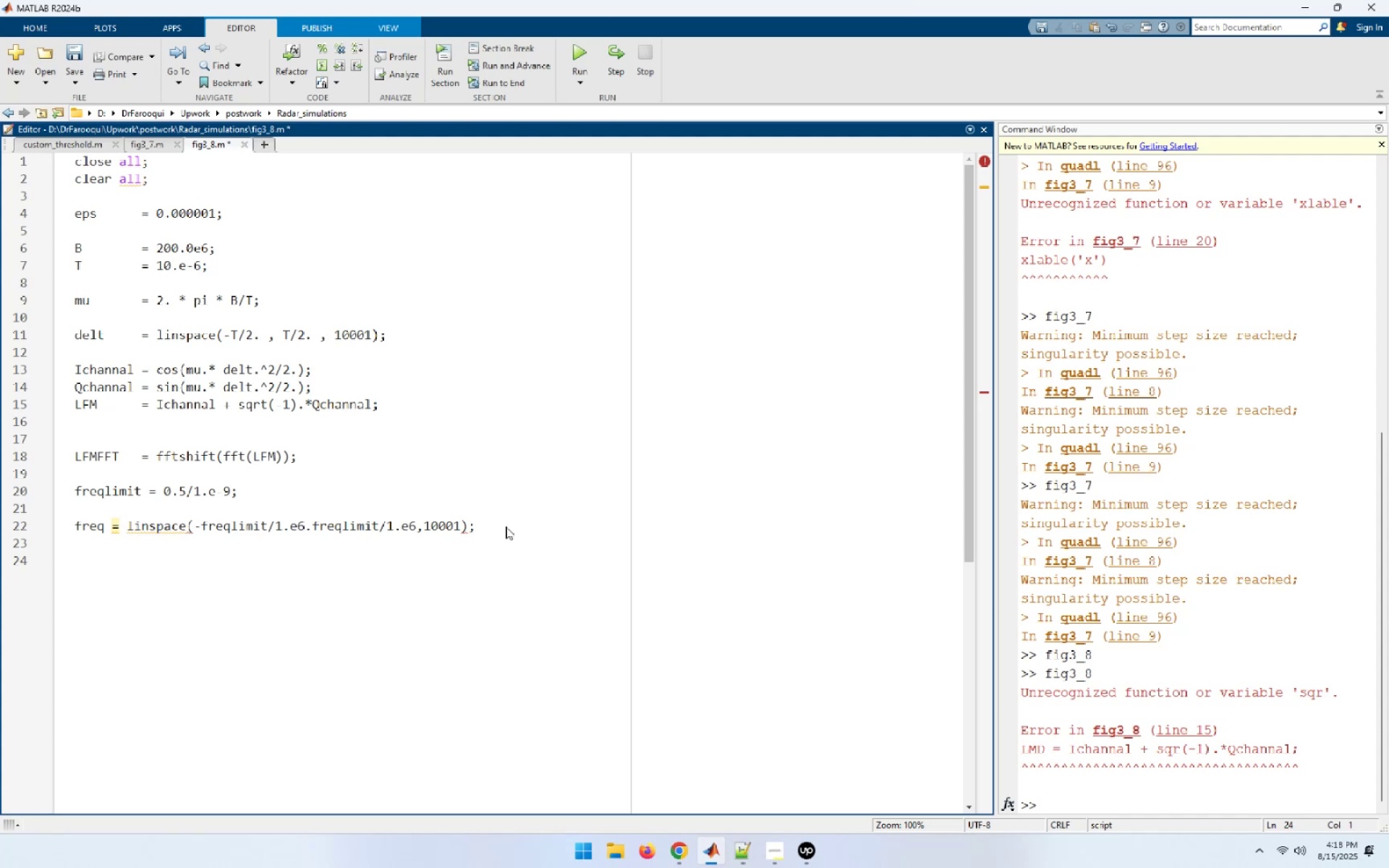 
wait(9.81)
 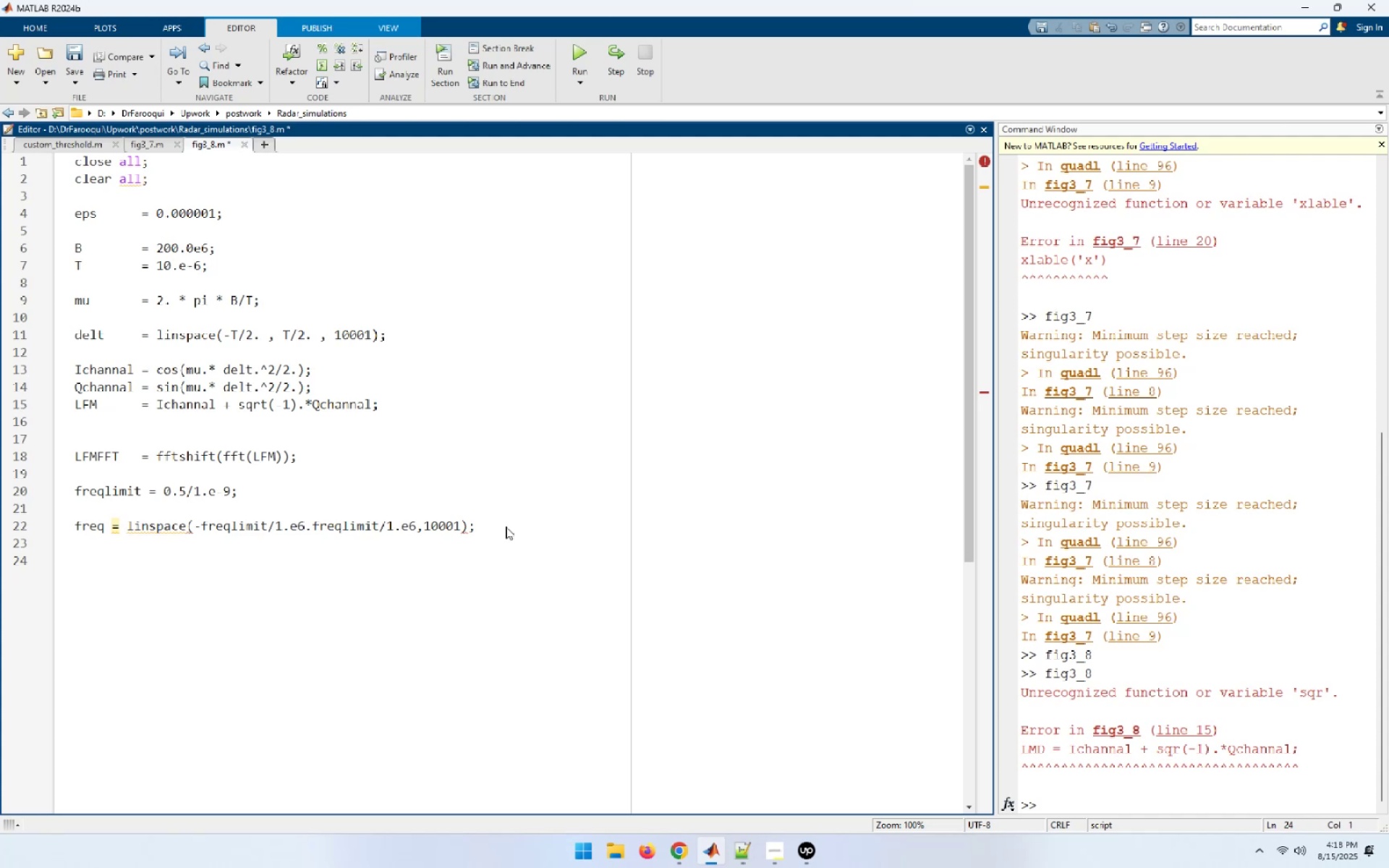 
type(figure)
 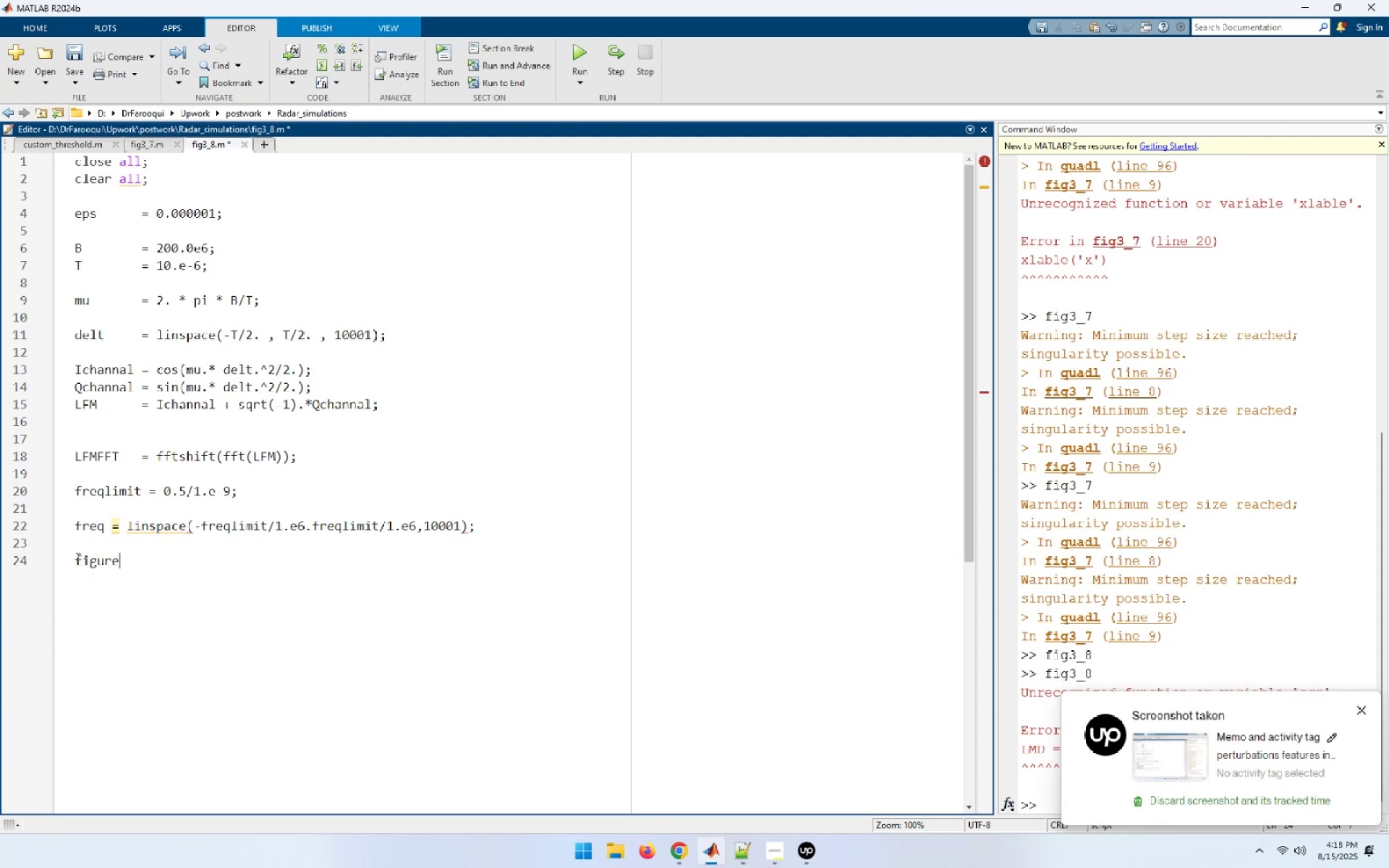 
key(Shift+9)
 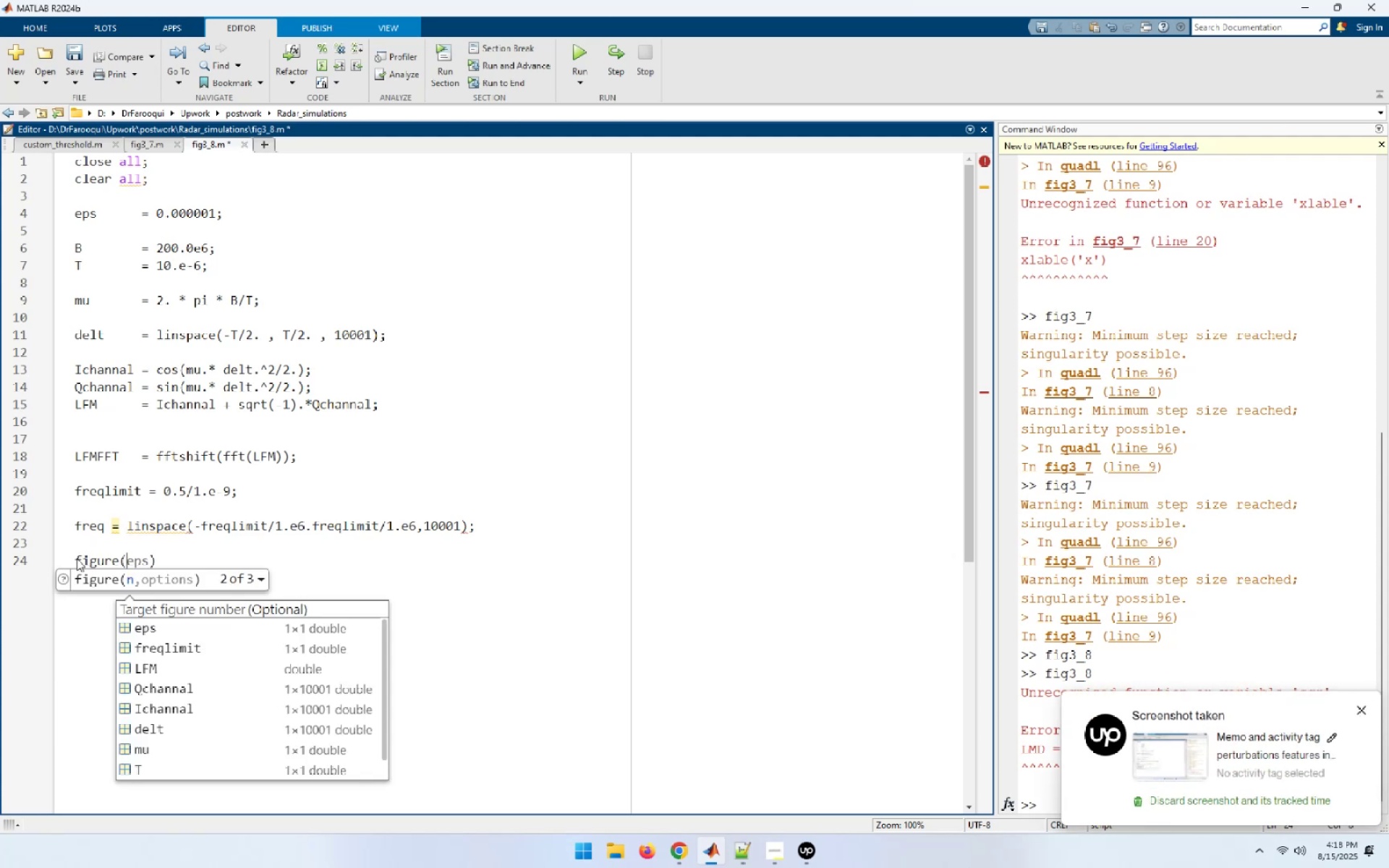 
key(1)
 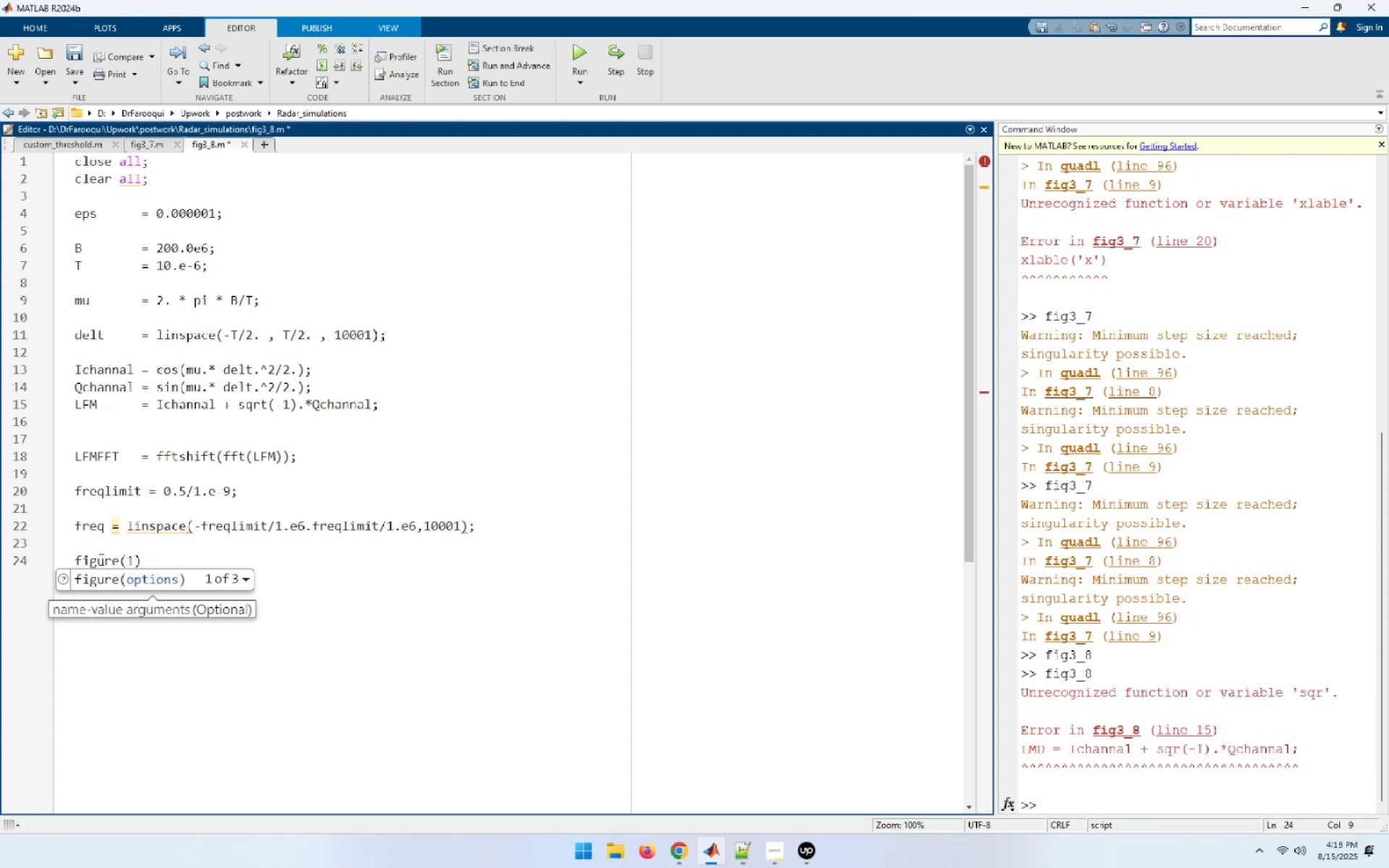 
wait(7.57)
 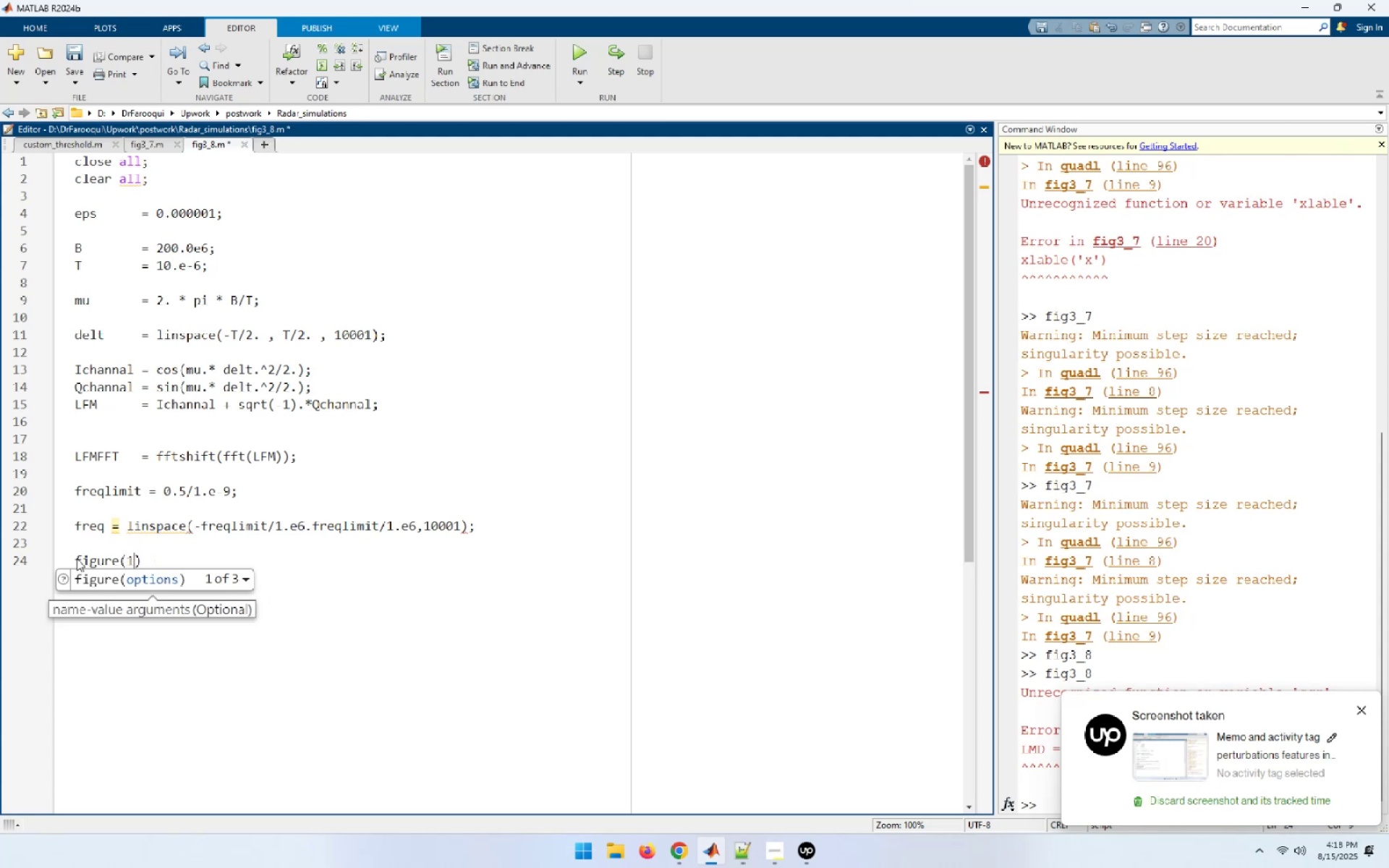 
left_click([138, 561])
 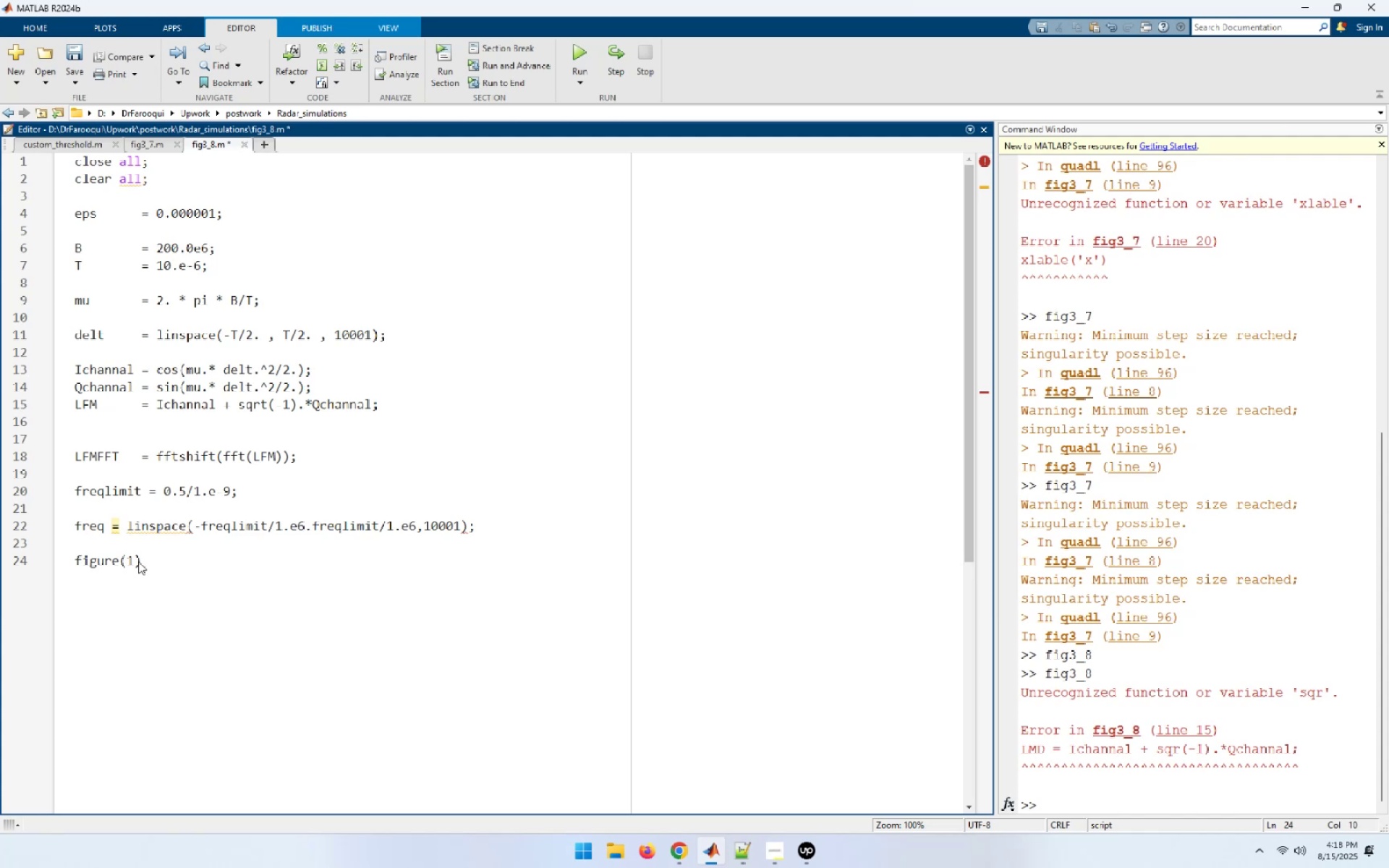 
key(Enter)
 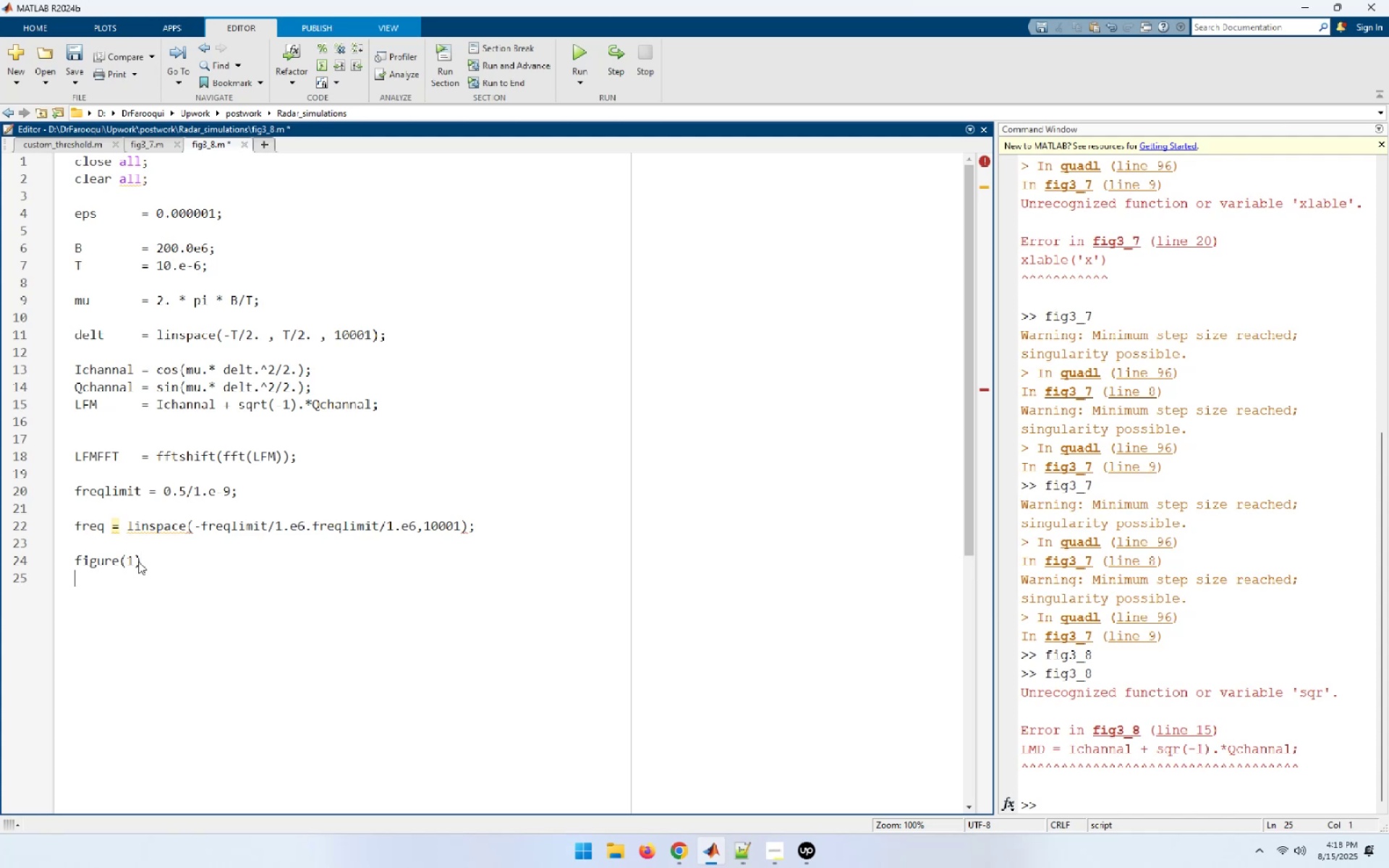 
type(plot(delt)
 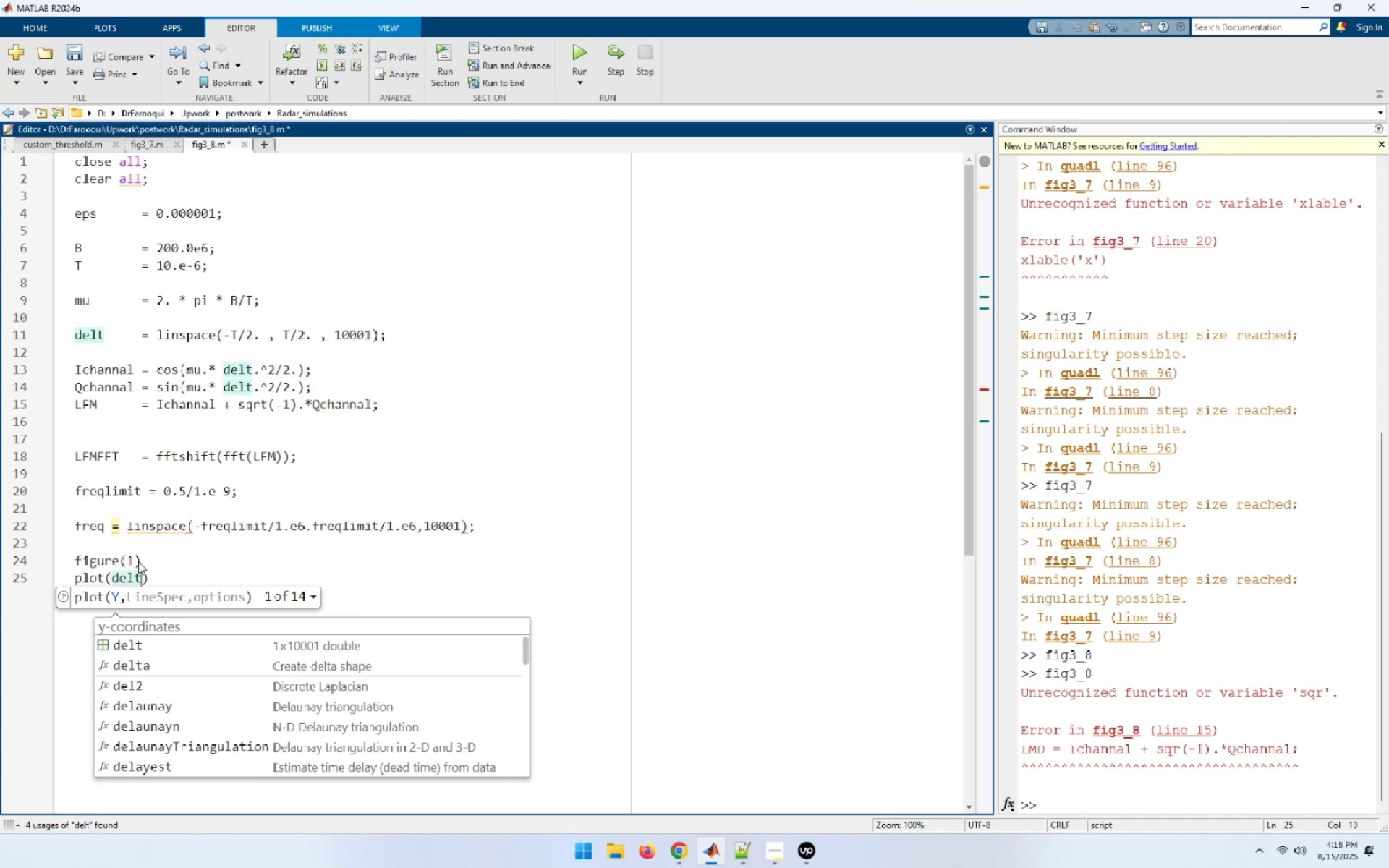 
wait(5.63)
 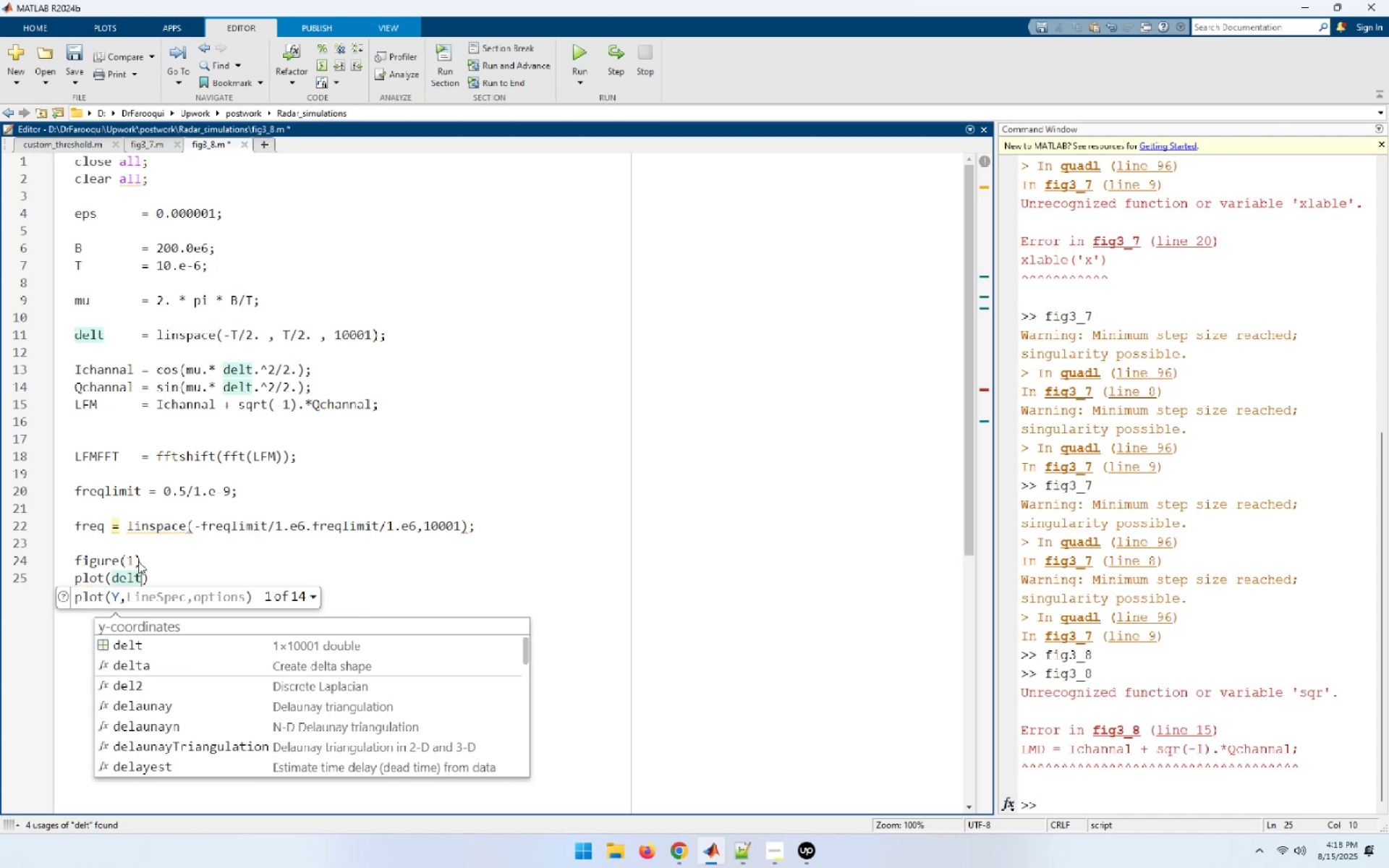 
key(Shift+8)
 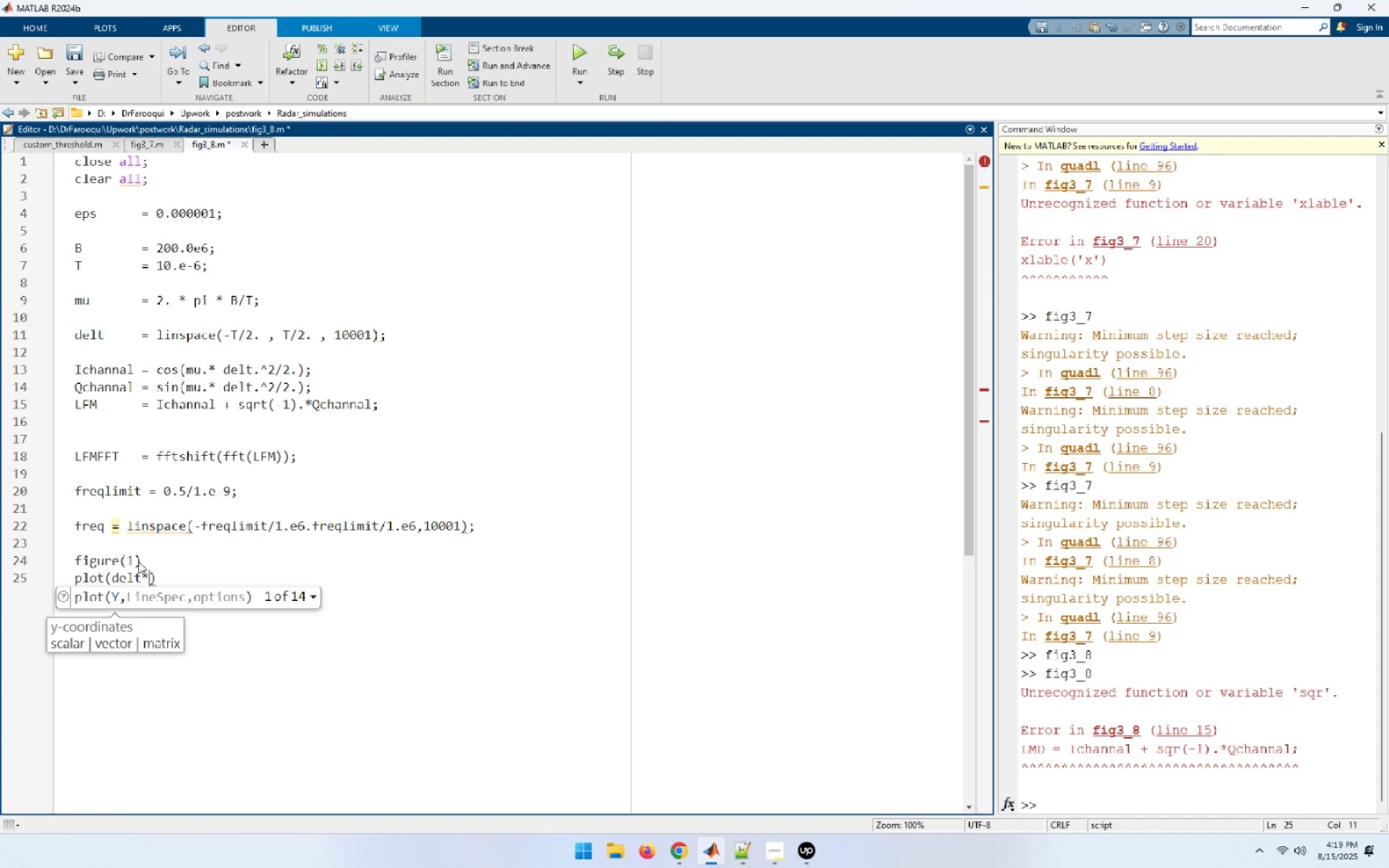 
hold_key(key=1, duration=0.32)
 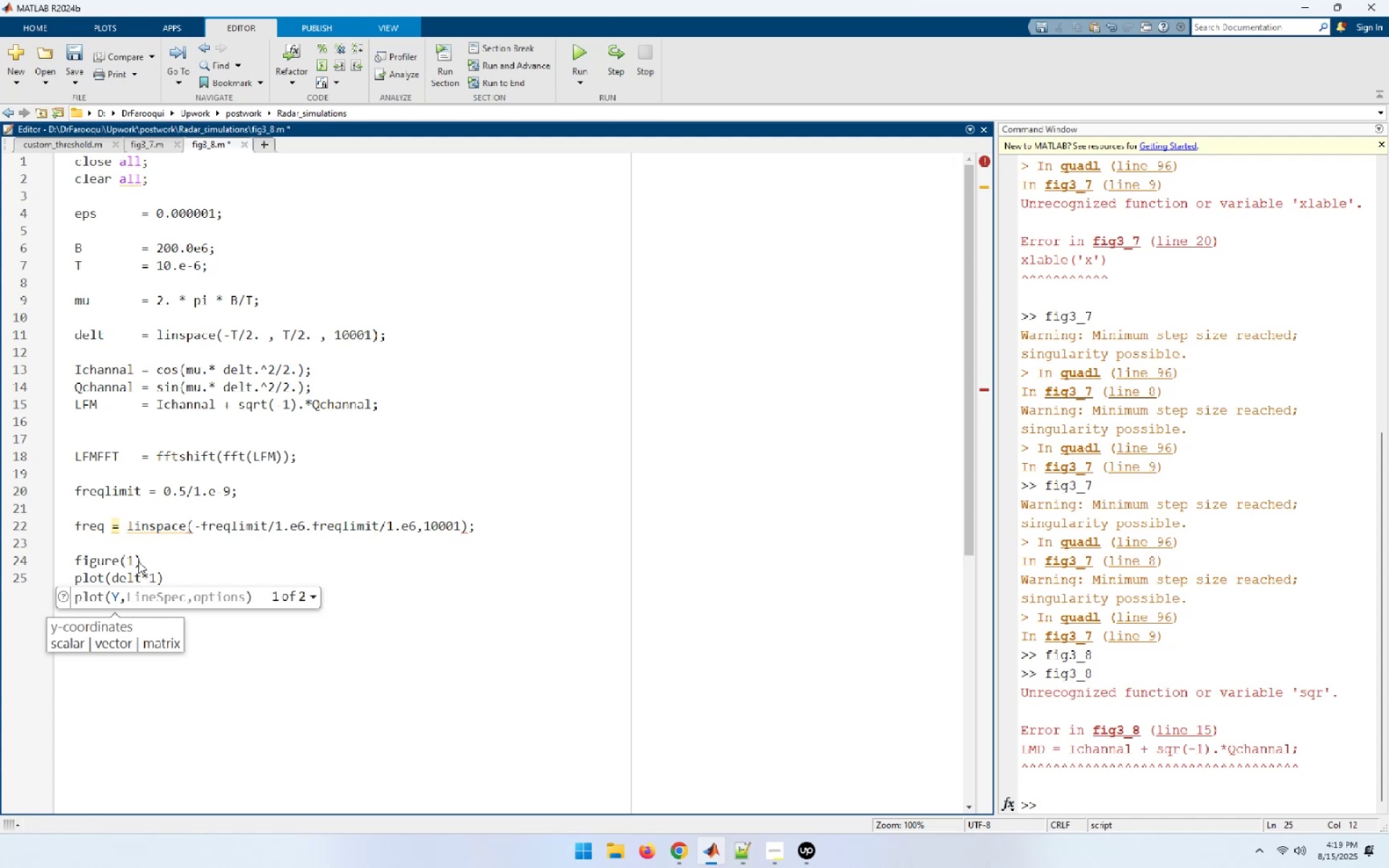 
type(e6,I)
 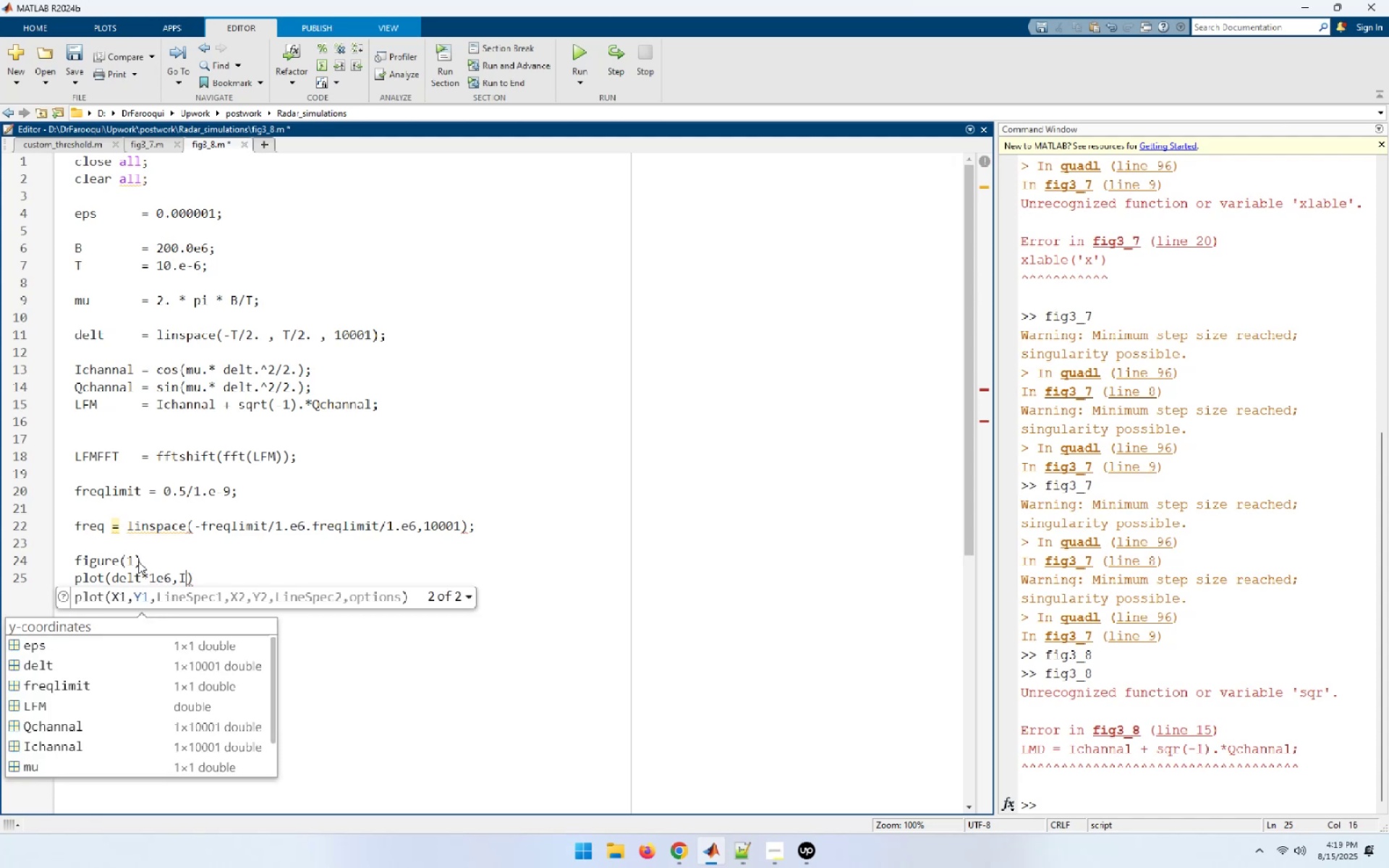 
type(channal,)
 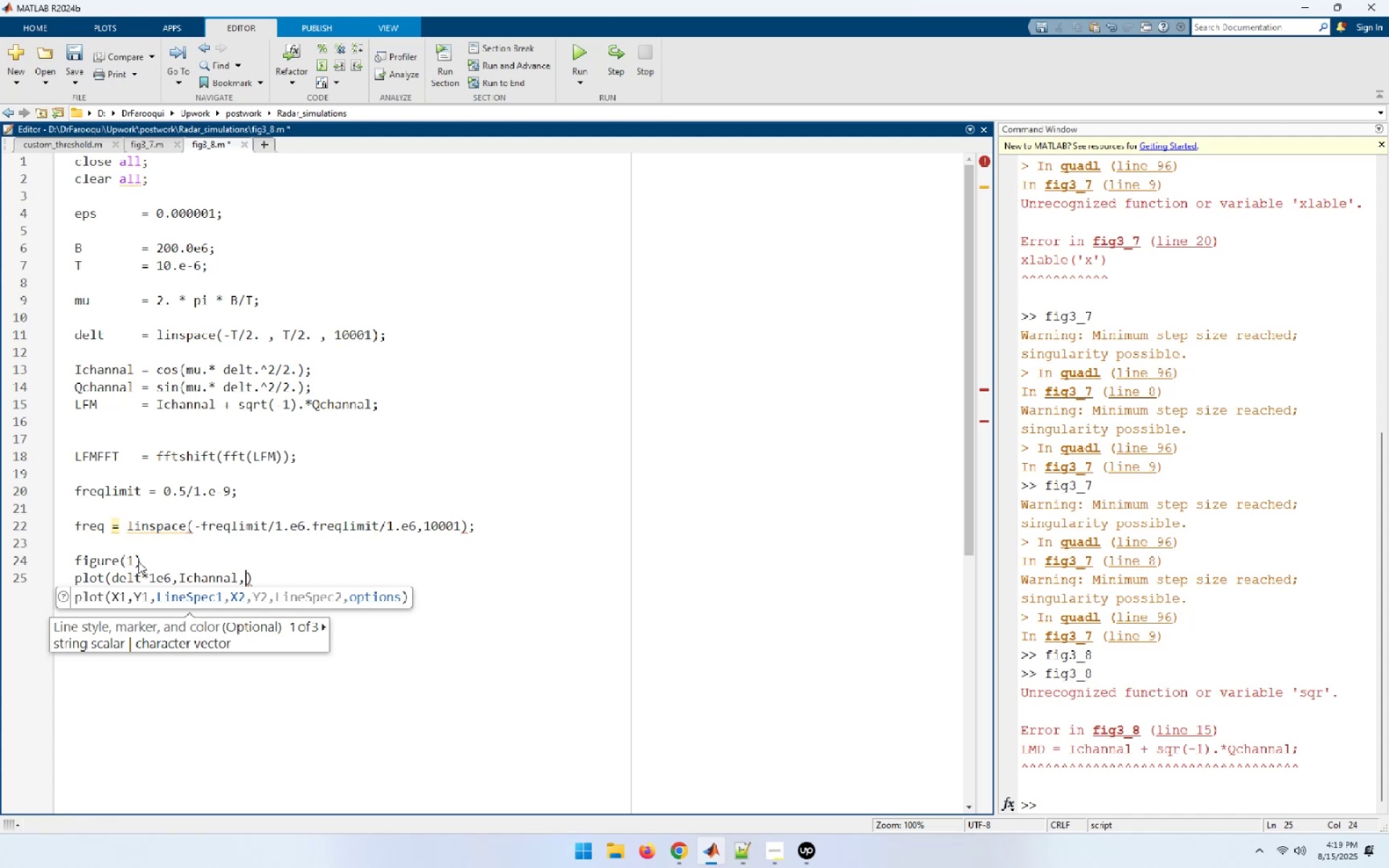 
key(Semicolon)
 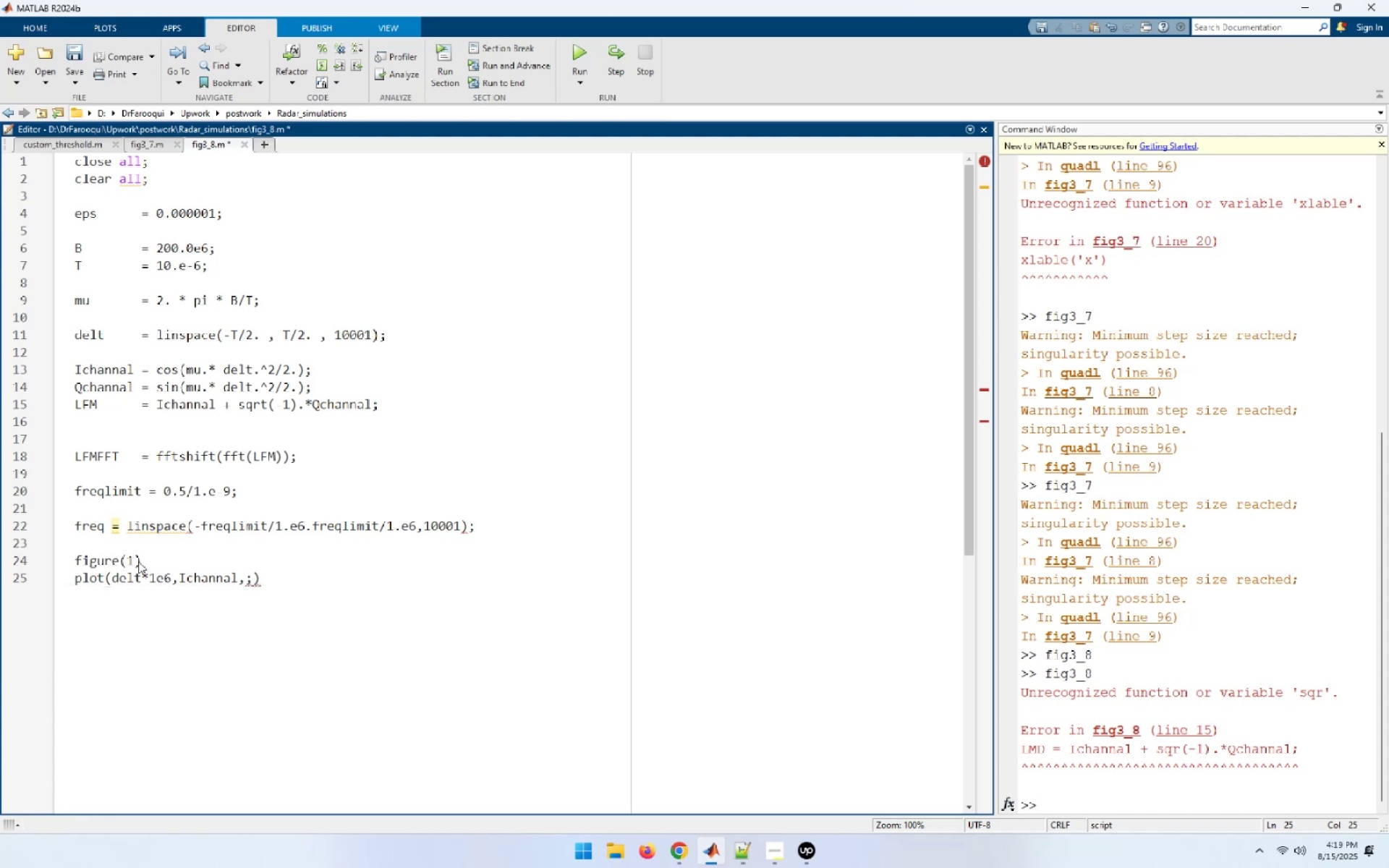 
key(Backspace)
 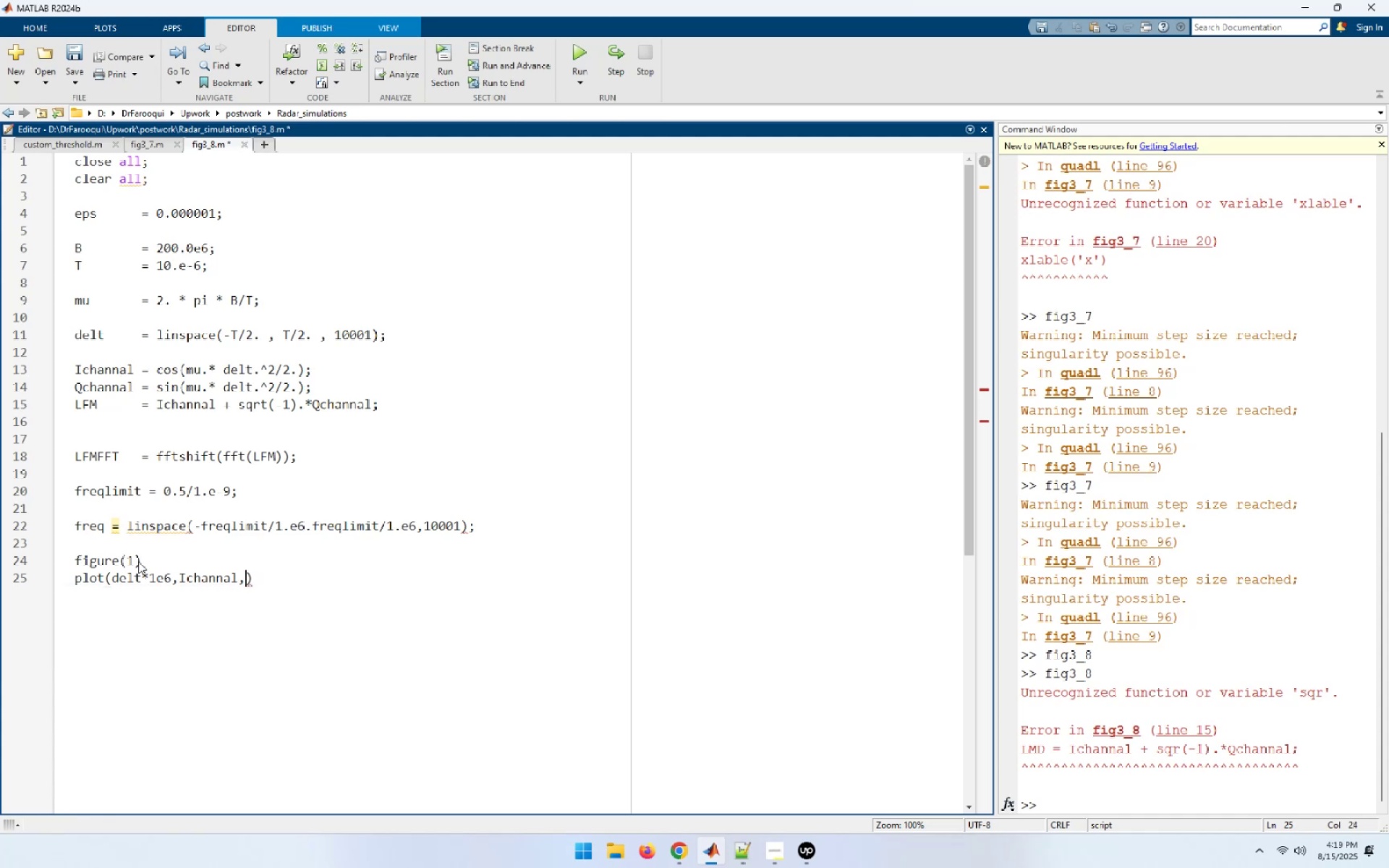 
key(Quote)
 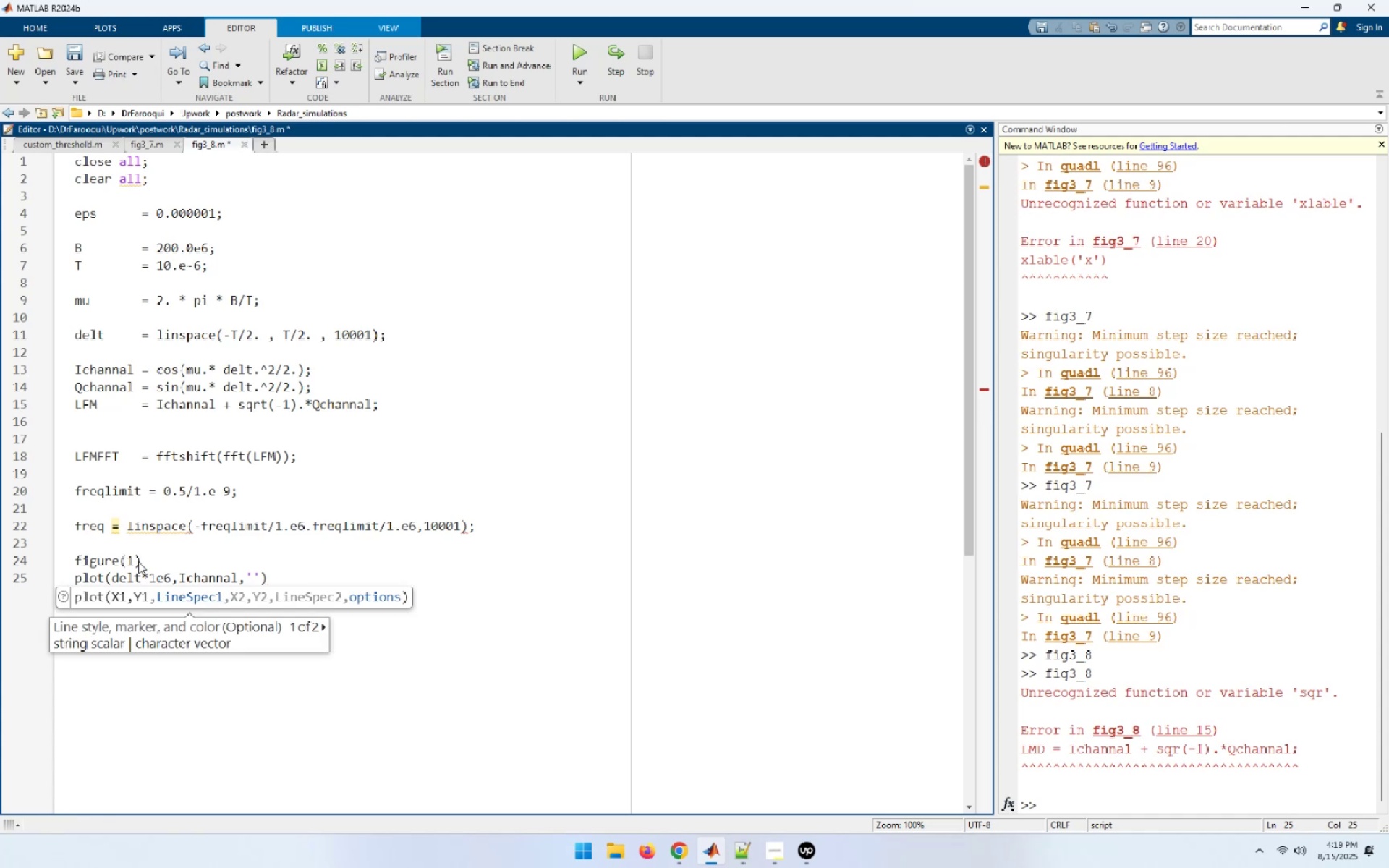 
key(K)
 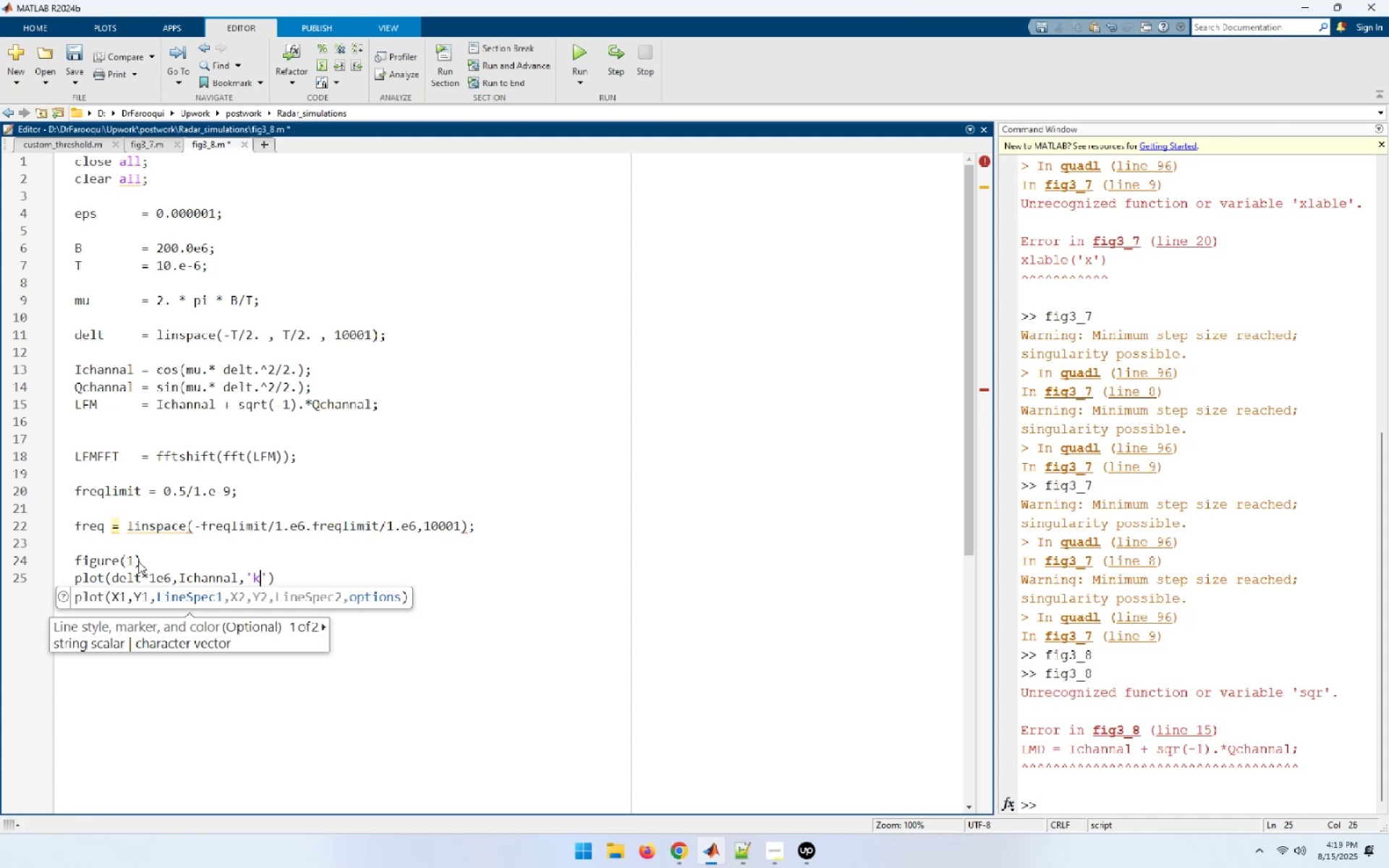 
key(ArrowRight)
 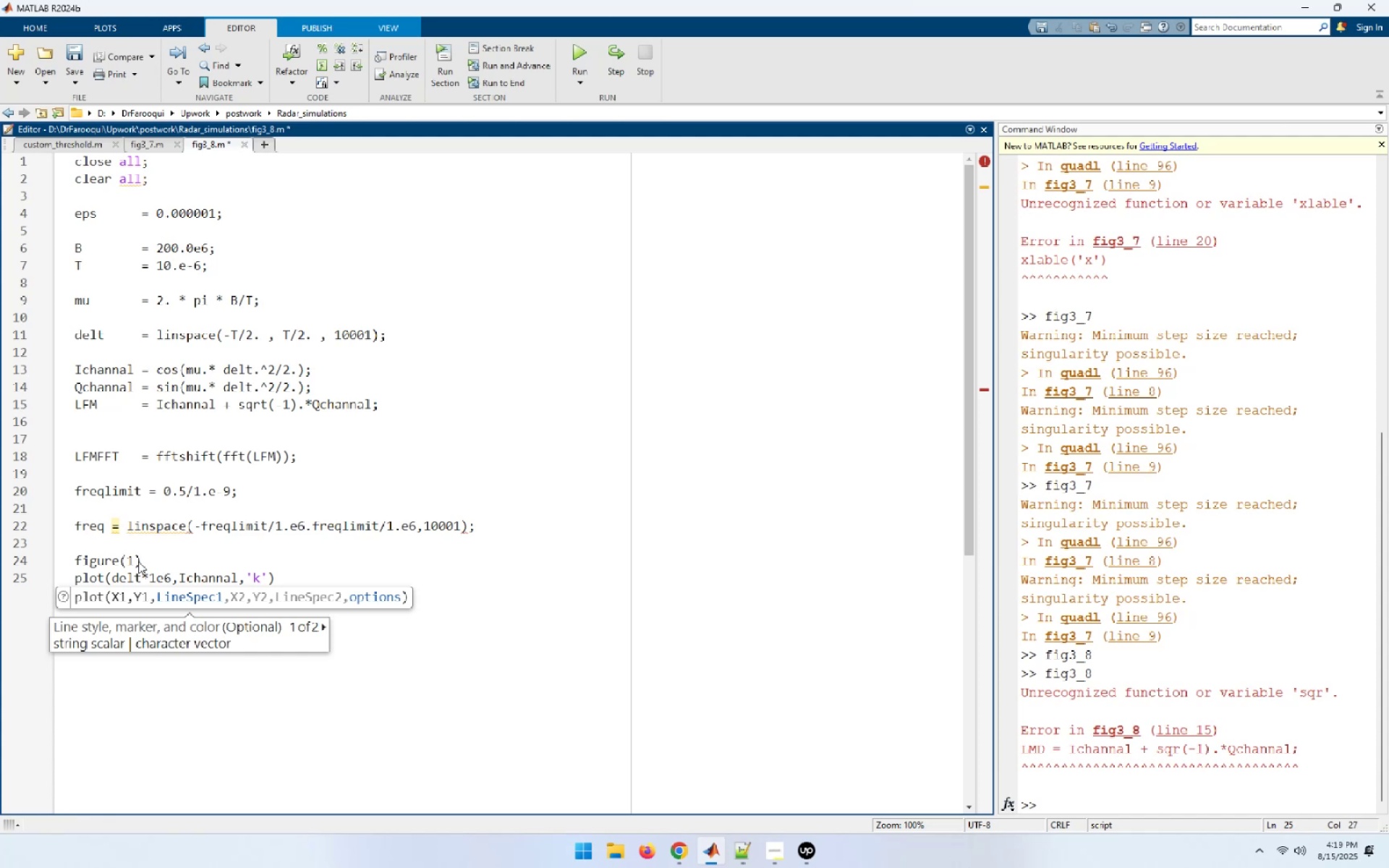 
key(ArrowRight)
 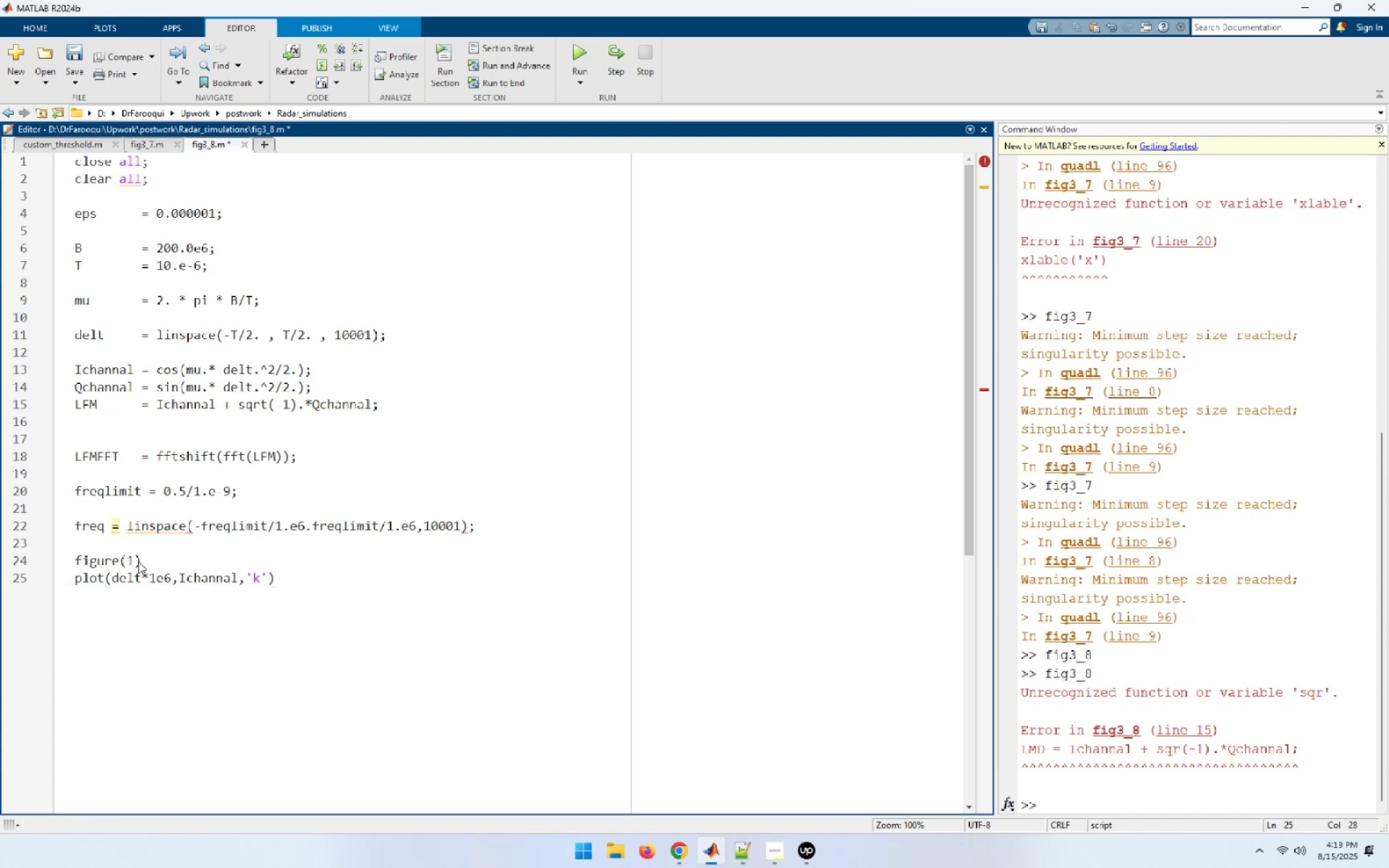 
key(Semicolon)
 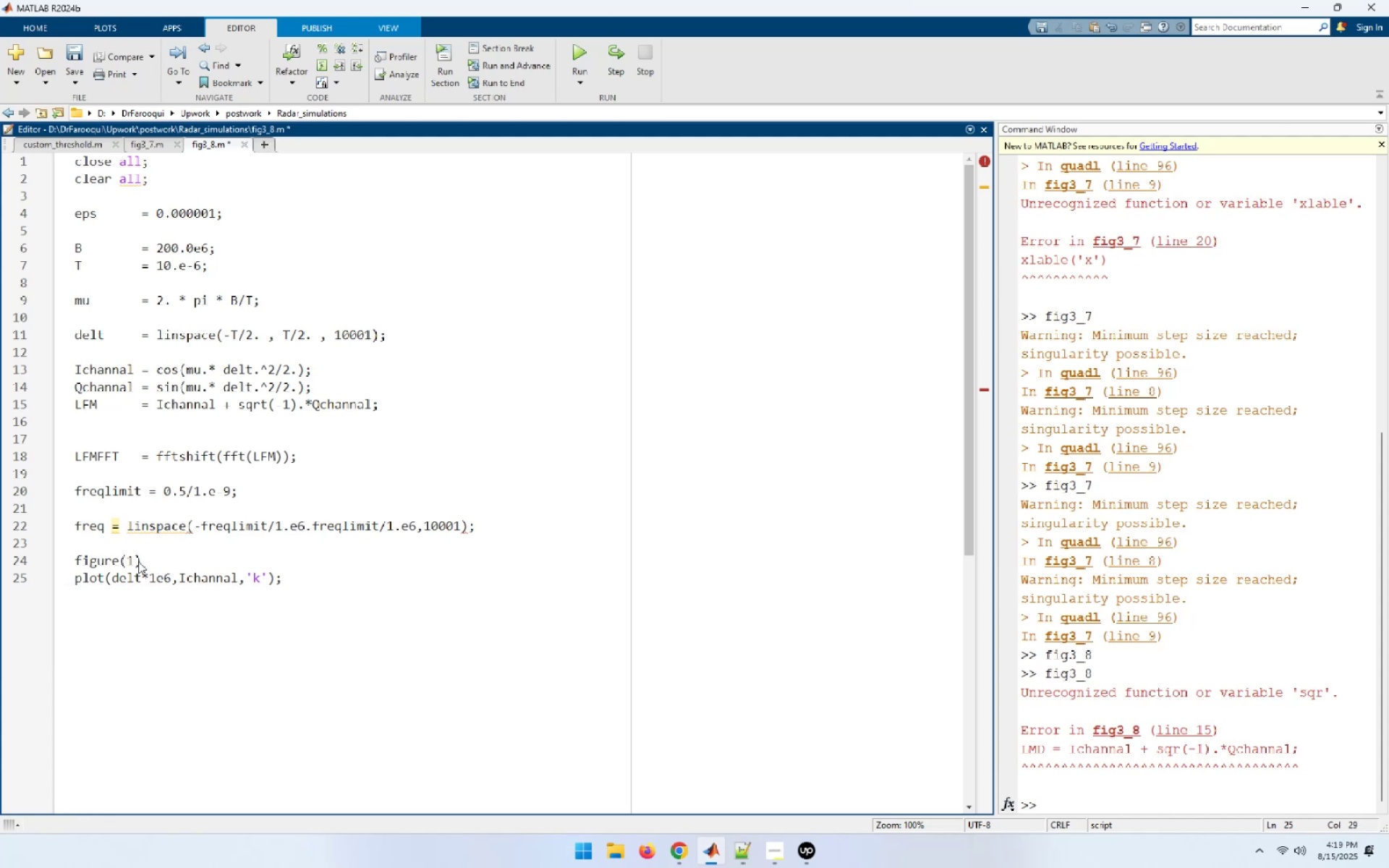 
key(Enter)
 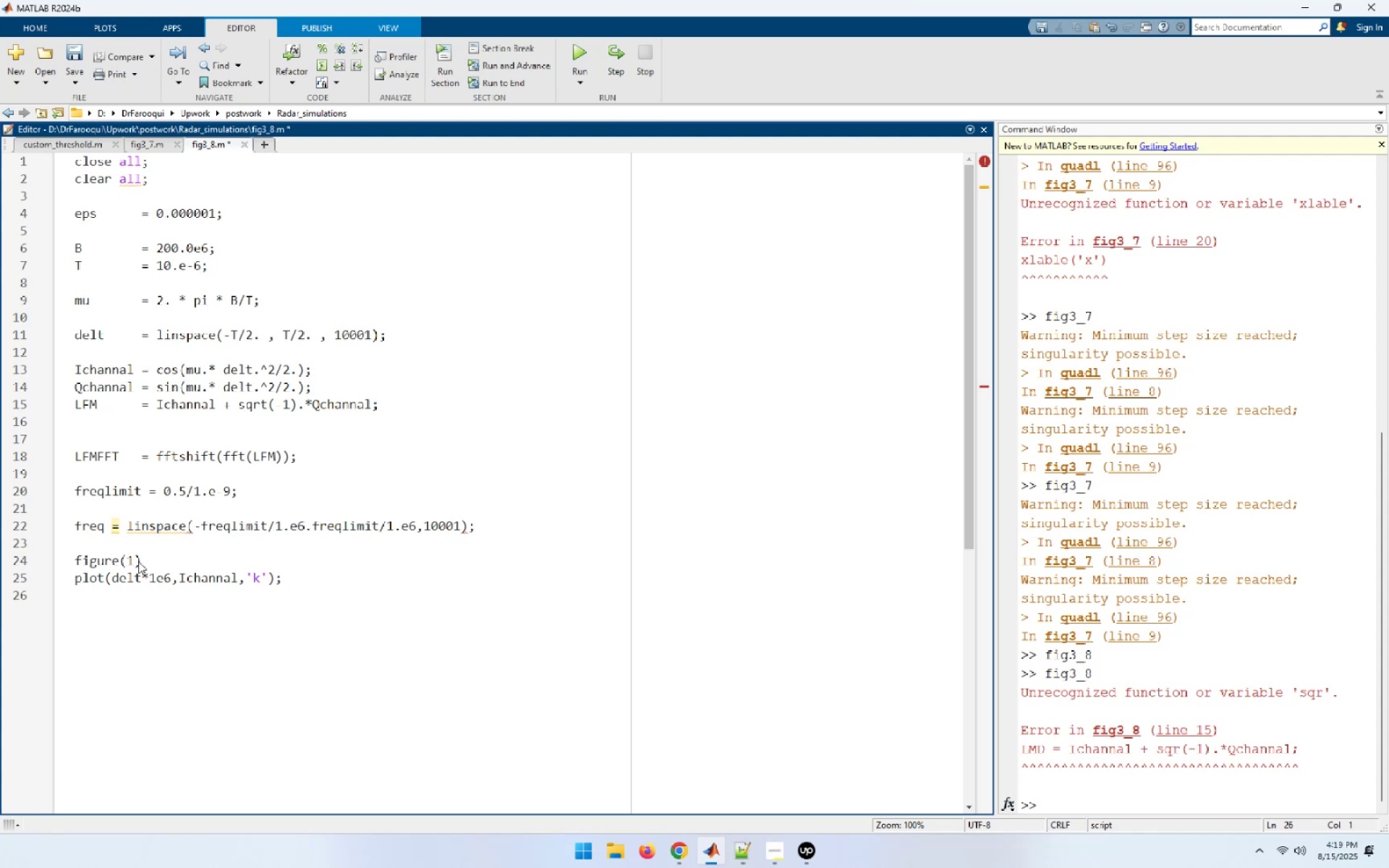 
wait(11.3)
 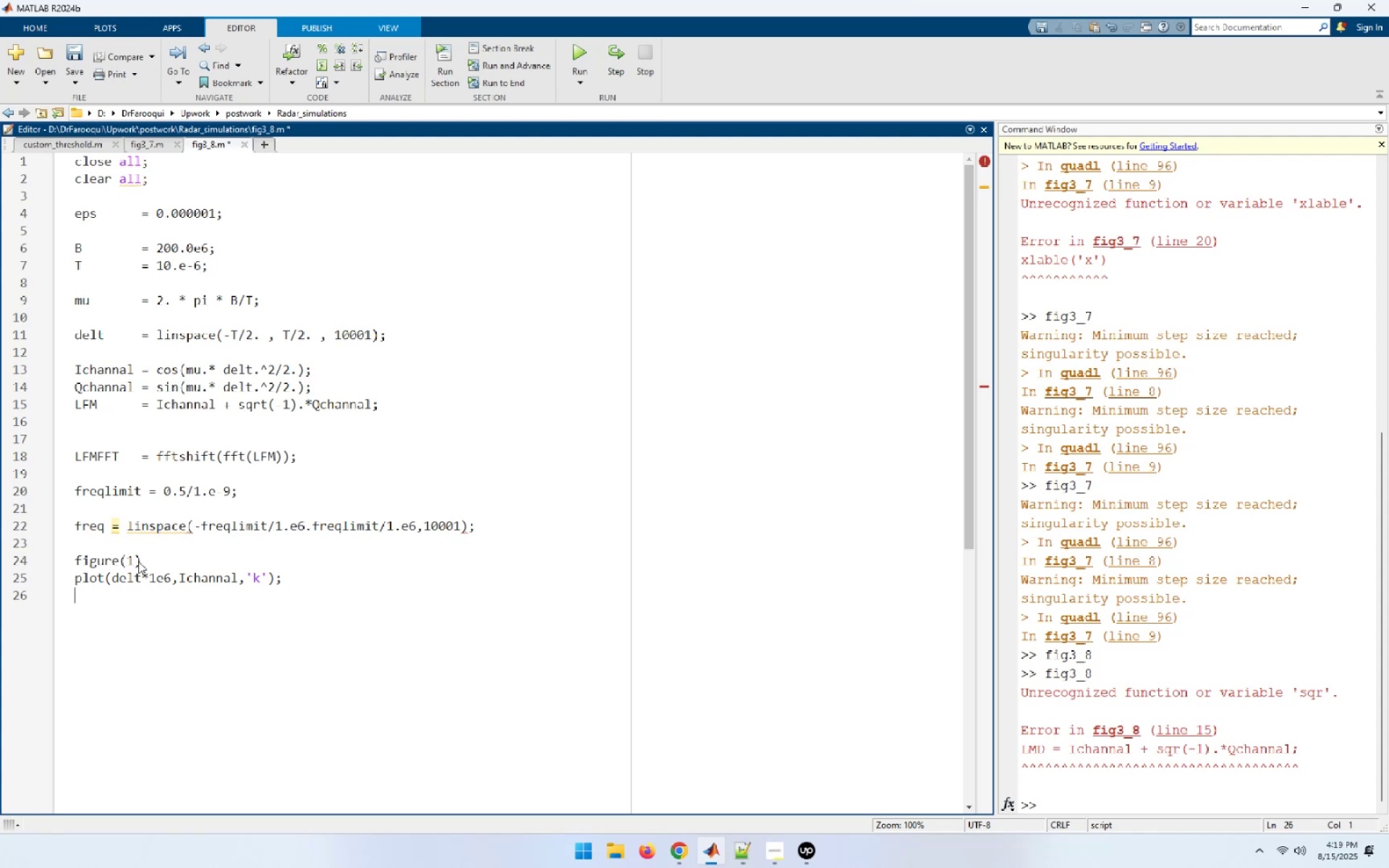 
key(Control+S)
 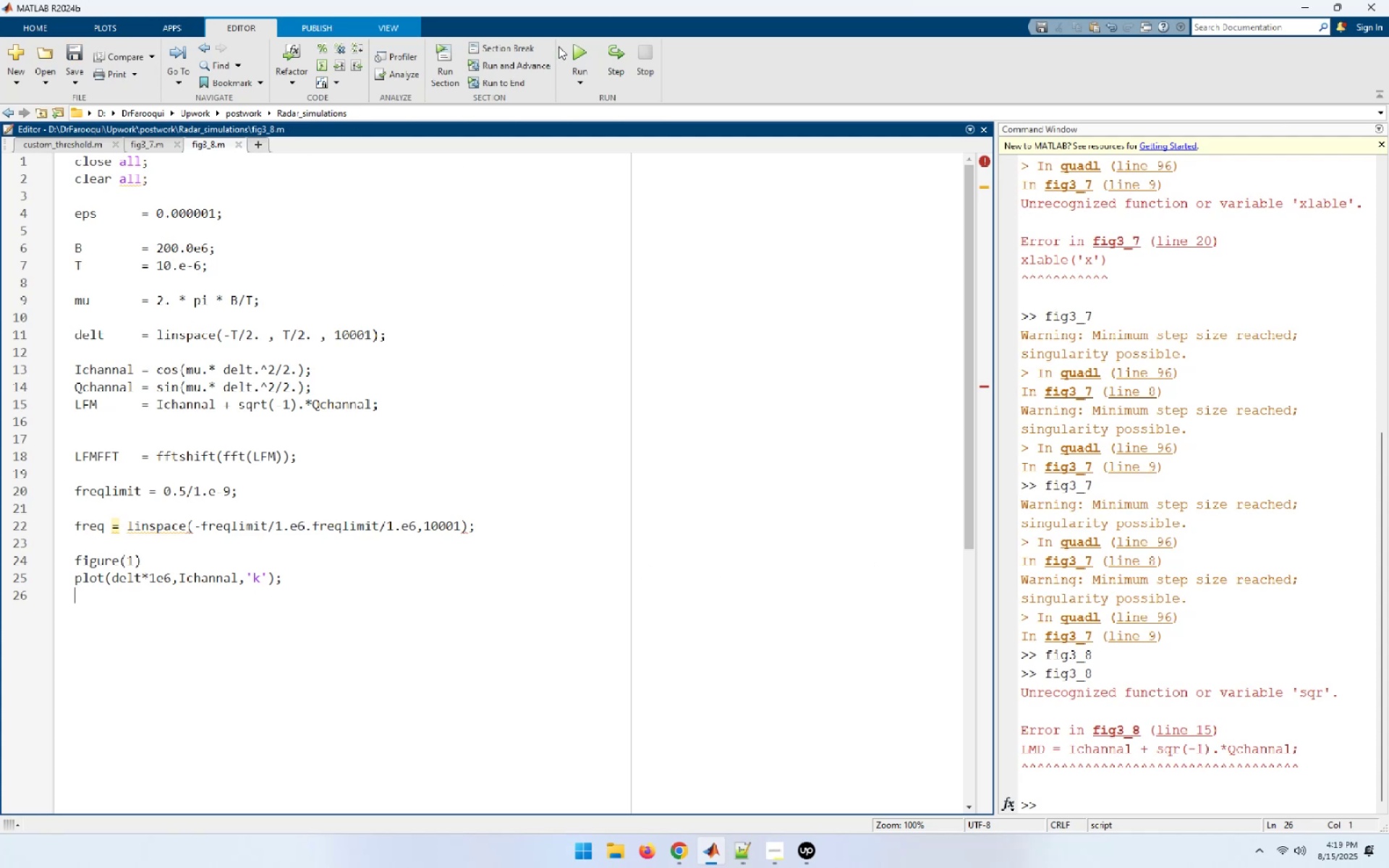 
left_click([574, 48])
 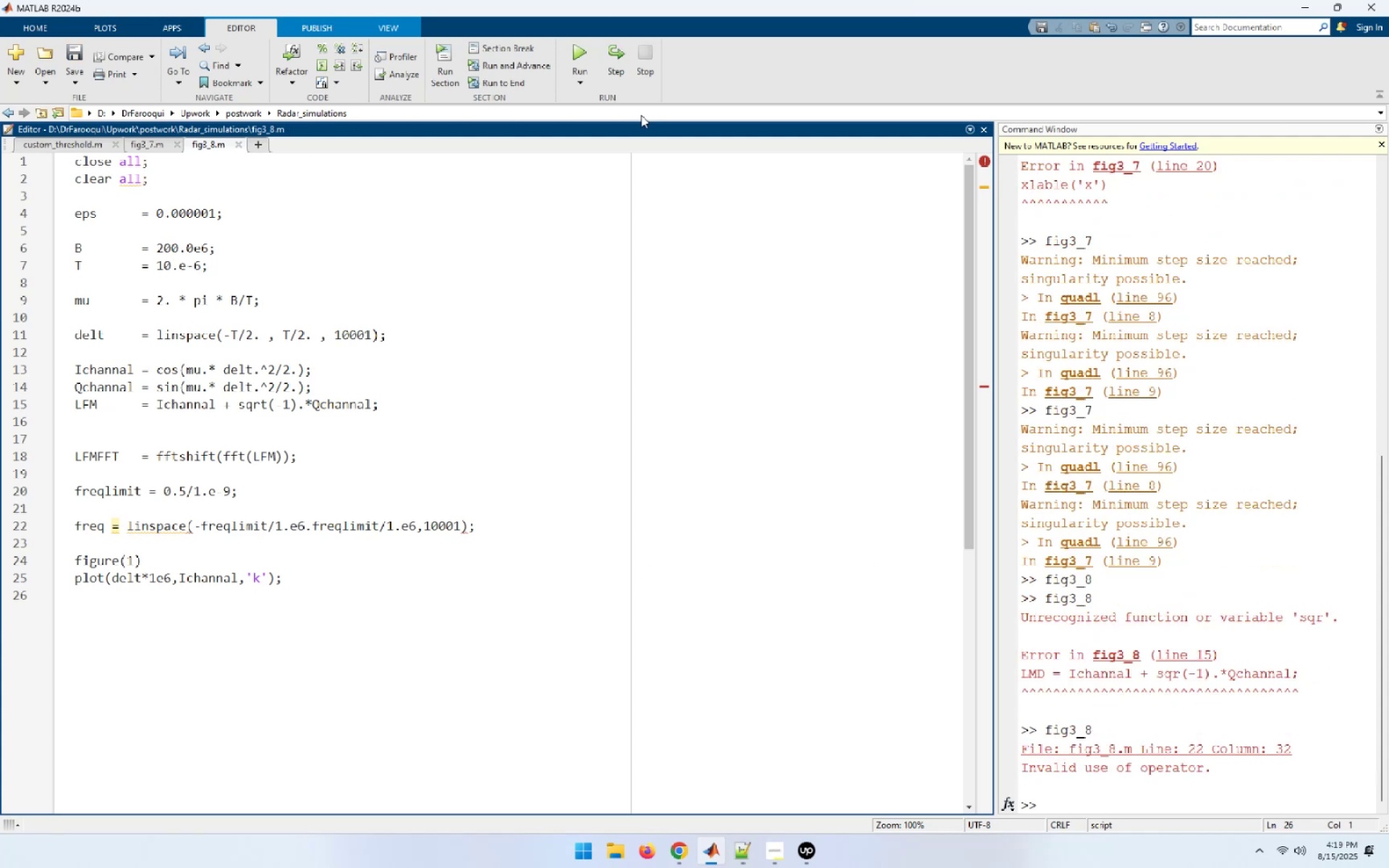 
scroll: coordinate [1186, 689], scroll_direction: down, amount: 2.0
 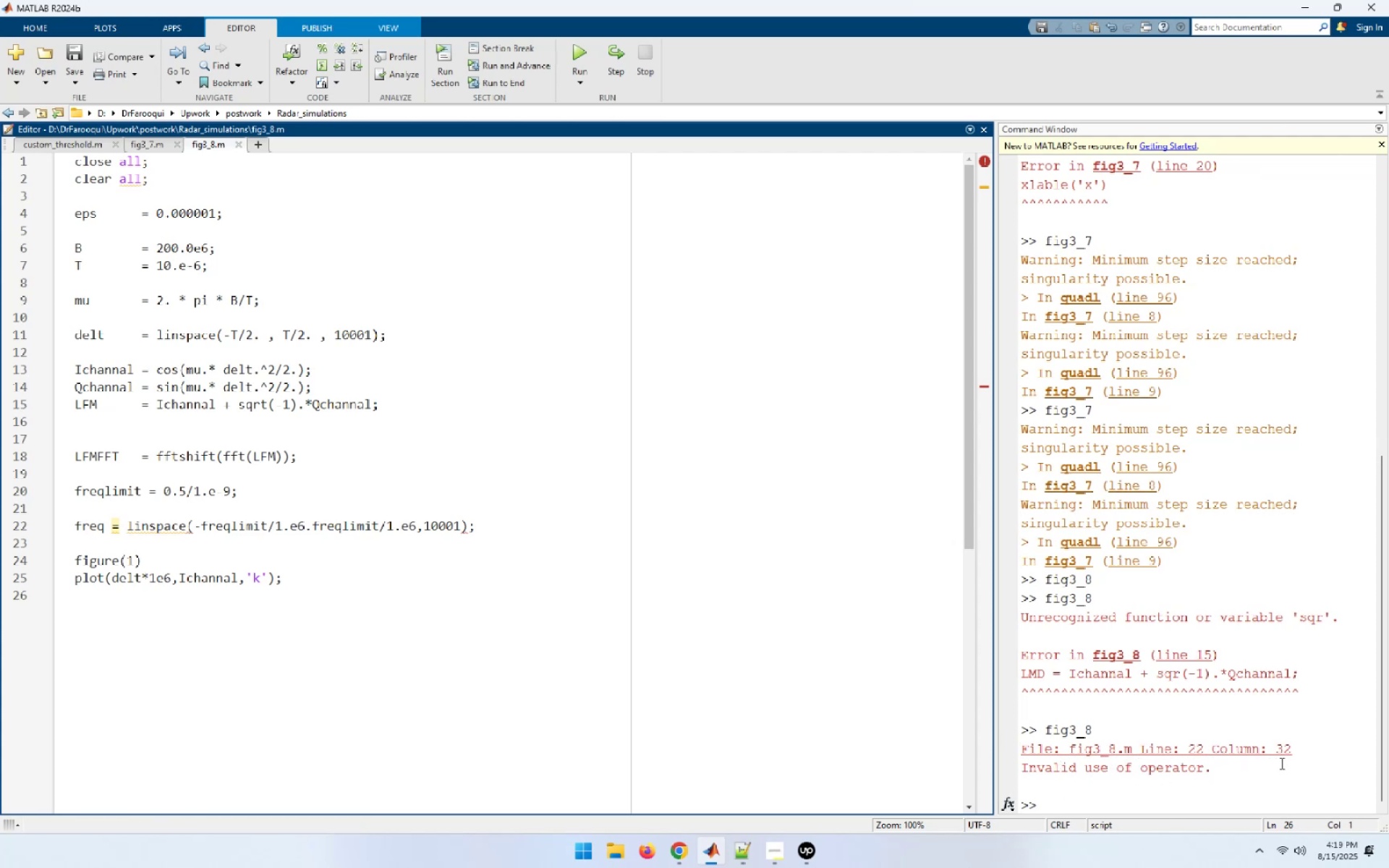 
wait(11.72)
 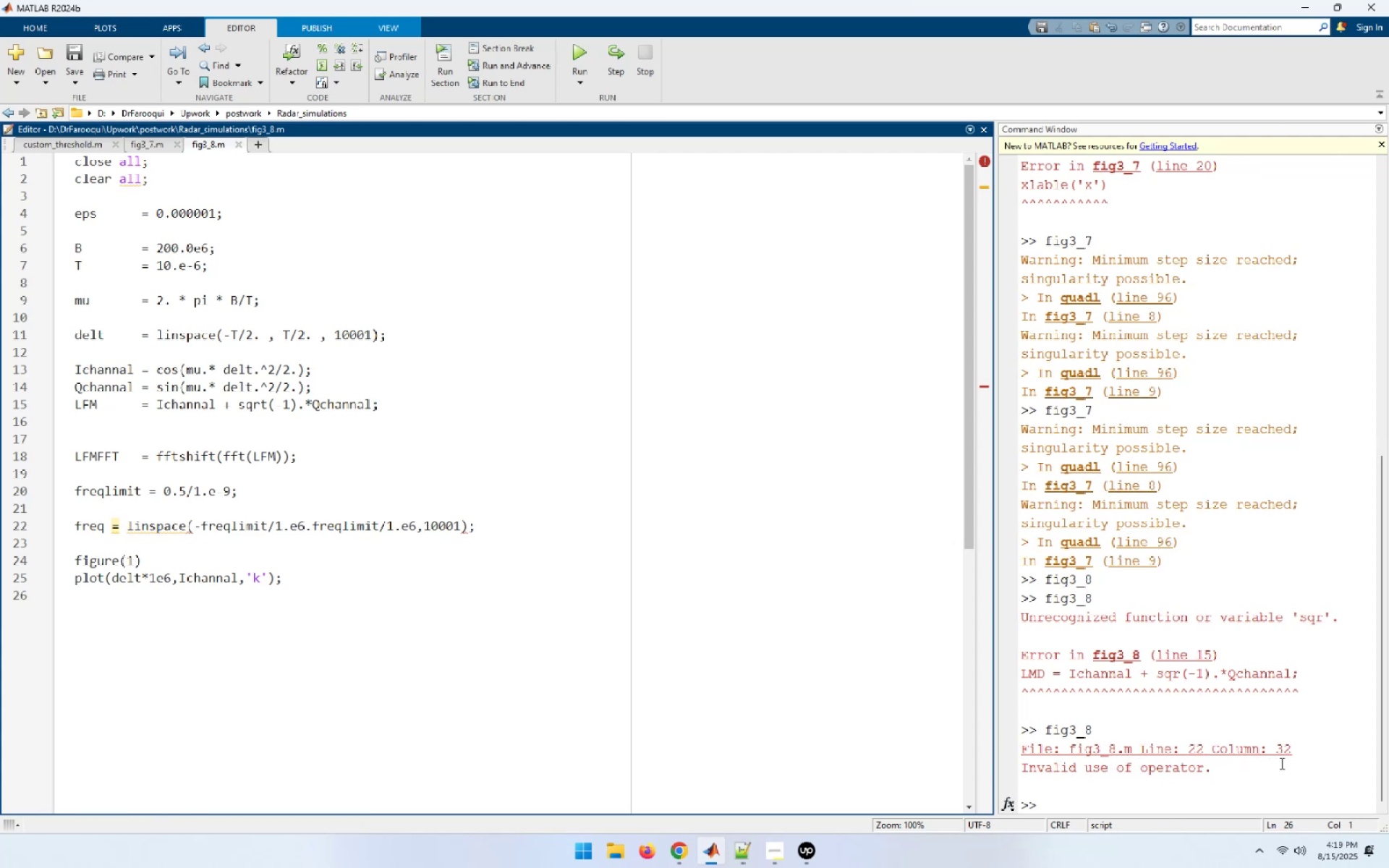 
left_click_drag(start_coordinate=[640, 688], to_coordinate=[127, 542])
 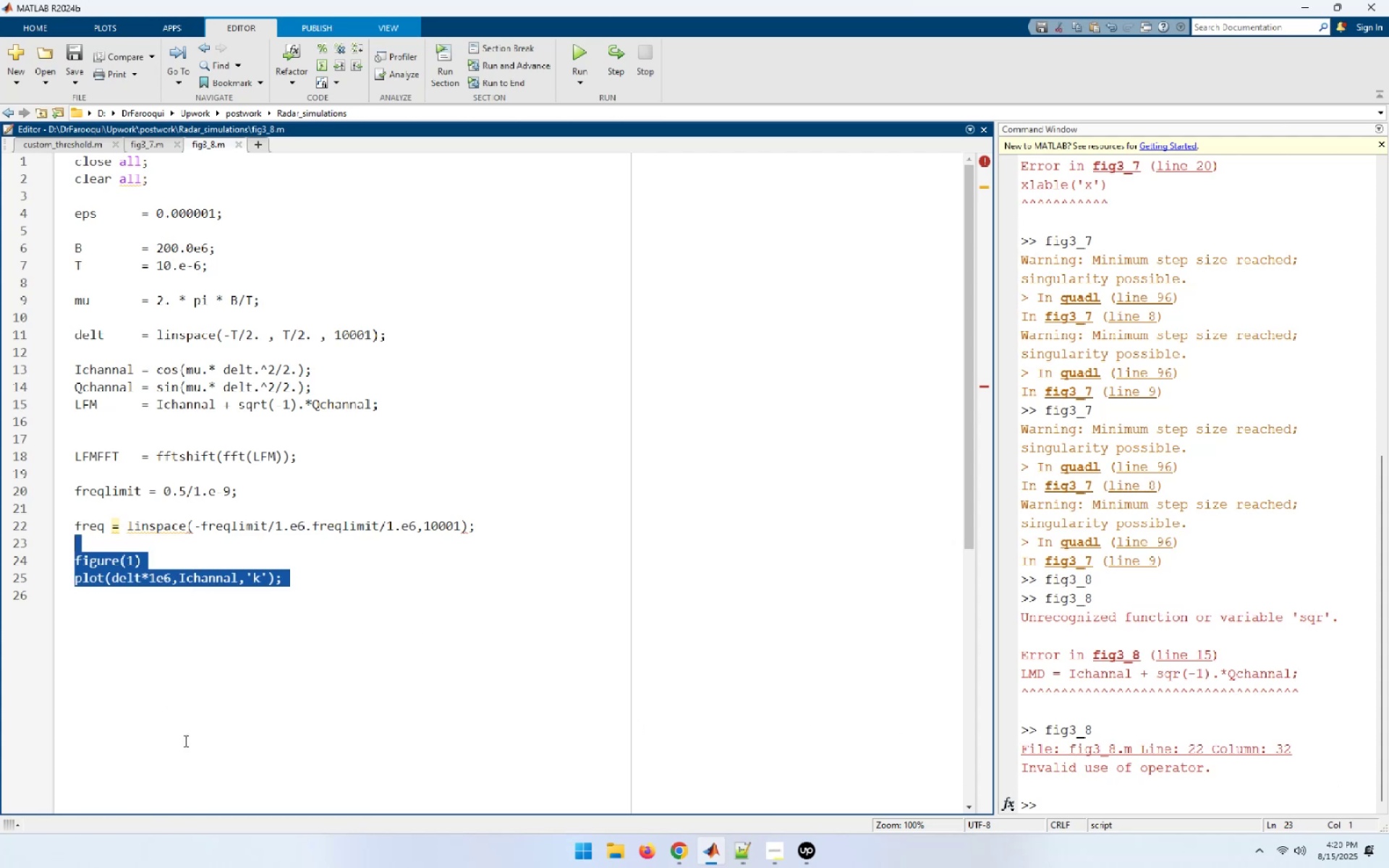 
left_click([201, 736])
 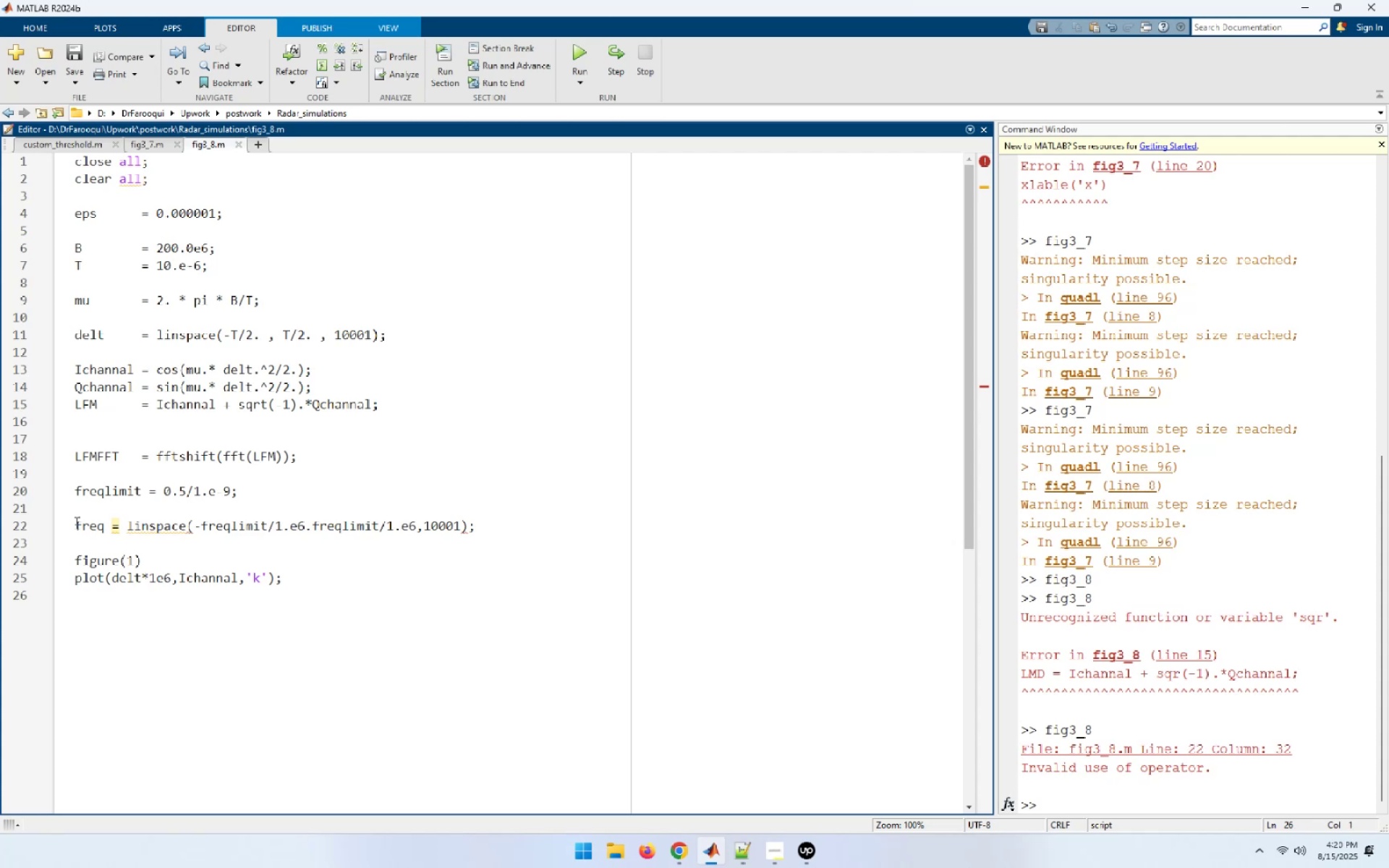 
wait(15.4)
 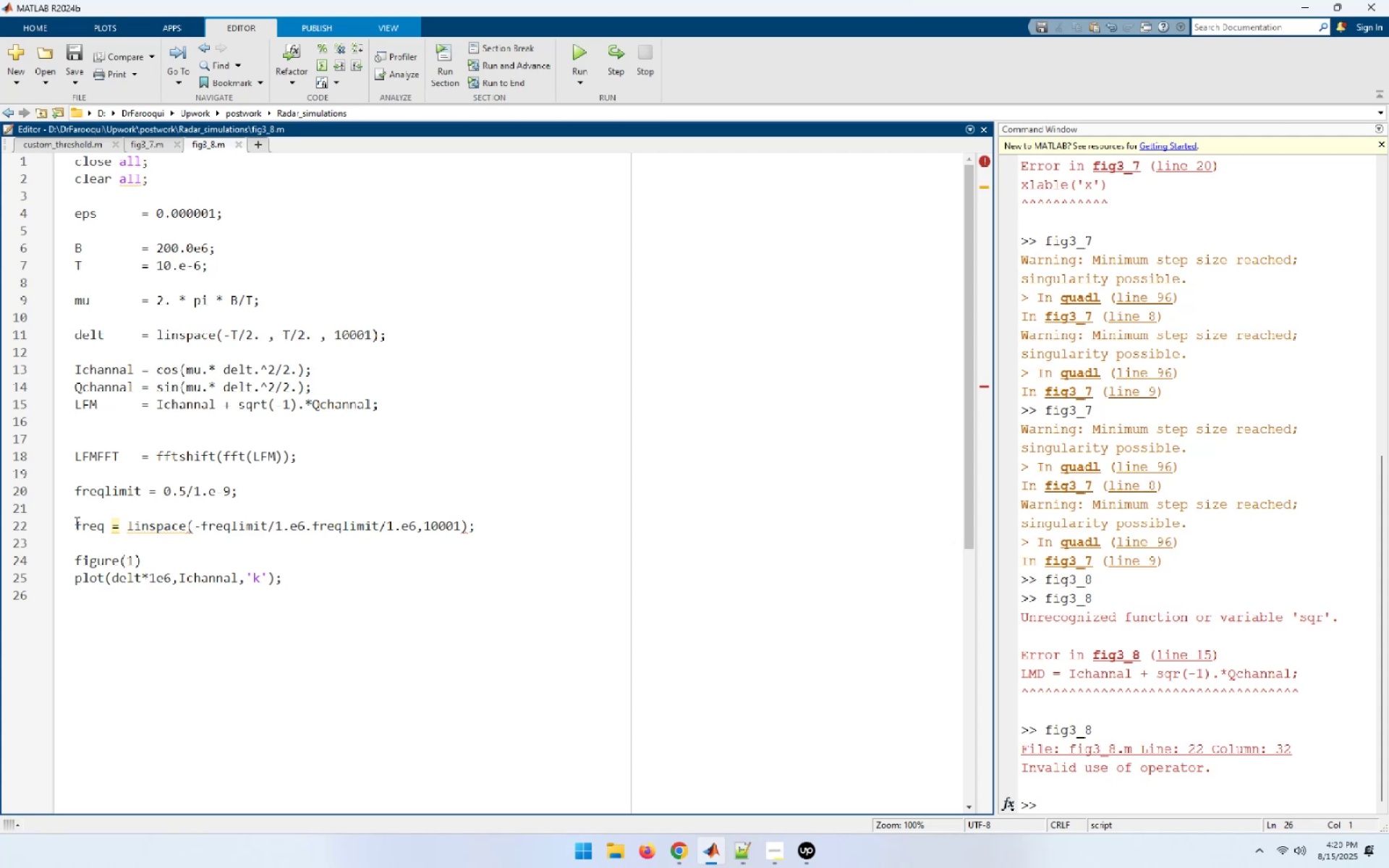 
left_click([288, 529])
 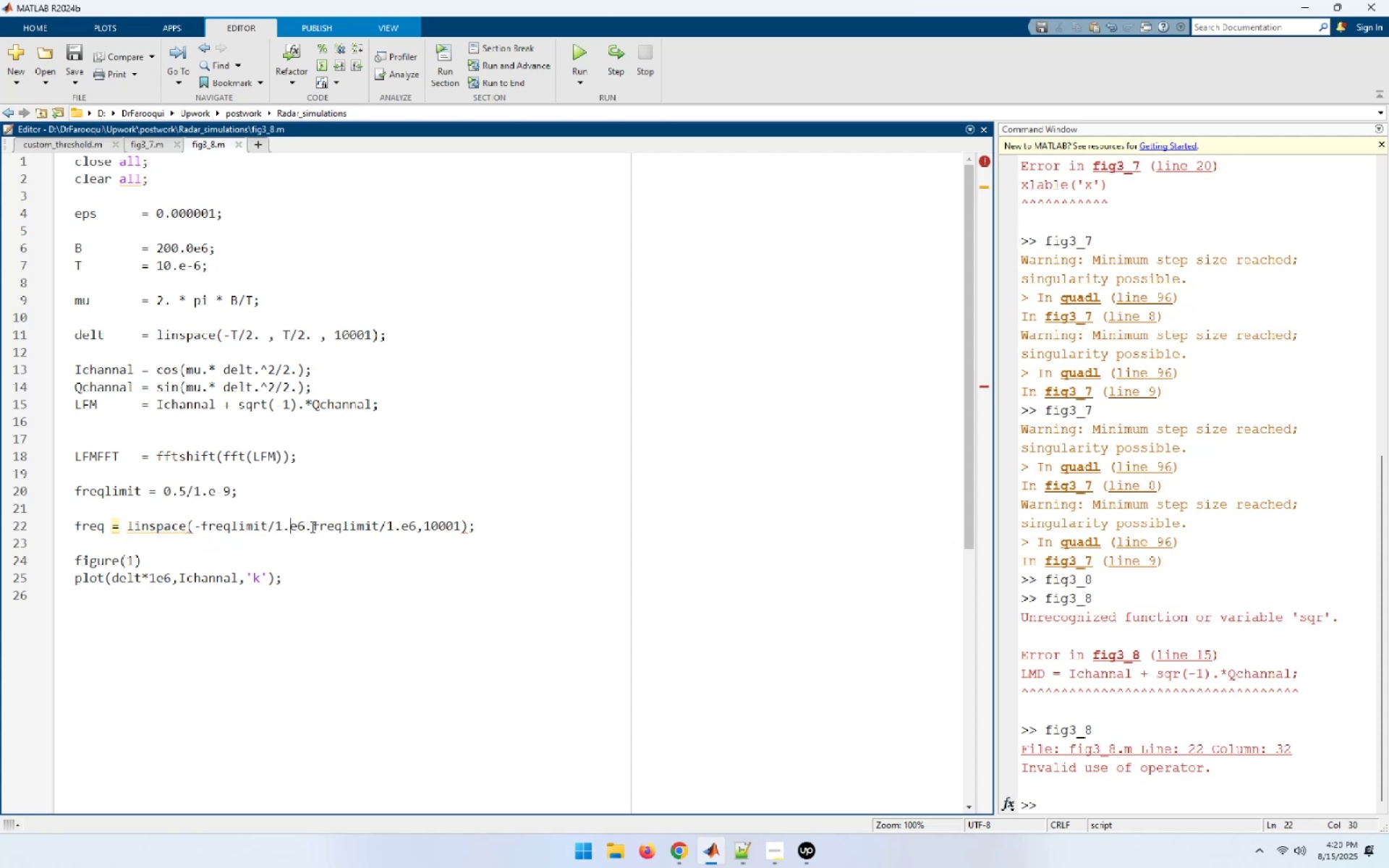 
left_click([313, 527])
 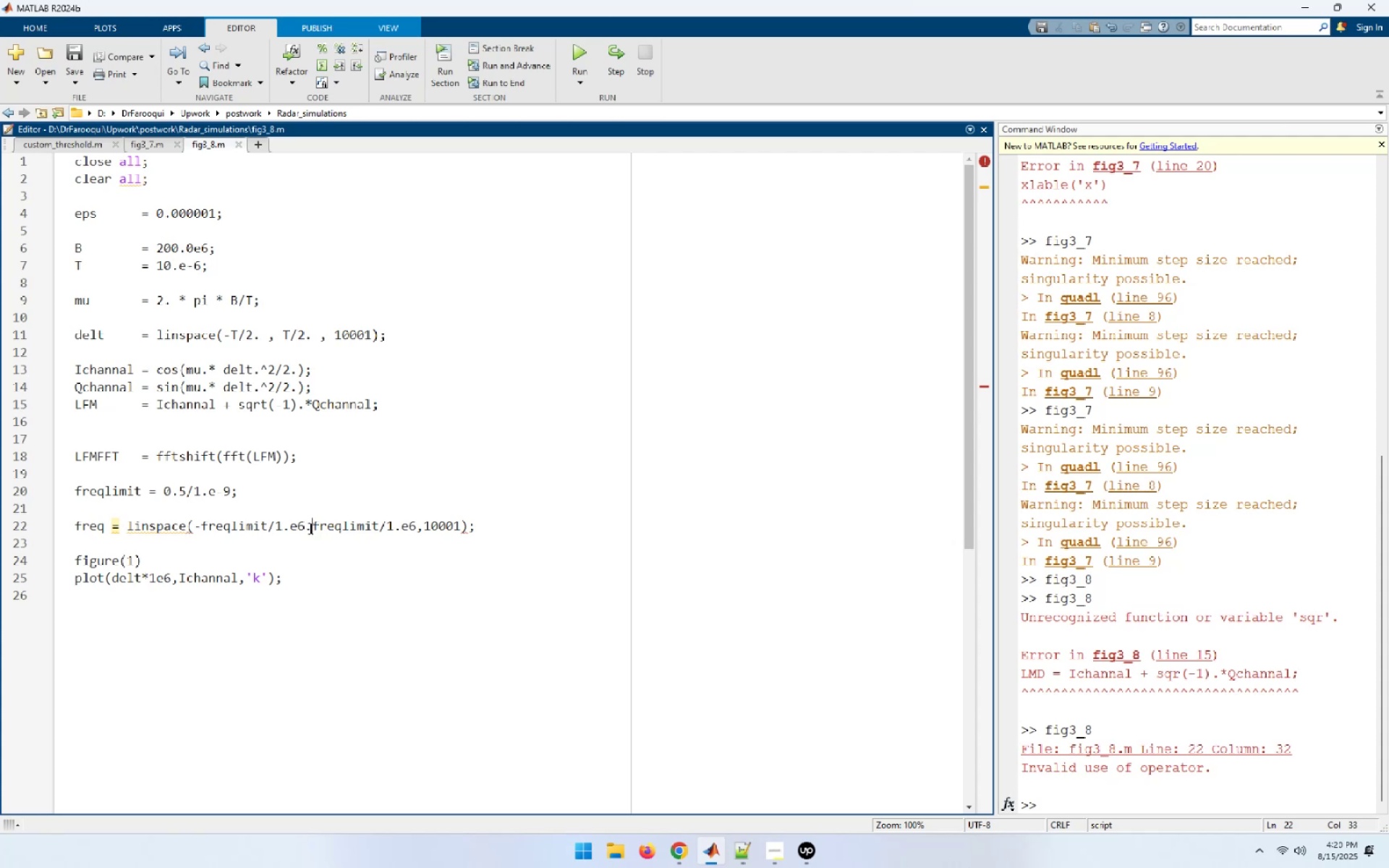 
key(Backspace)
 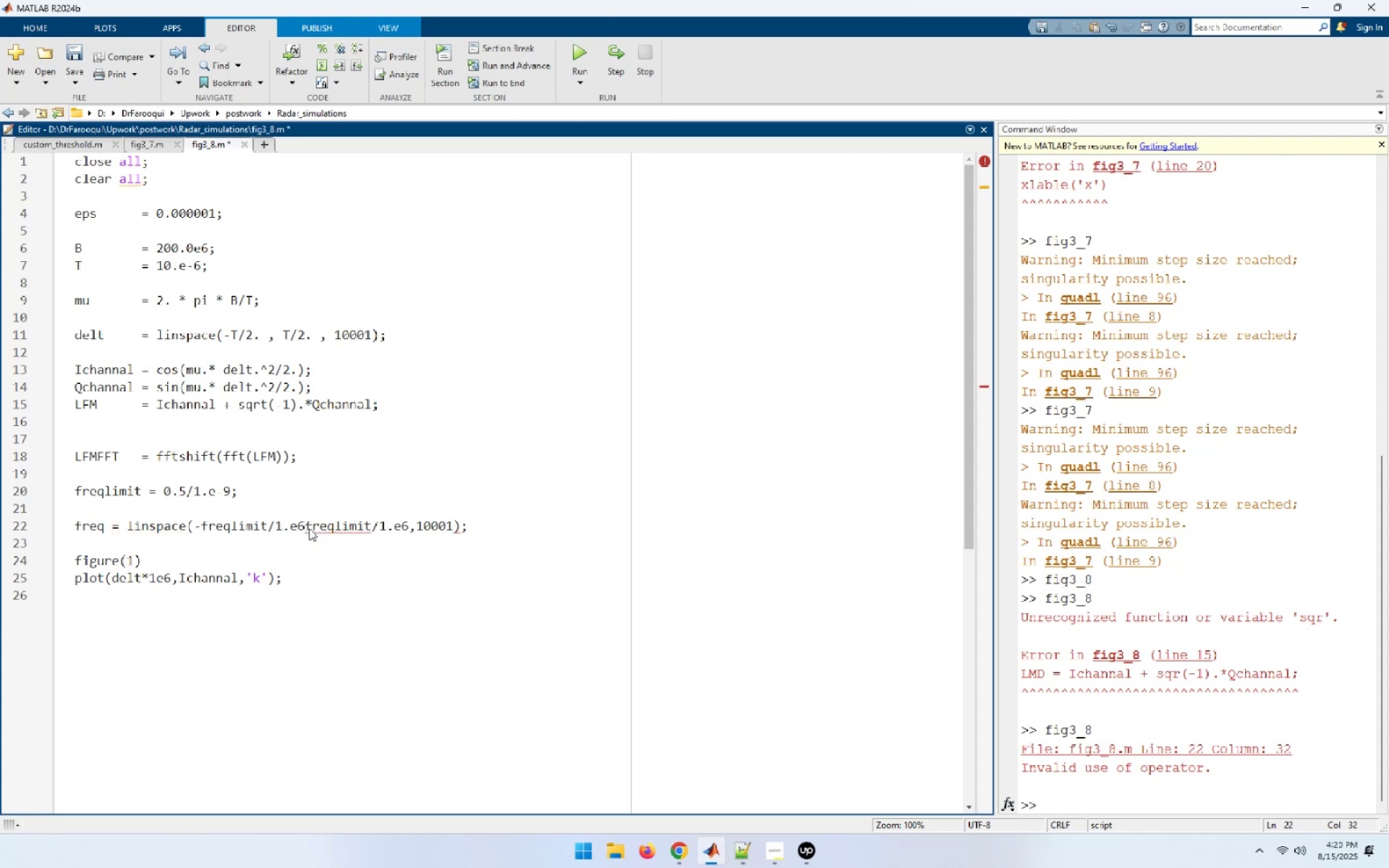 
key(Comma)
 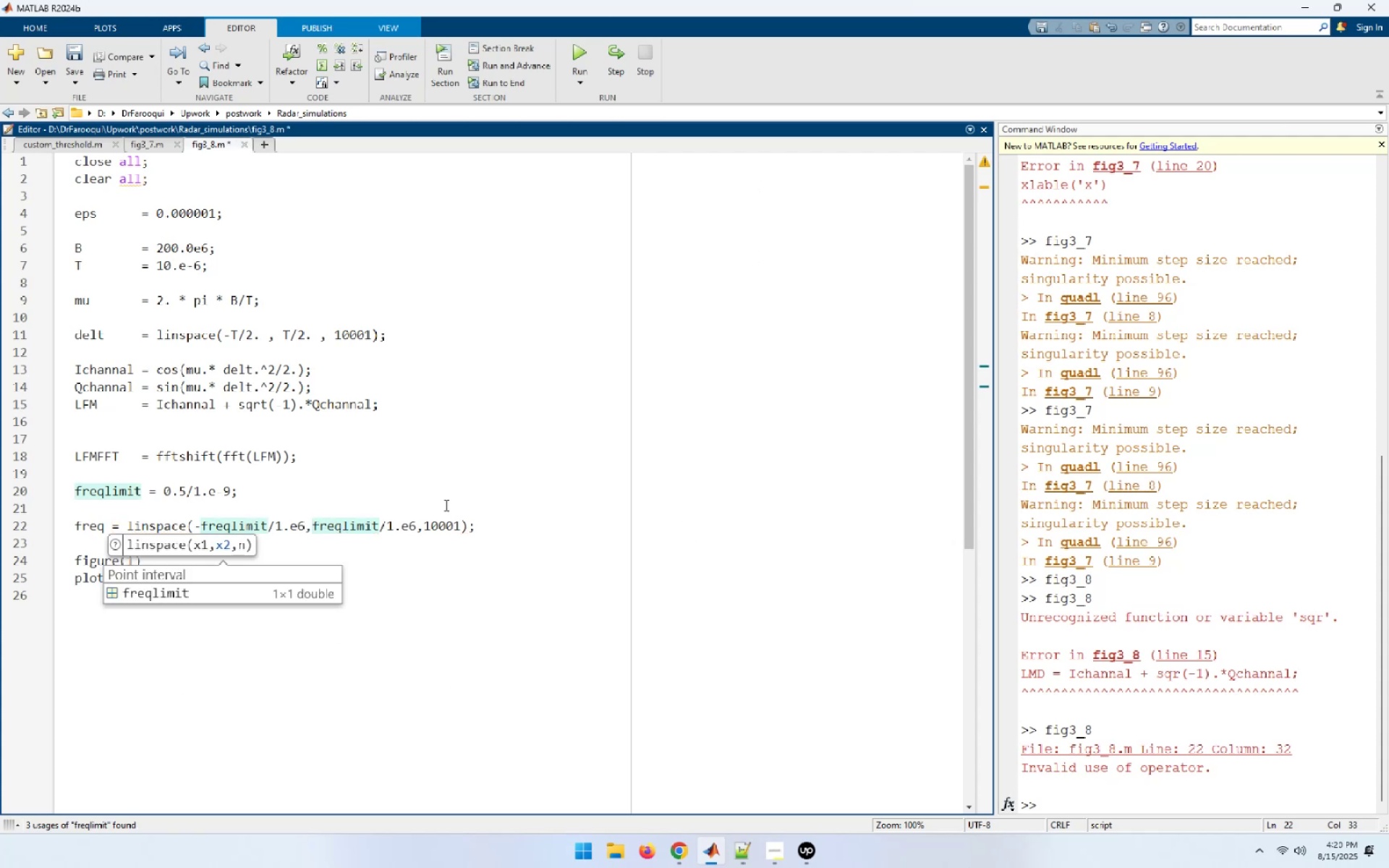 
wait(6.33)
 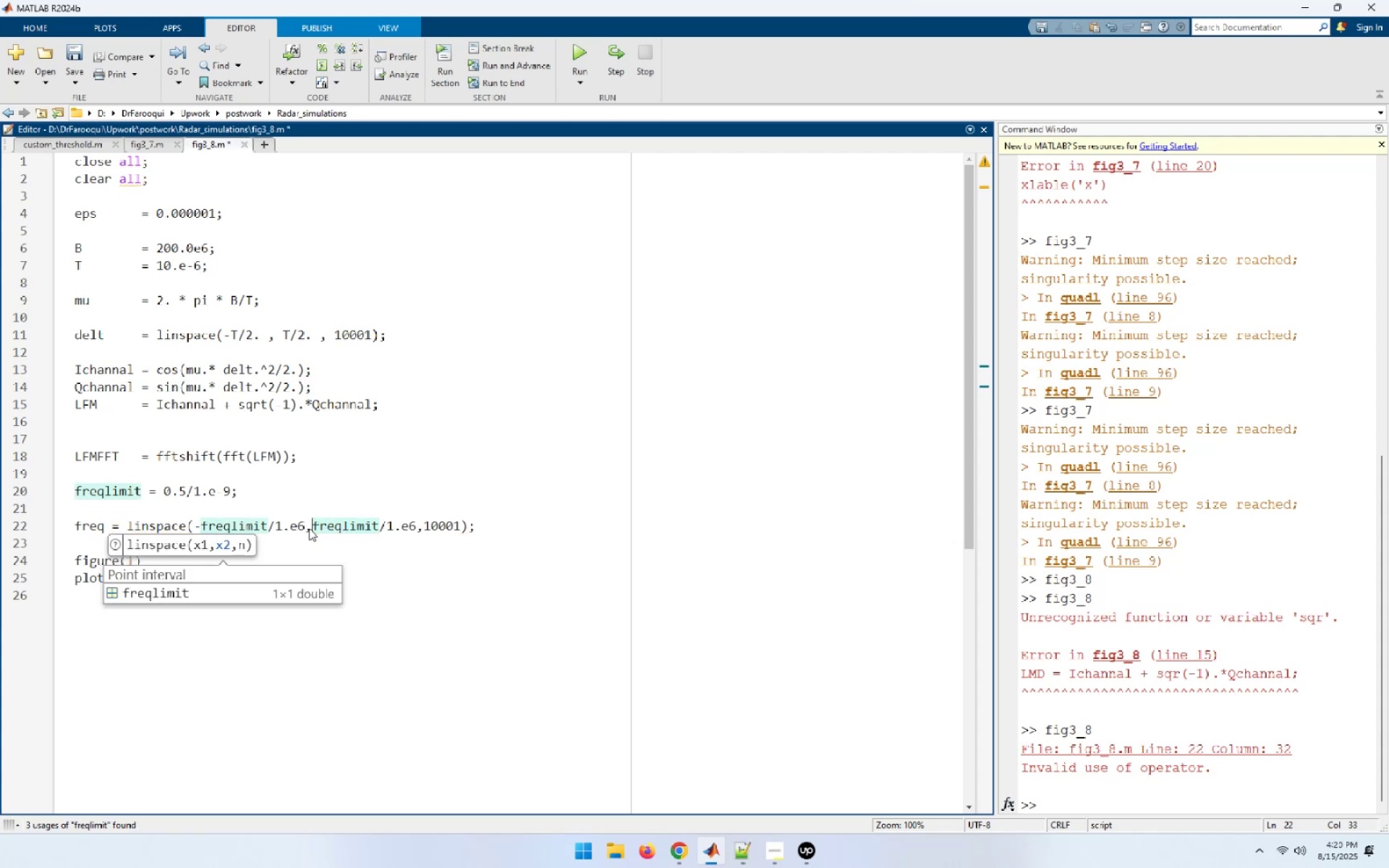 
left_click([523, 517])
 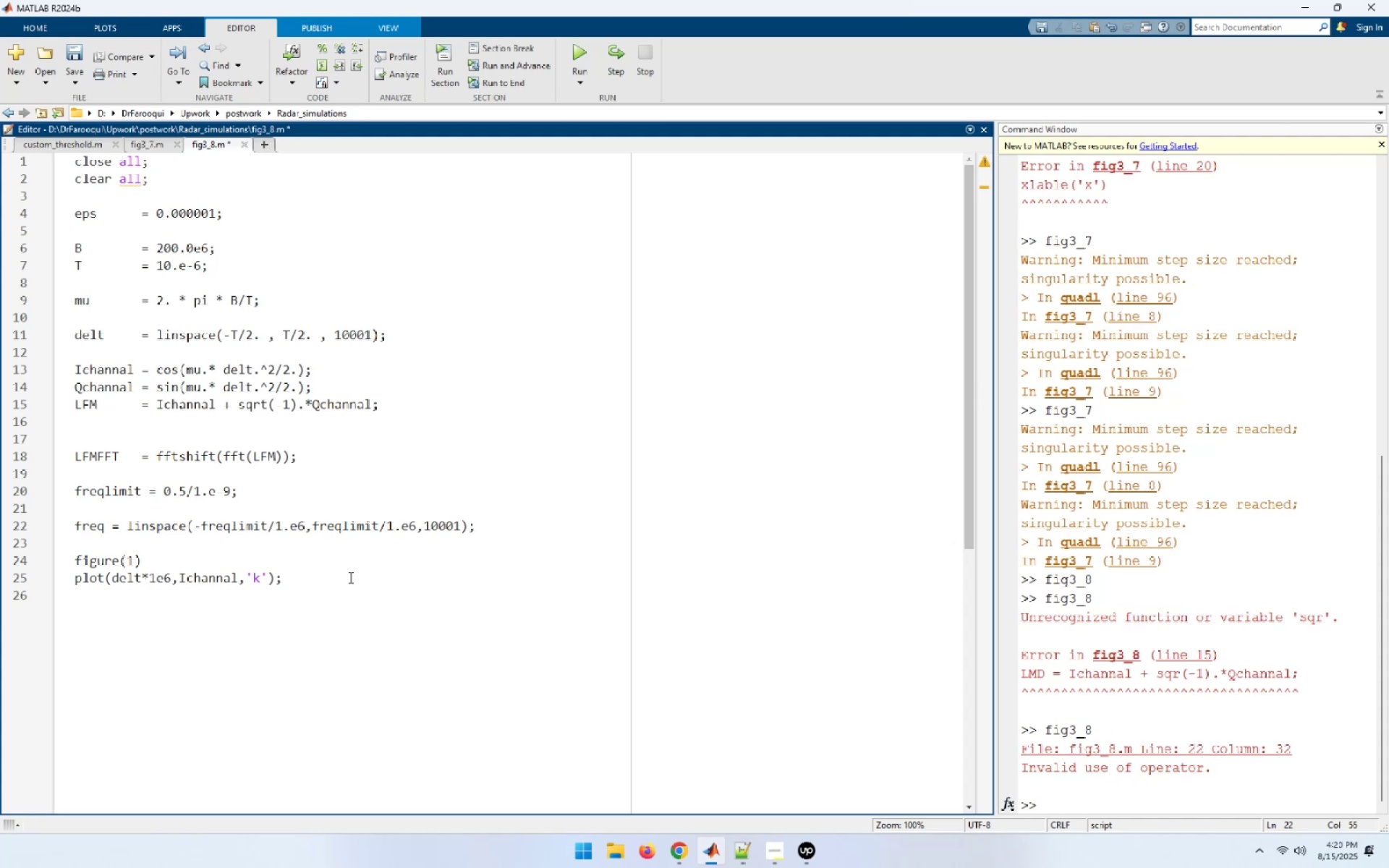 
left_click([349, 577])
 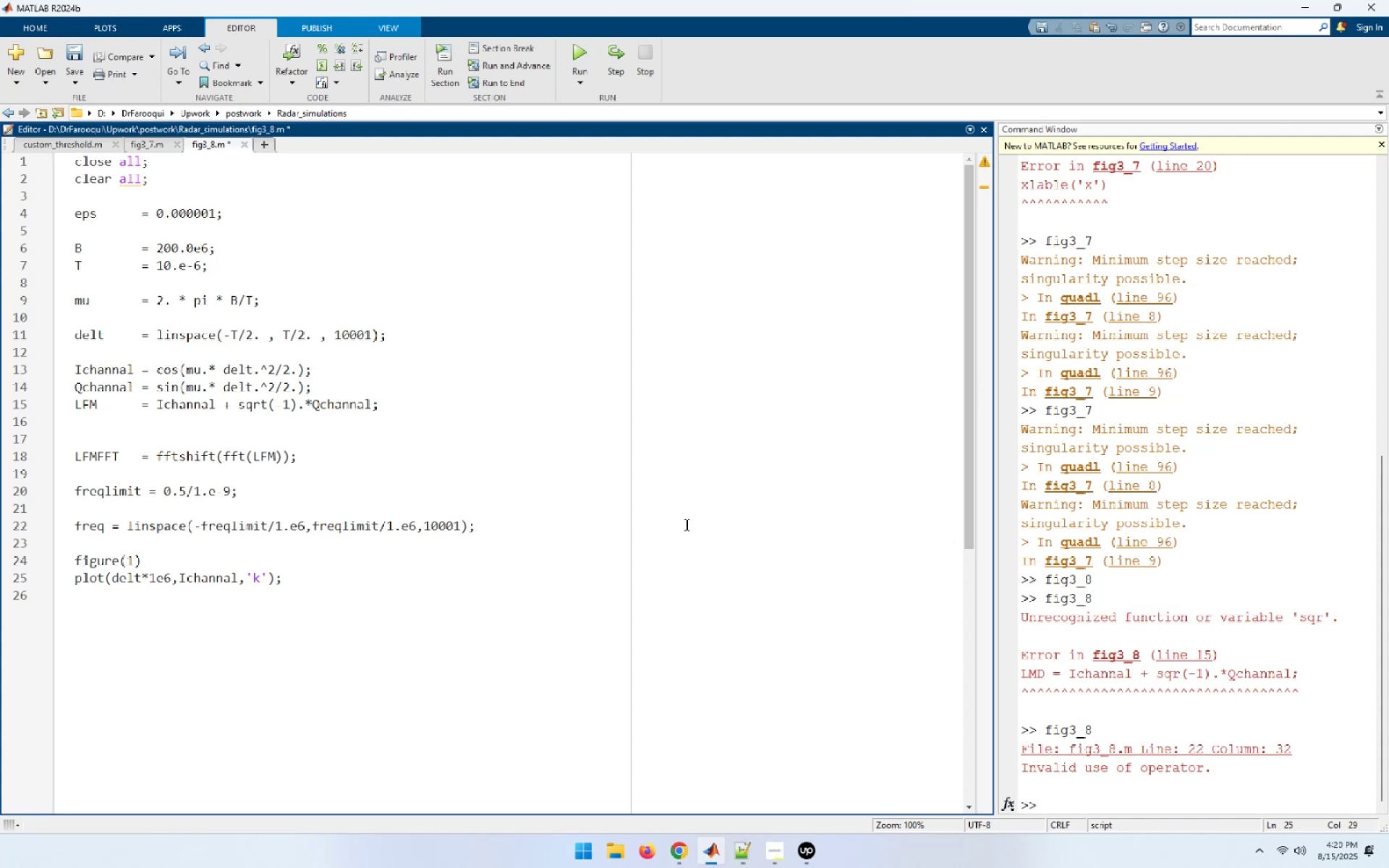 
key(Control+S)
 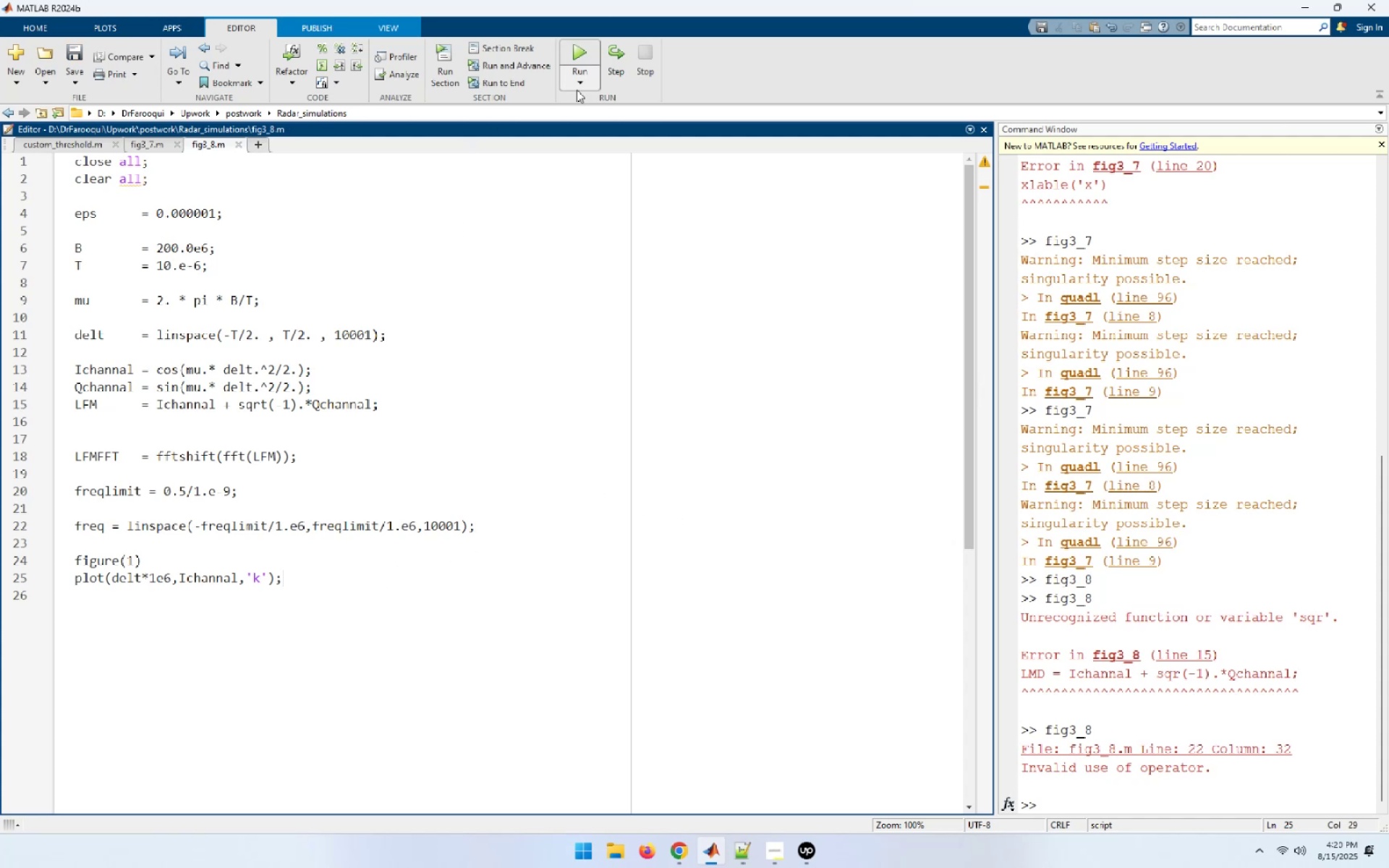 
left_click([579, 85])
 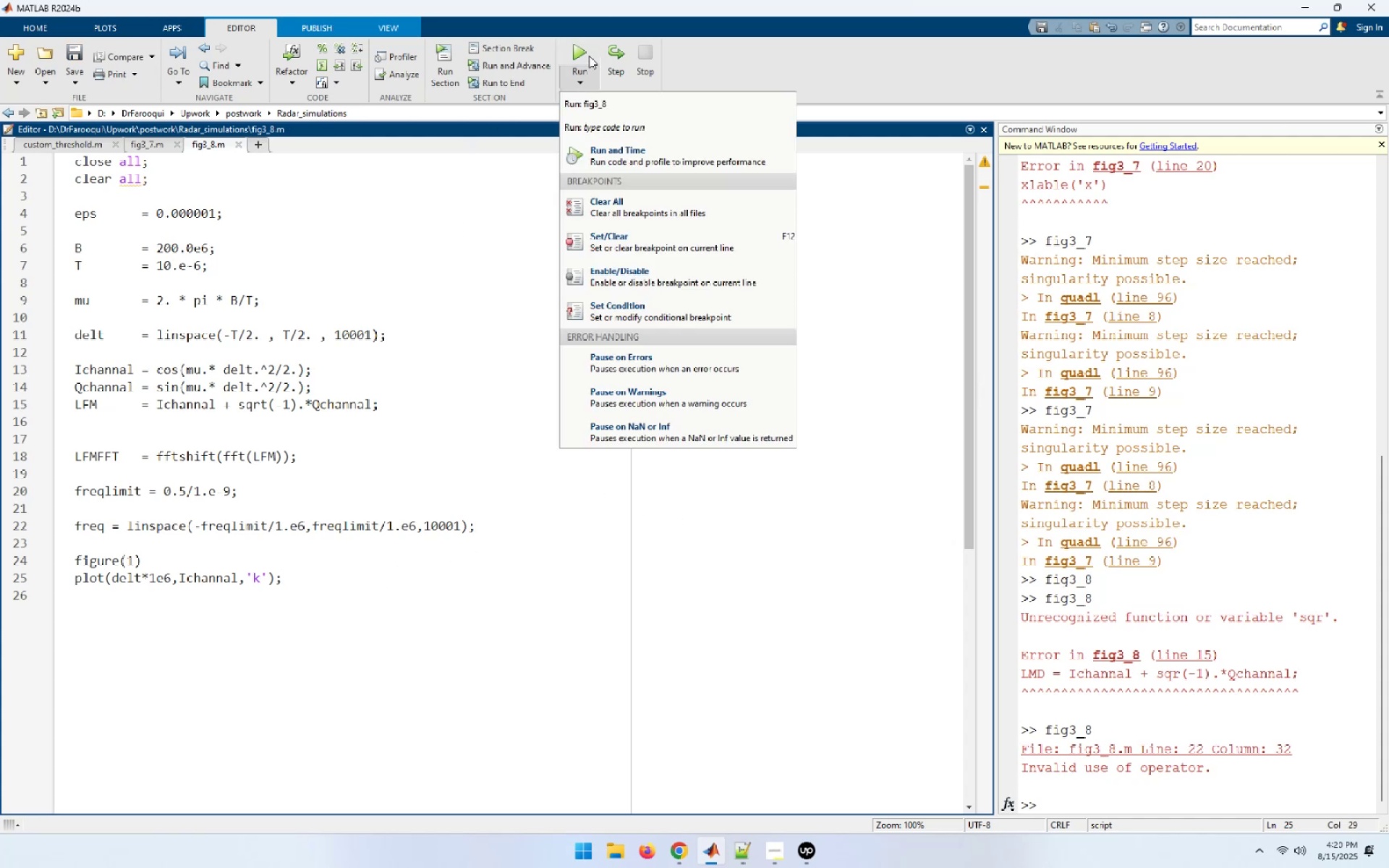 
left_click([585, 54])
 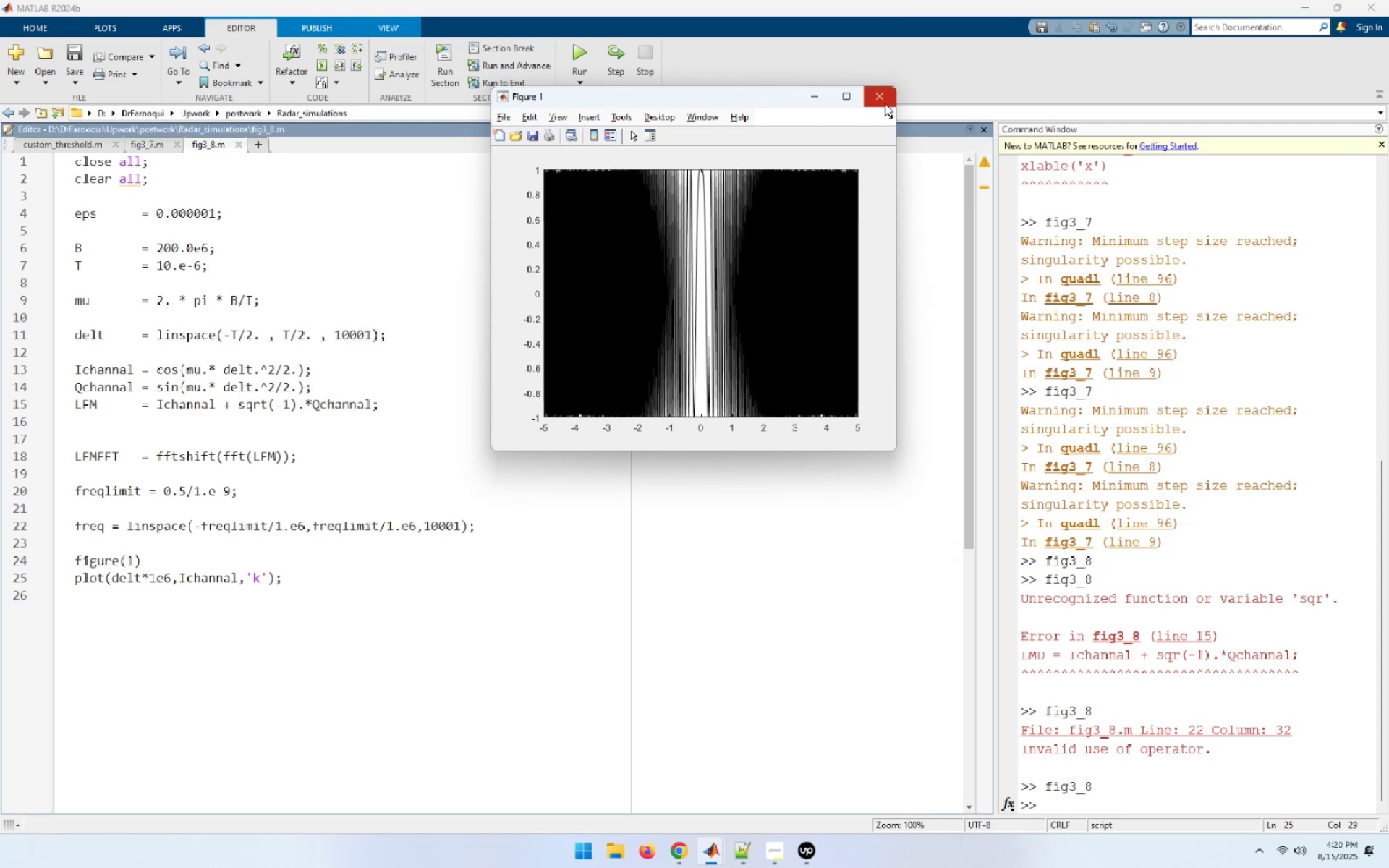 
wait(16.1)
 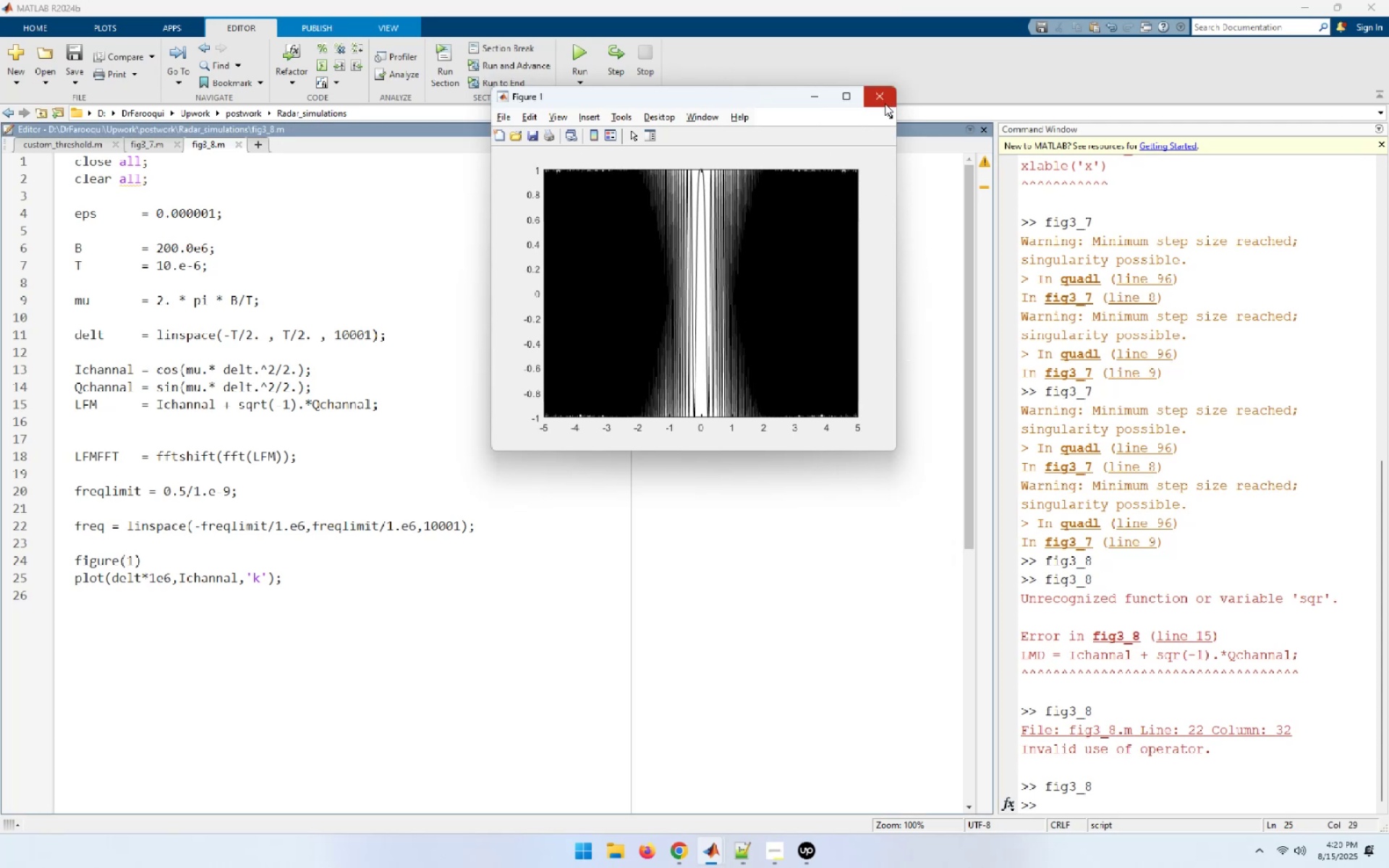 
left_click([885, 103])
 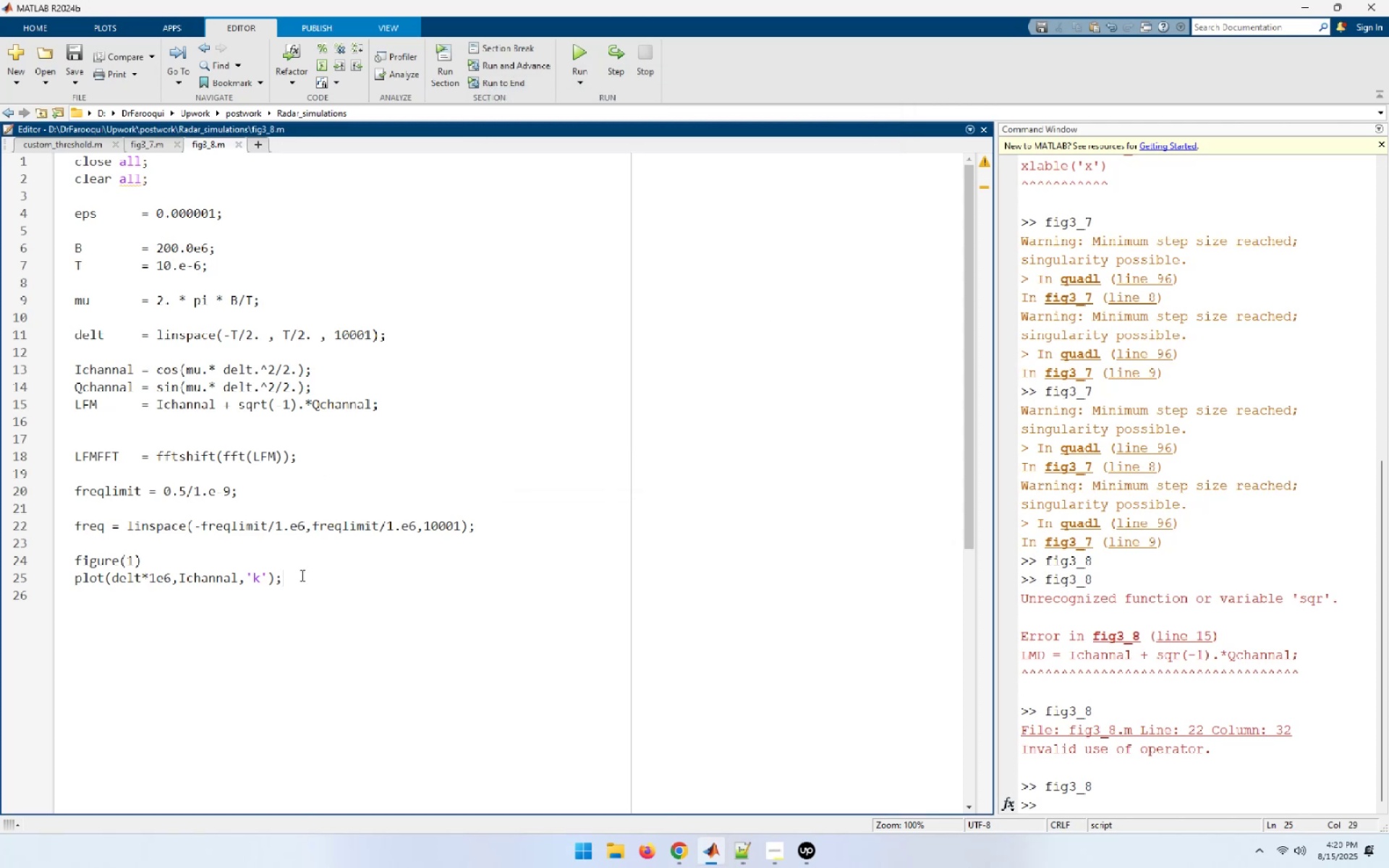 
key(Enter)
 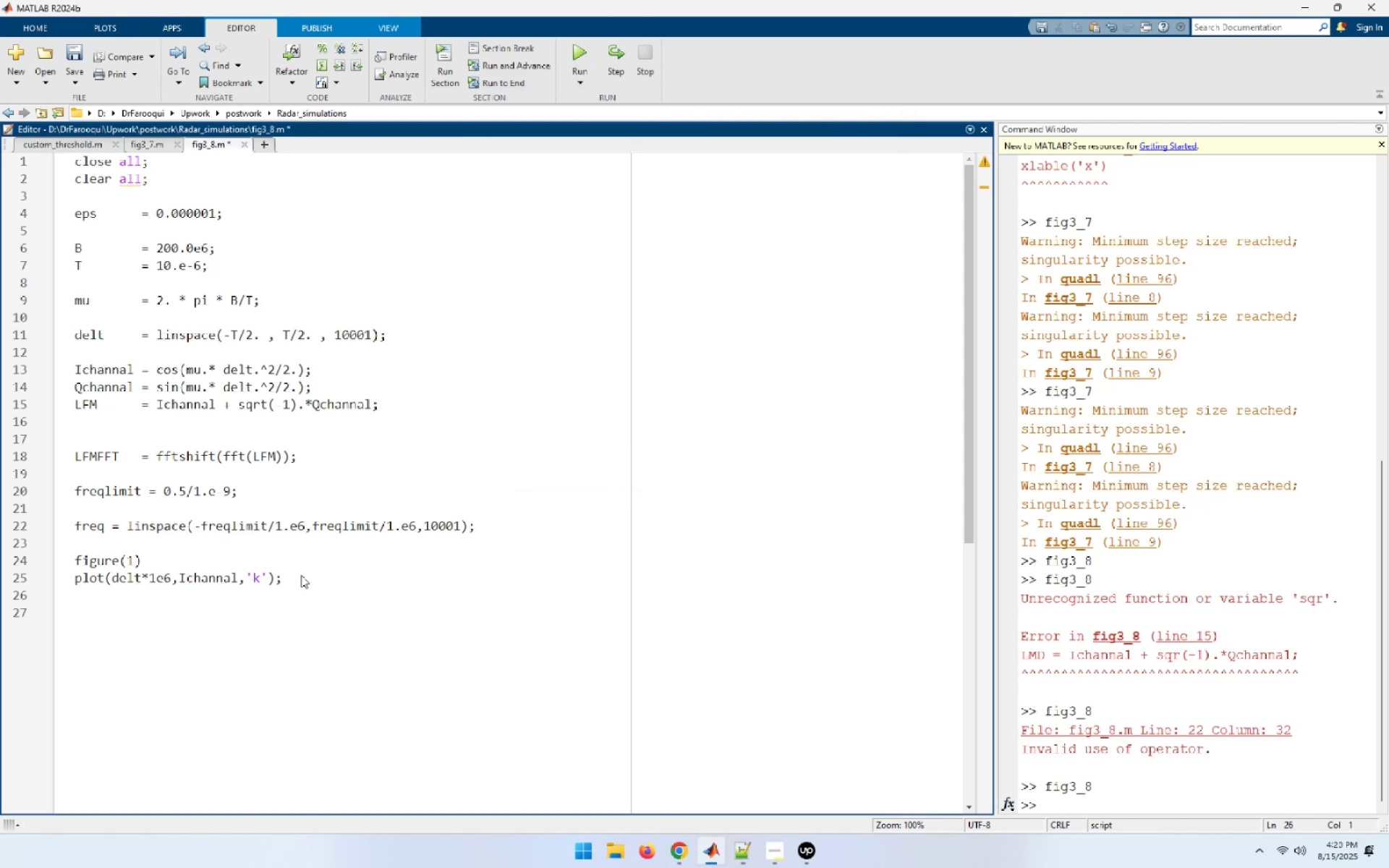 
type(axis()
 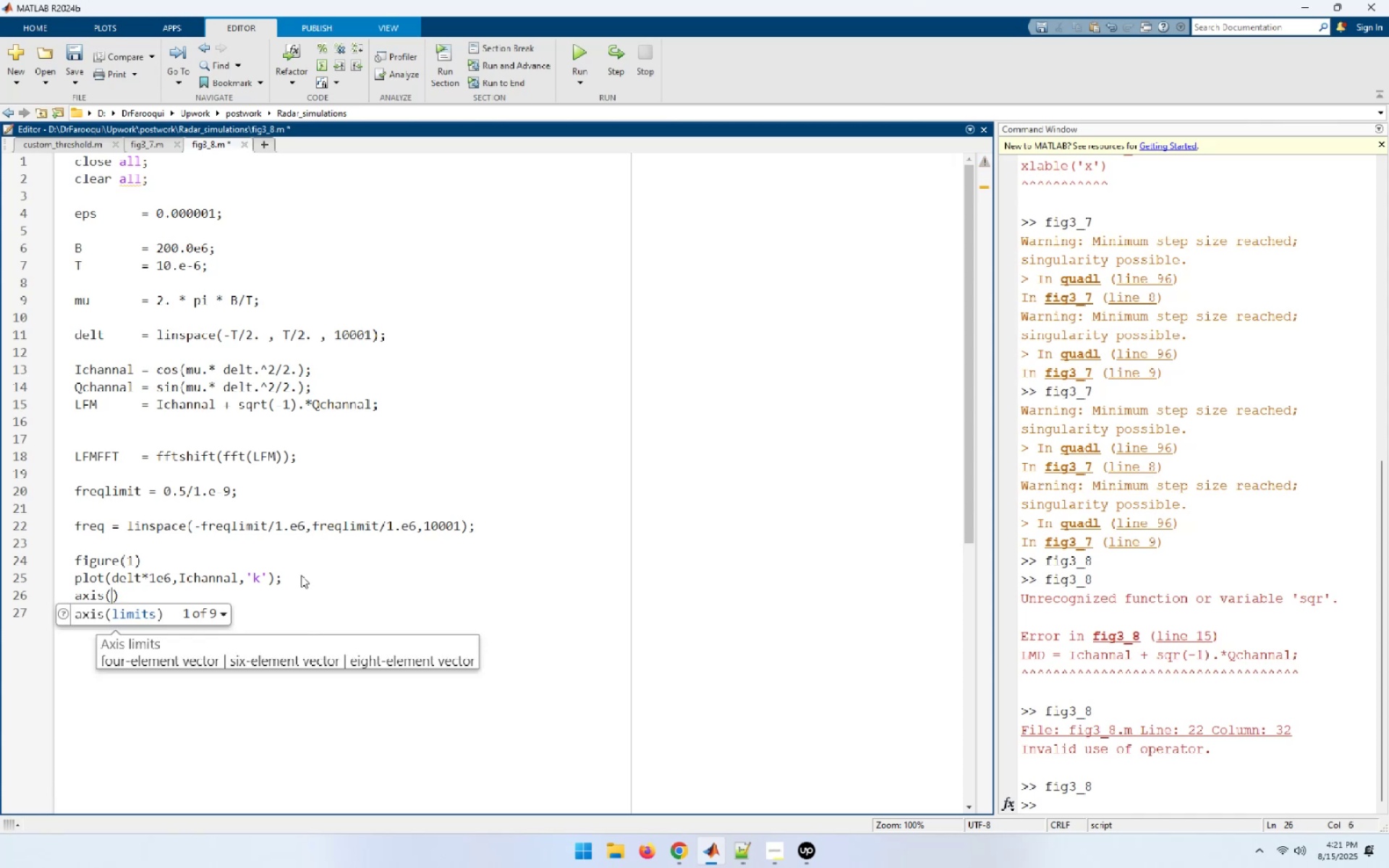 
key(BracketLeft)
 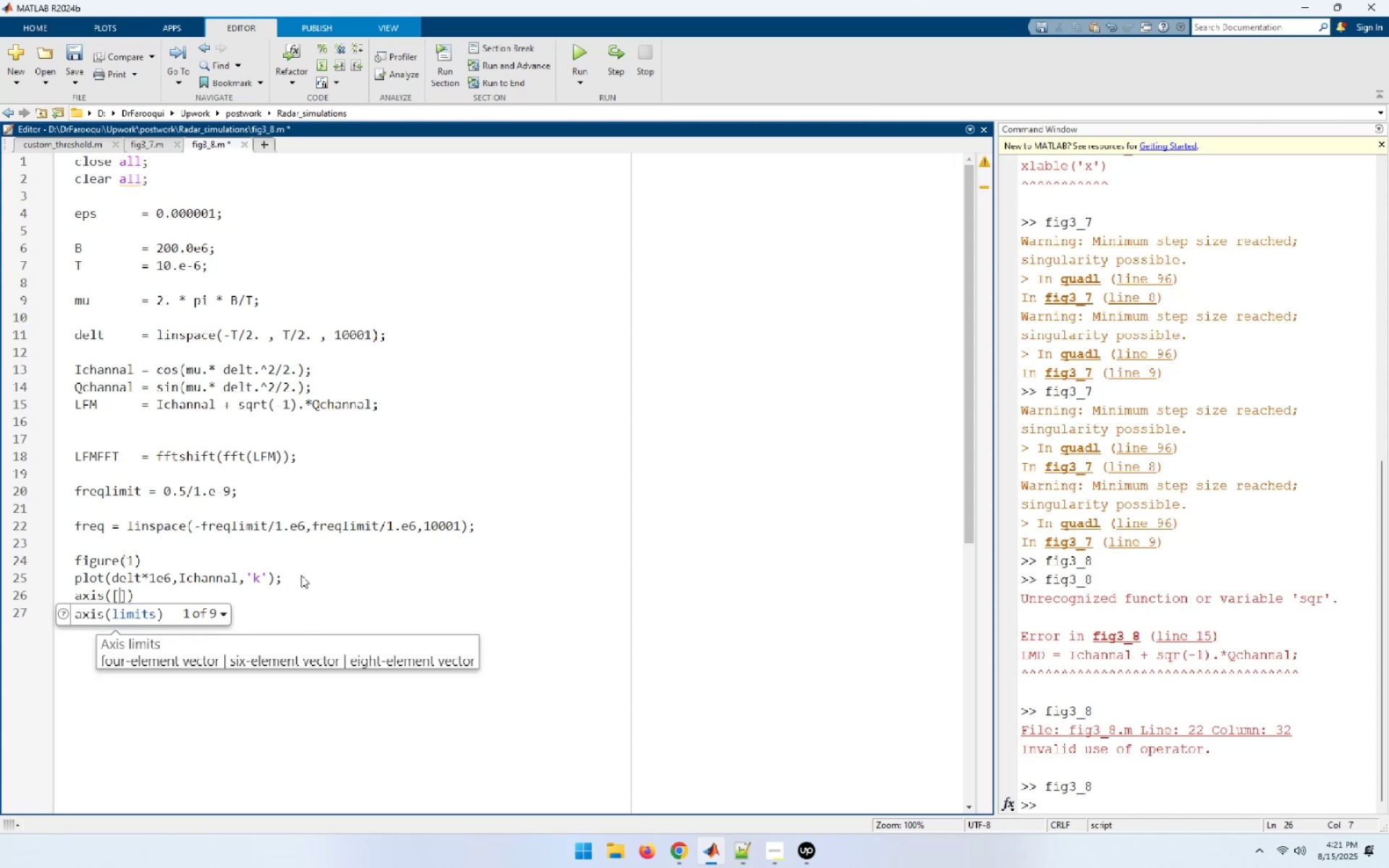 
key(Minus)
 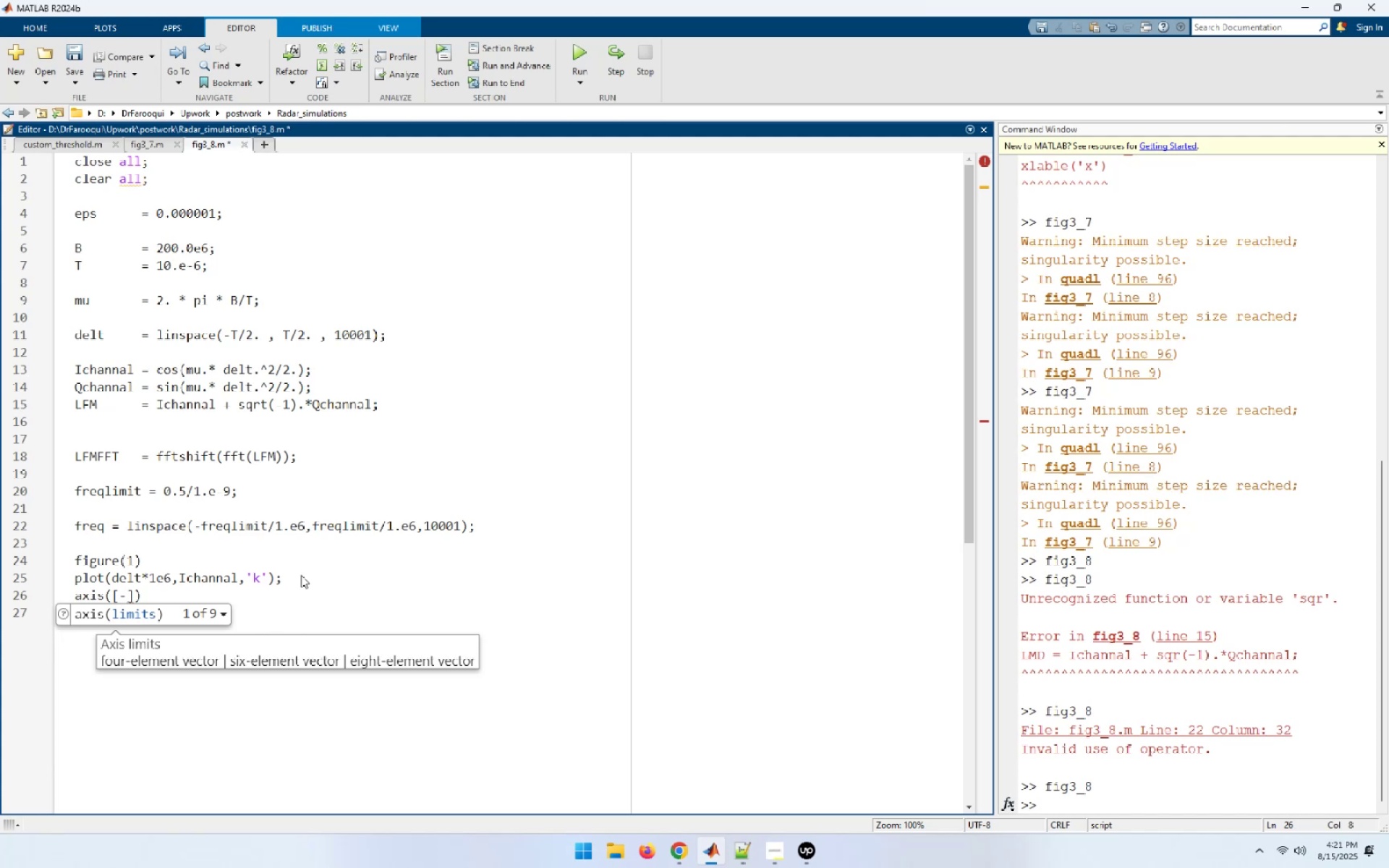 
key(1)
 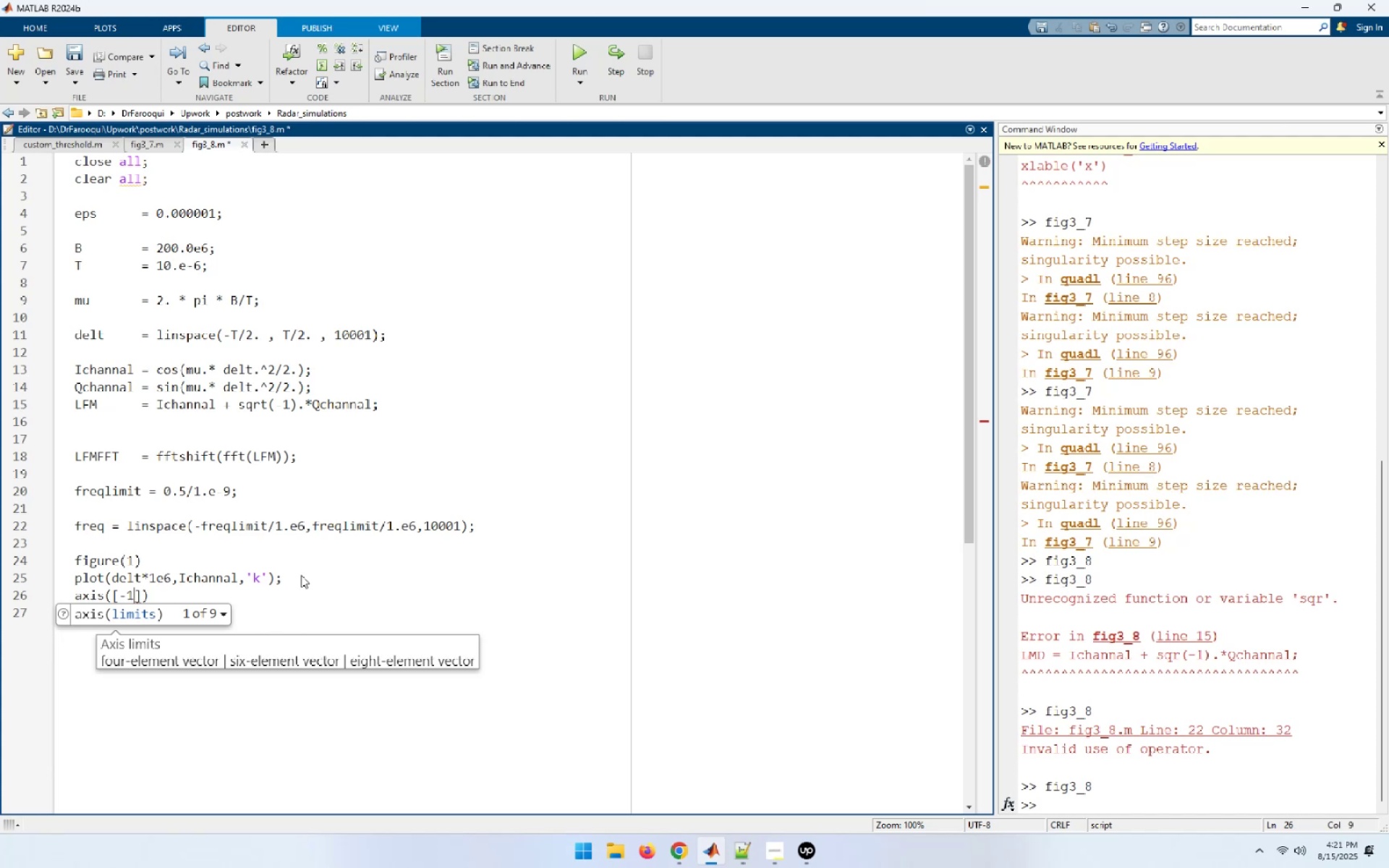 
key(Space)
 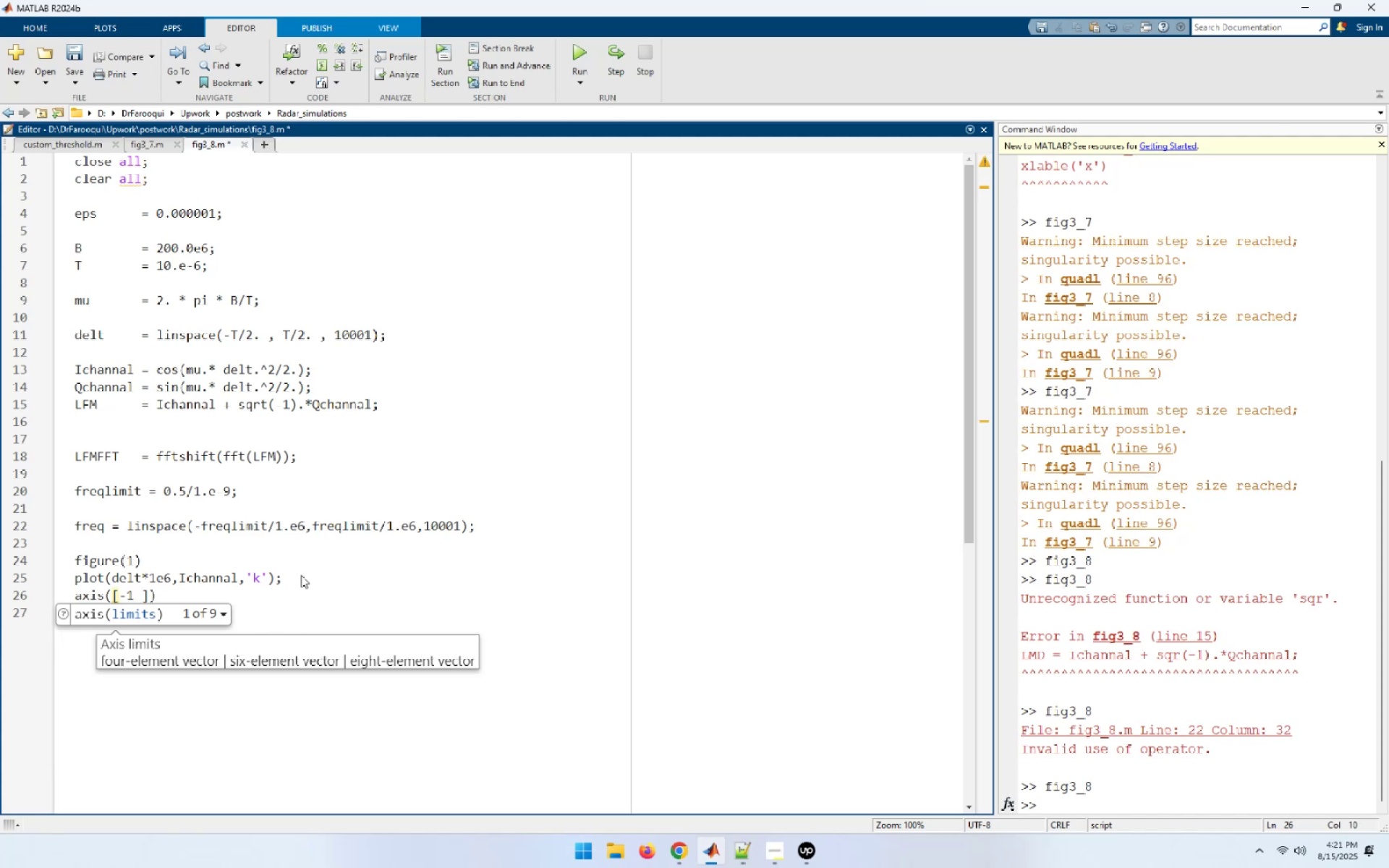 
key(1)
 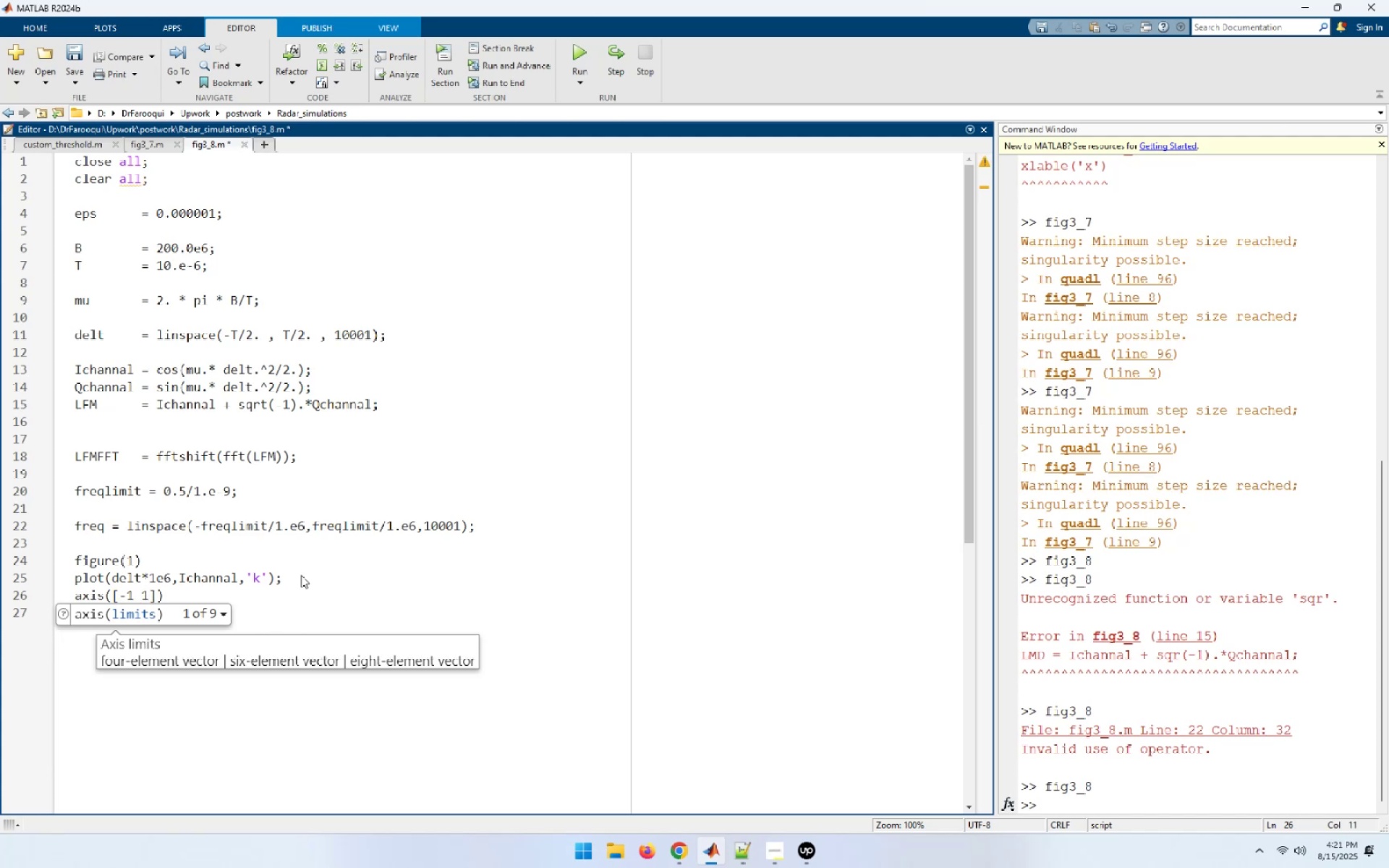 
key(Space)
 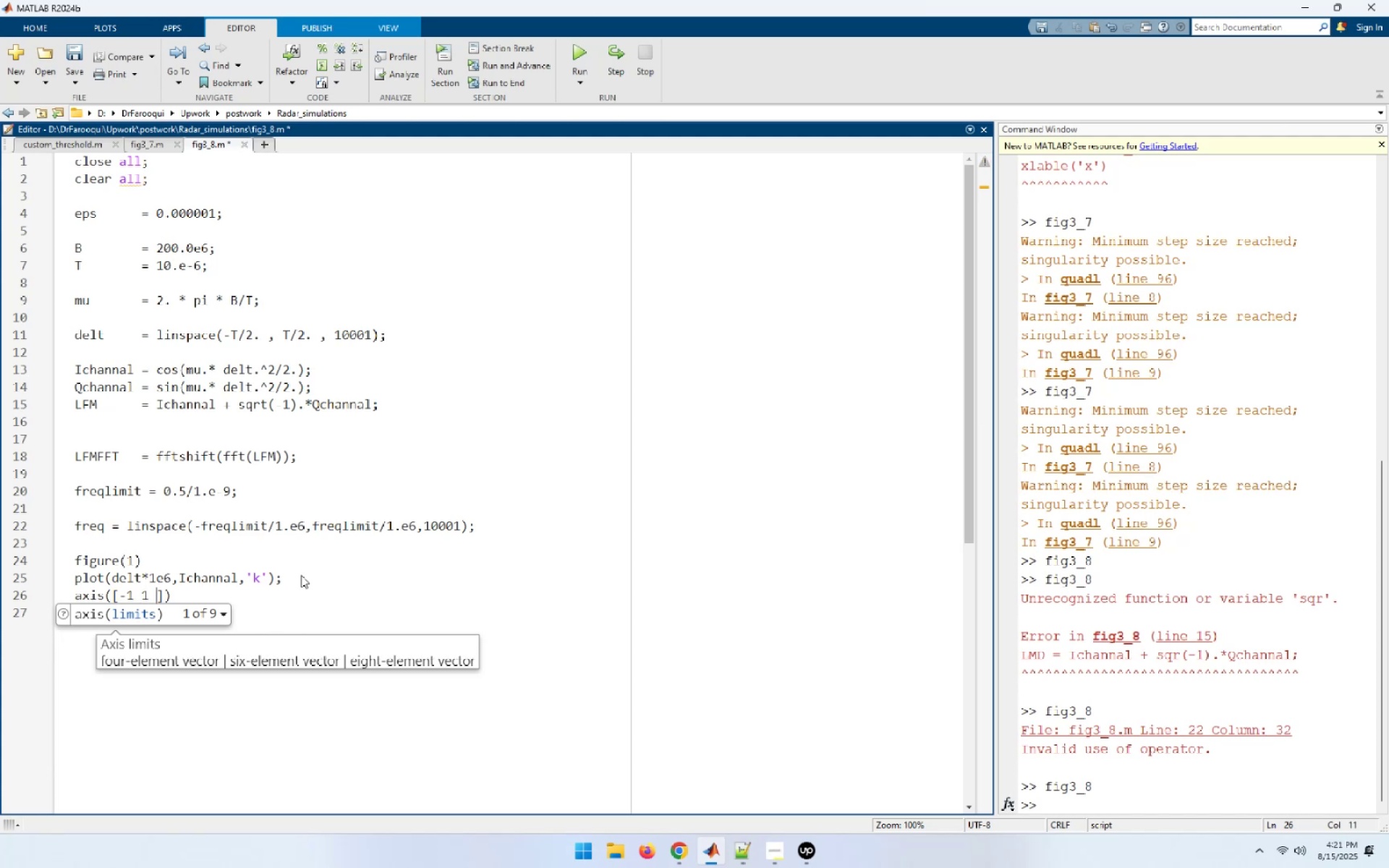 
key(Minus)
 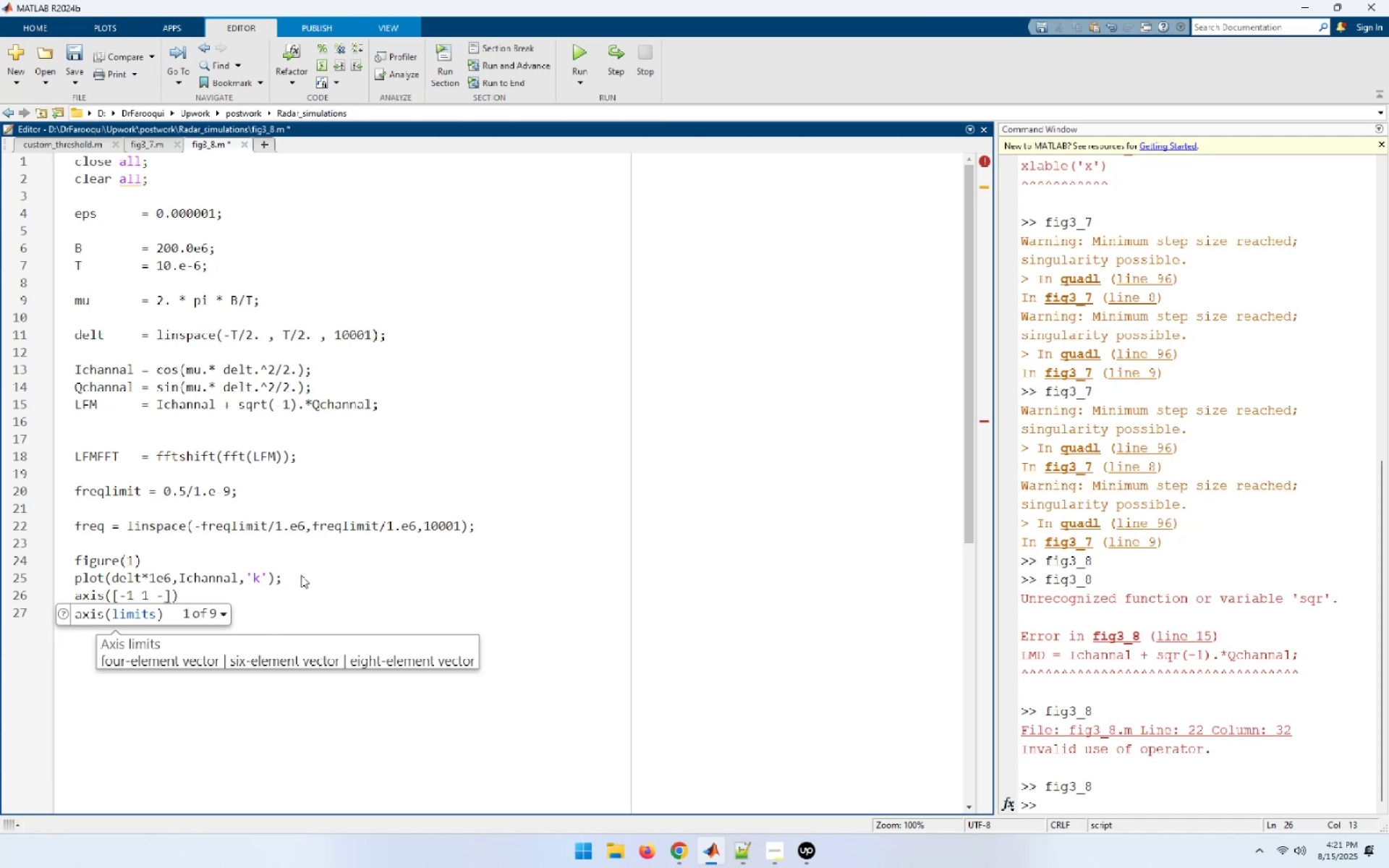 
key(1)
 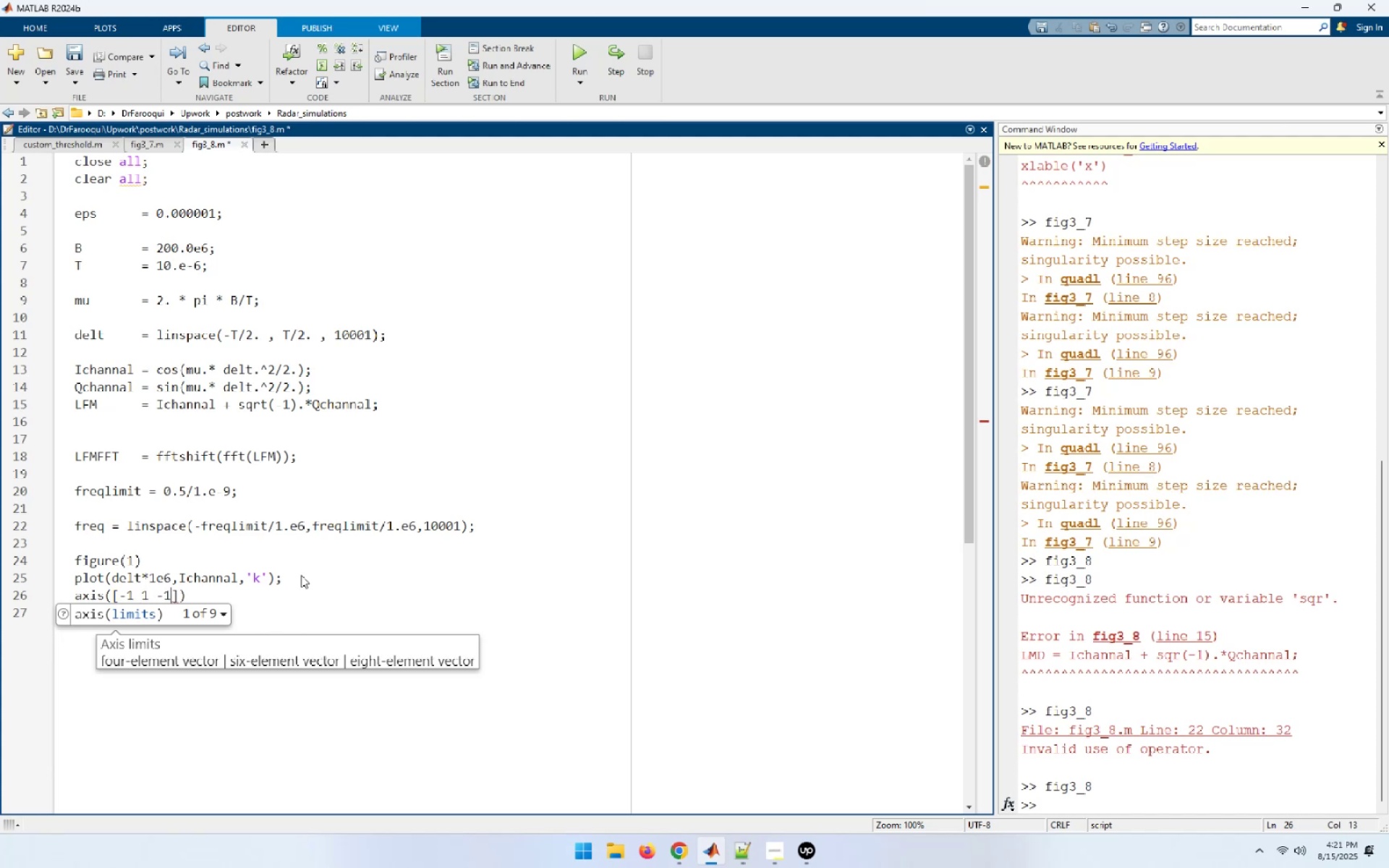 
key(Space)
 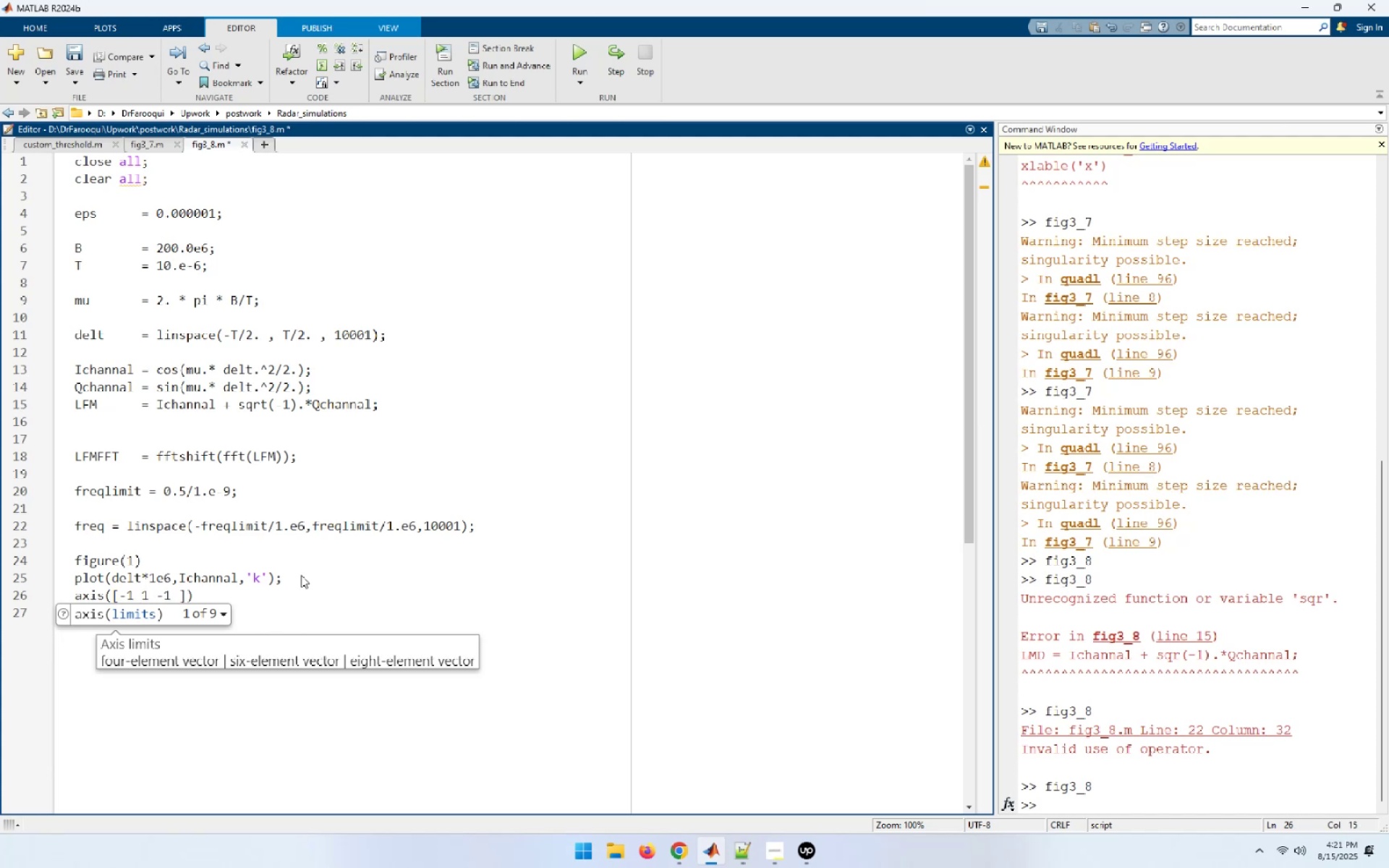 
key(1)
 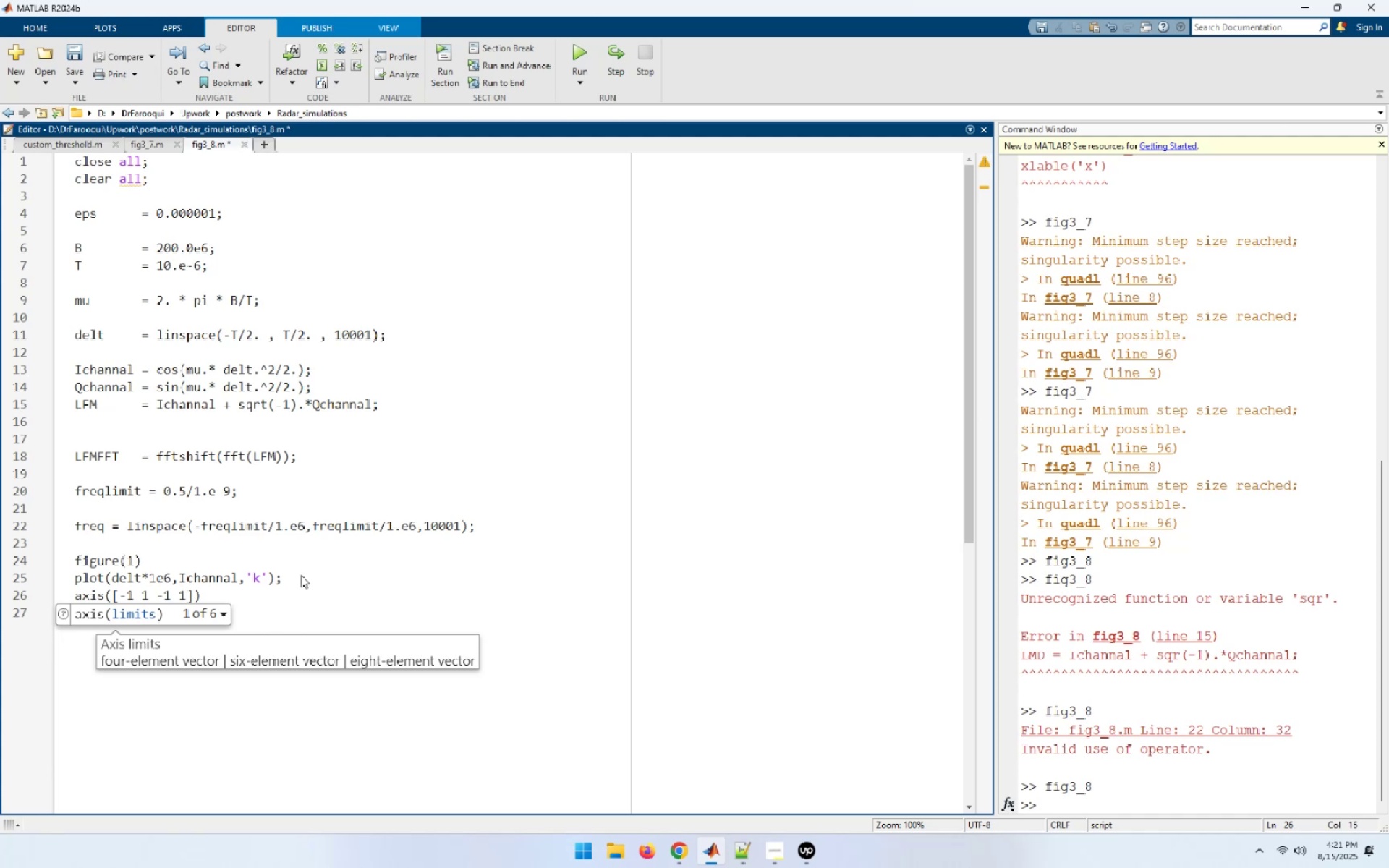 
key(ArrowRight)
 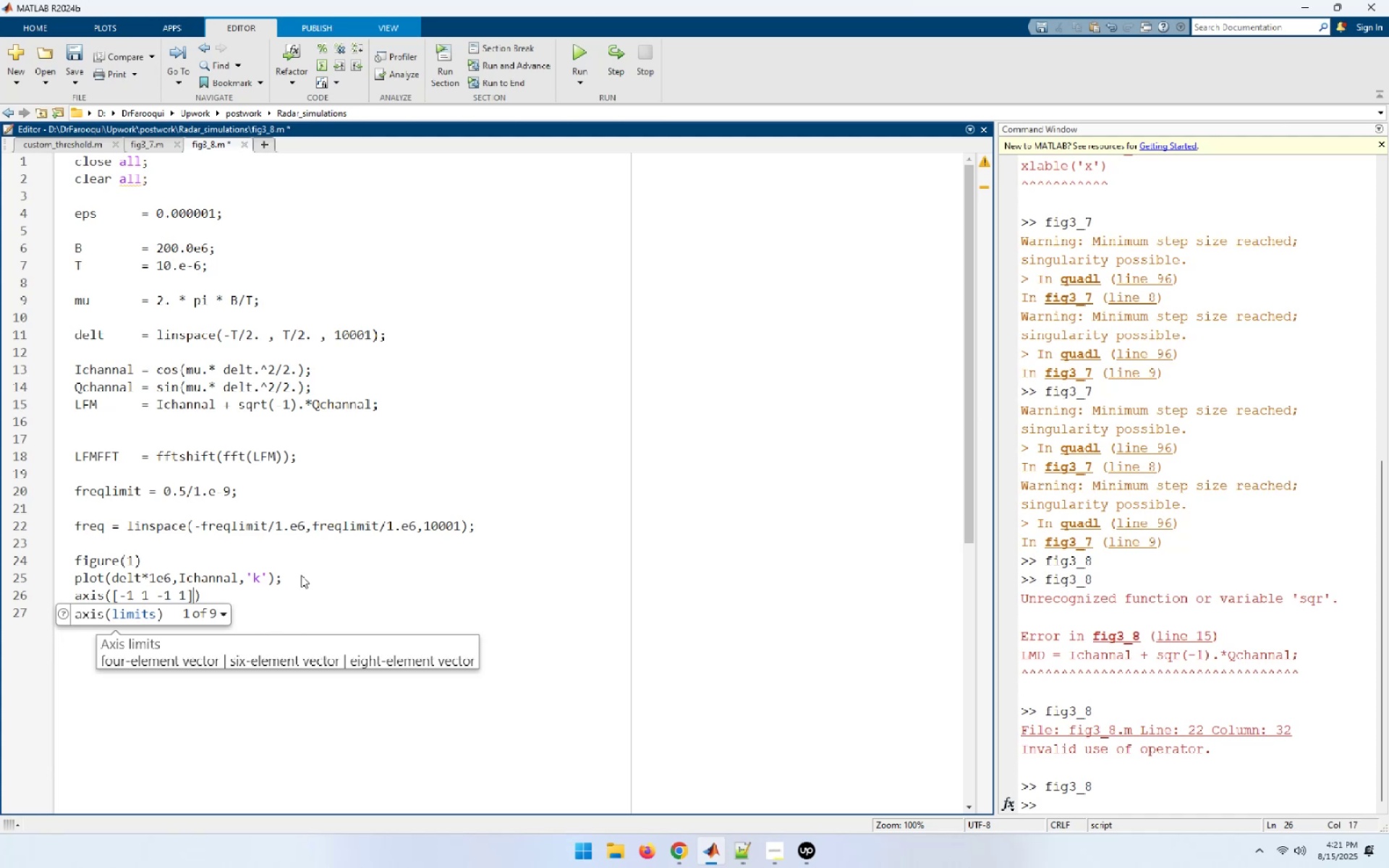 
key(ArrowRight)
 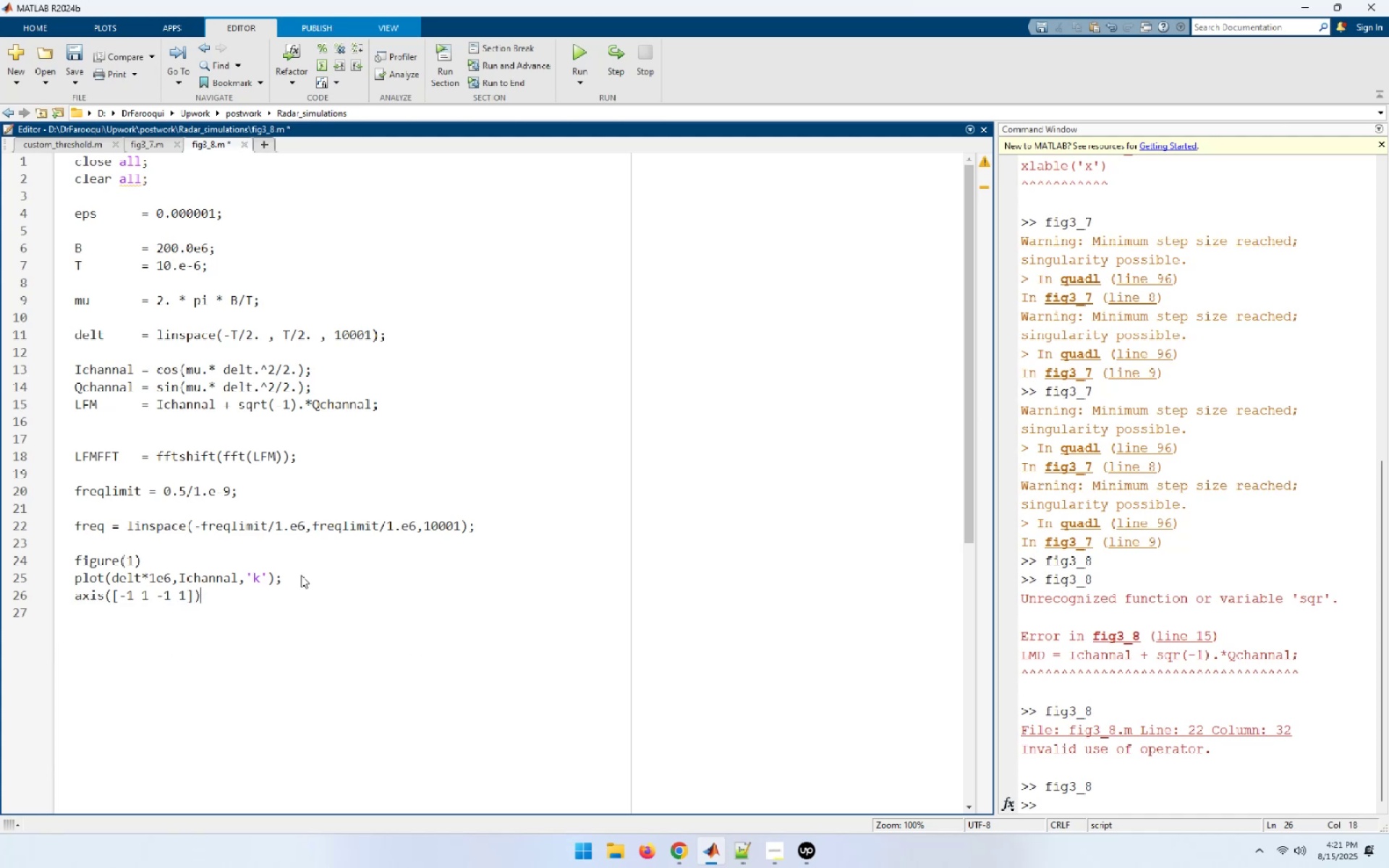 
key(Semicolon)
 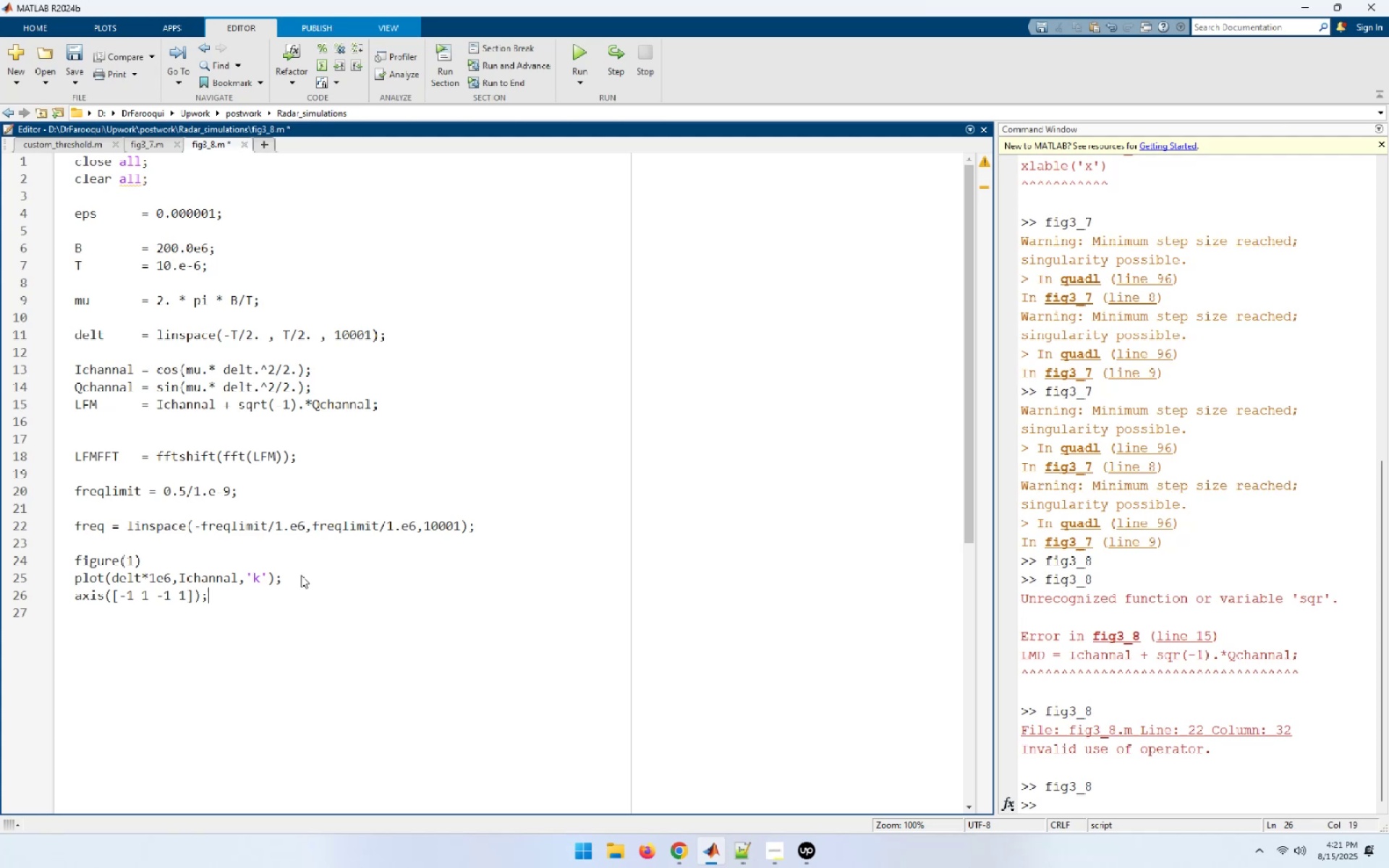 
wait(6.66)
 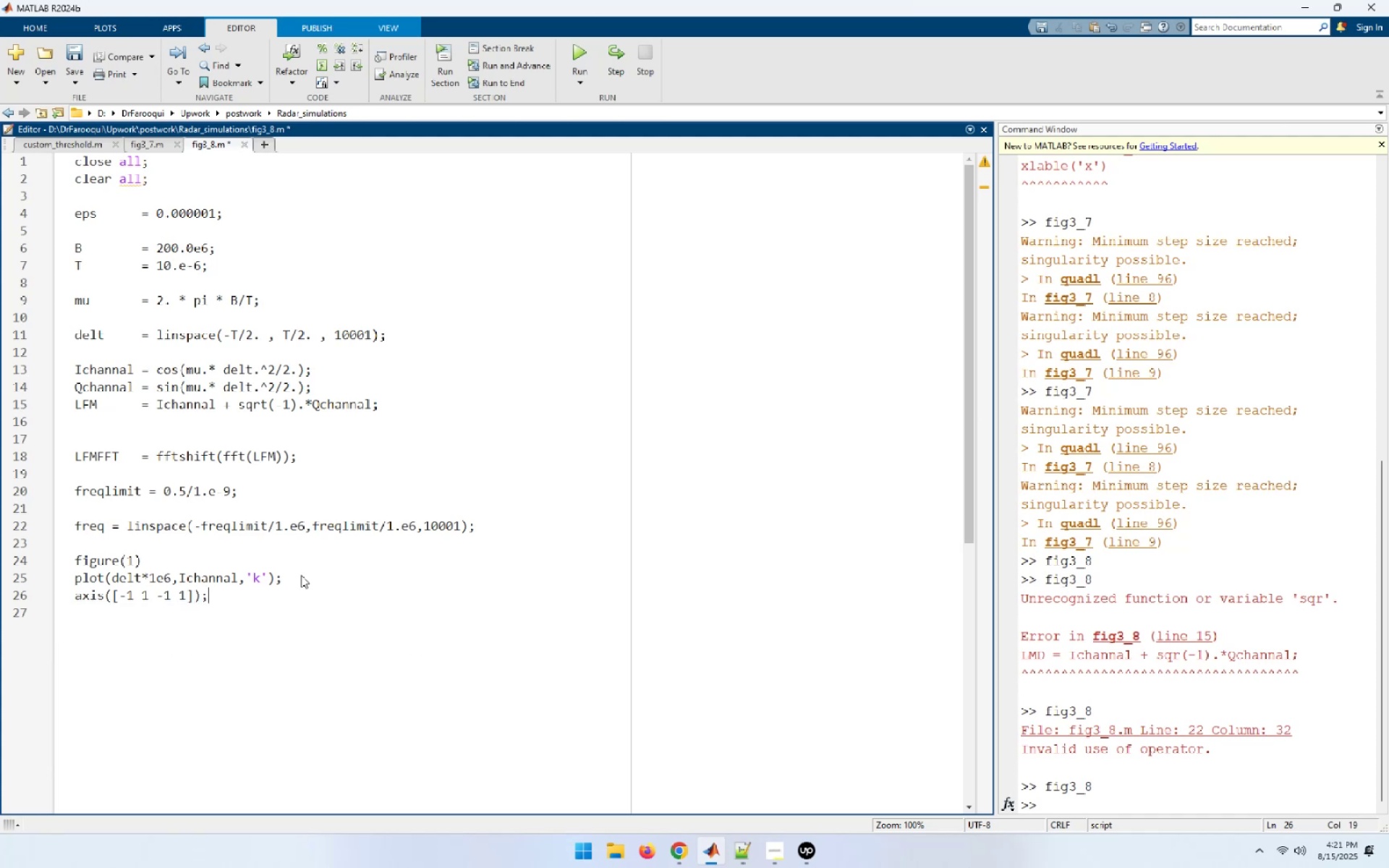 
key(Backspace)
 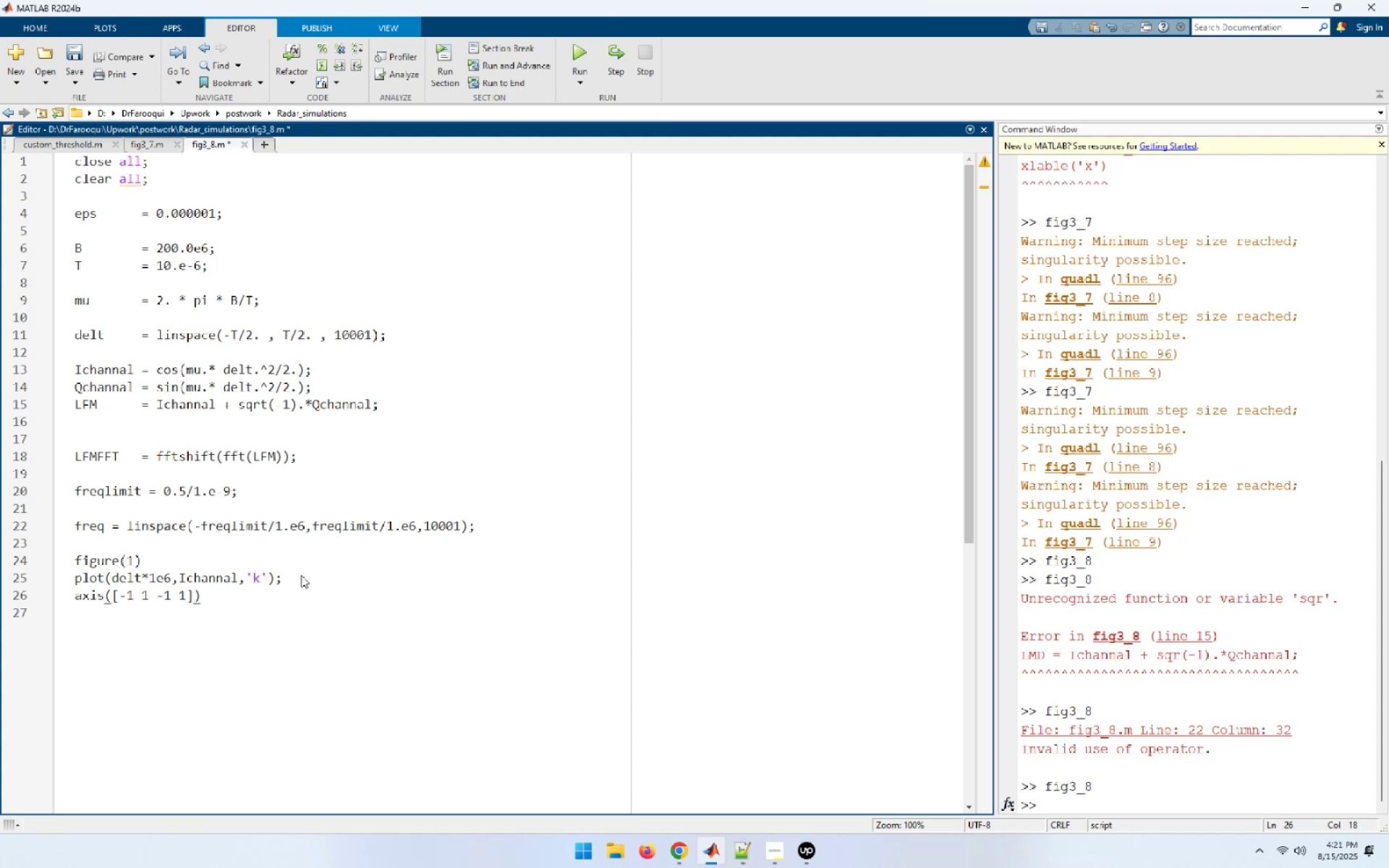 
key(Enter)
 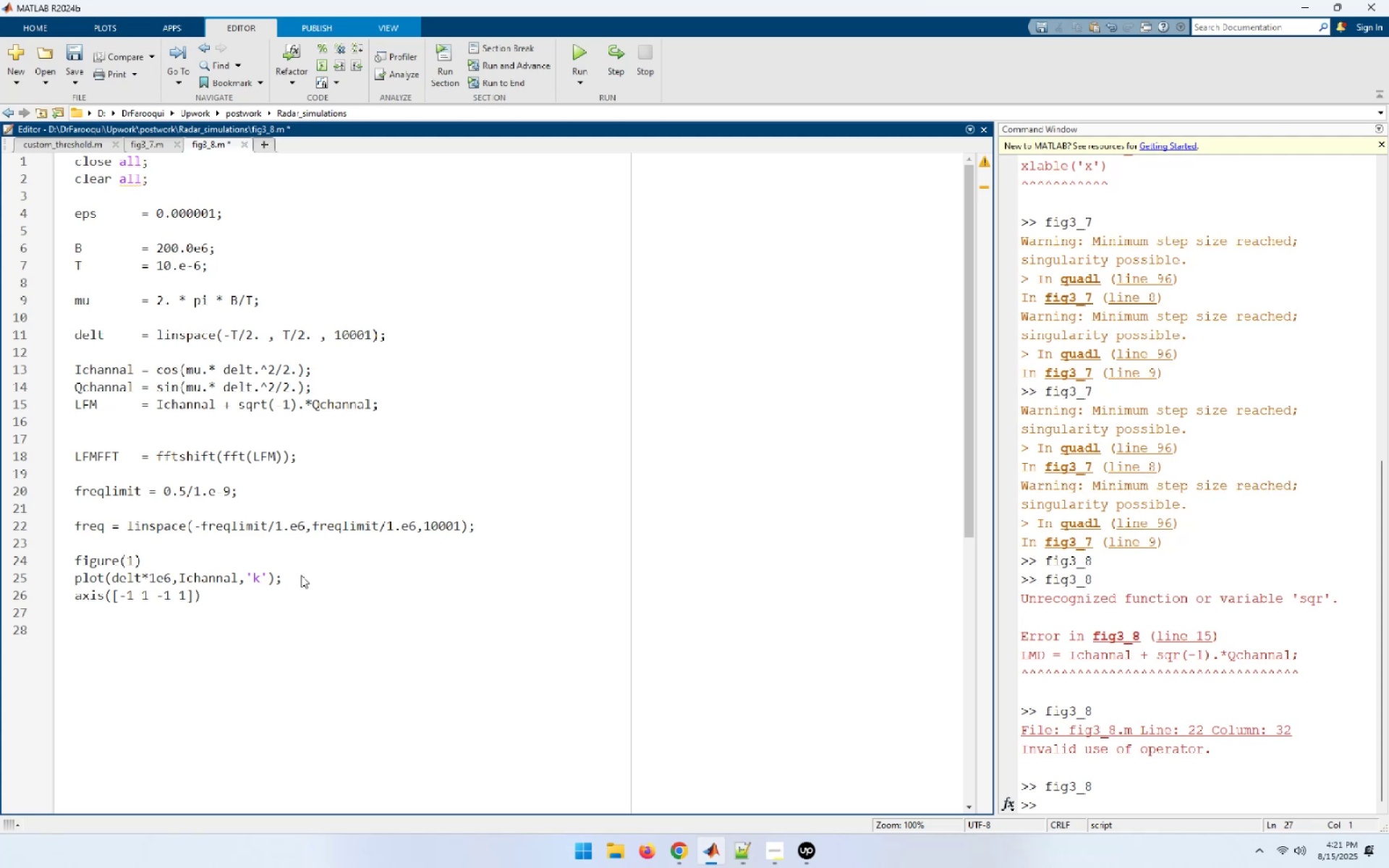 
type(grid)
 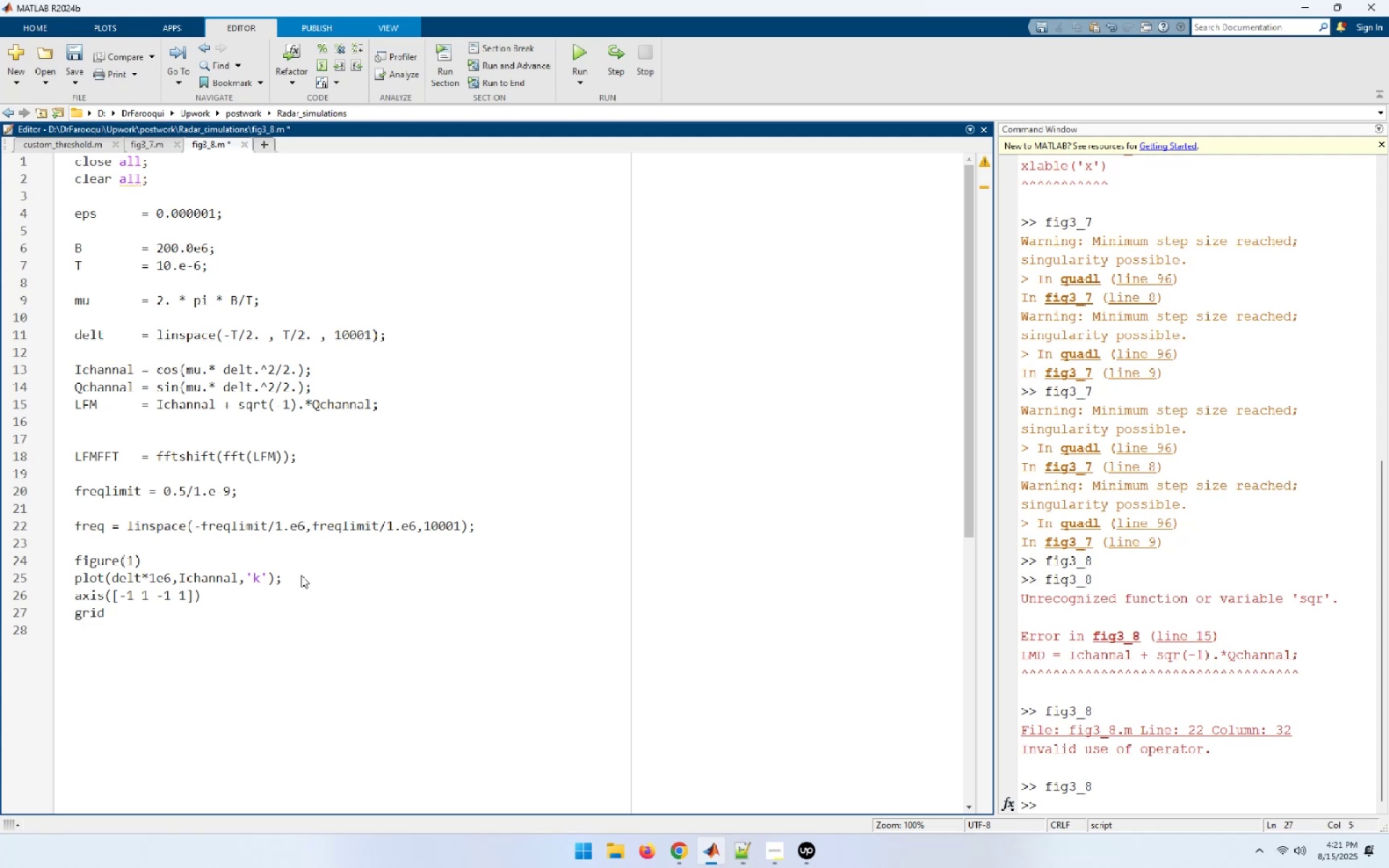 
key(Enter)
 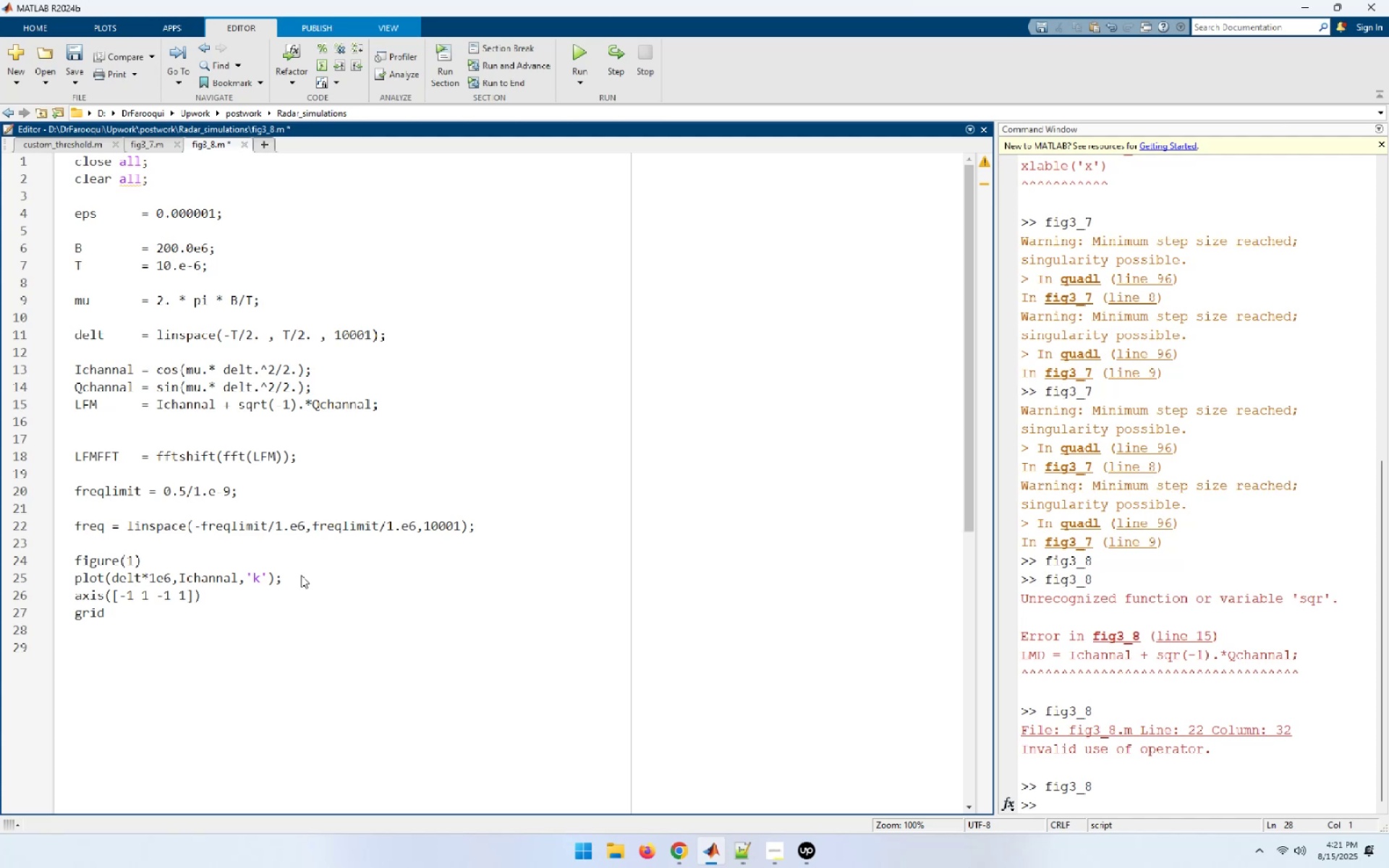 
type(xlabe)
 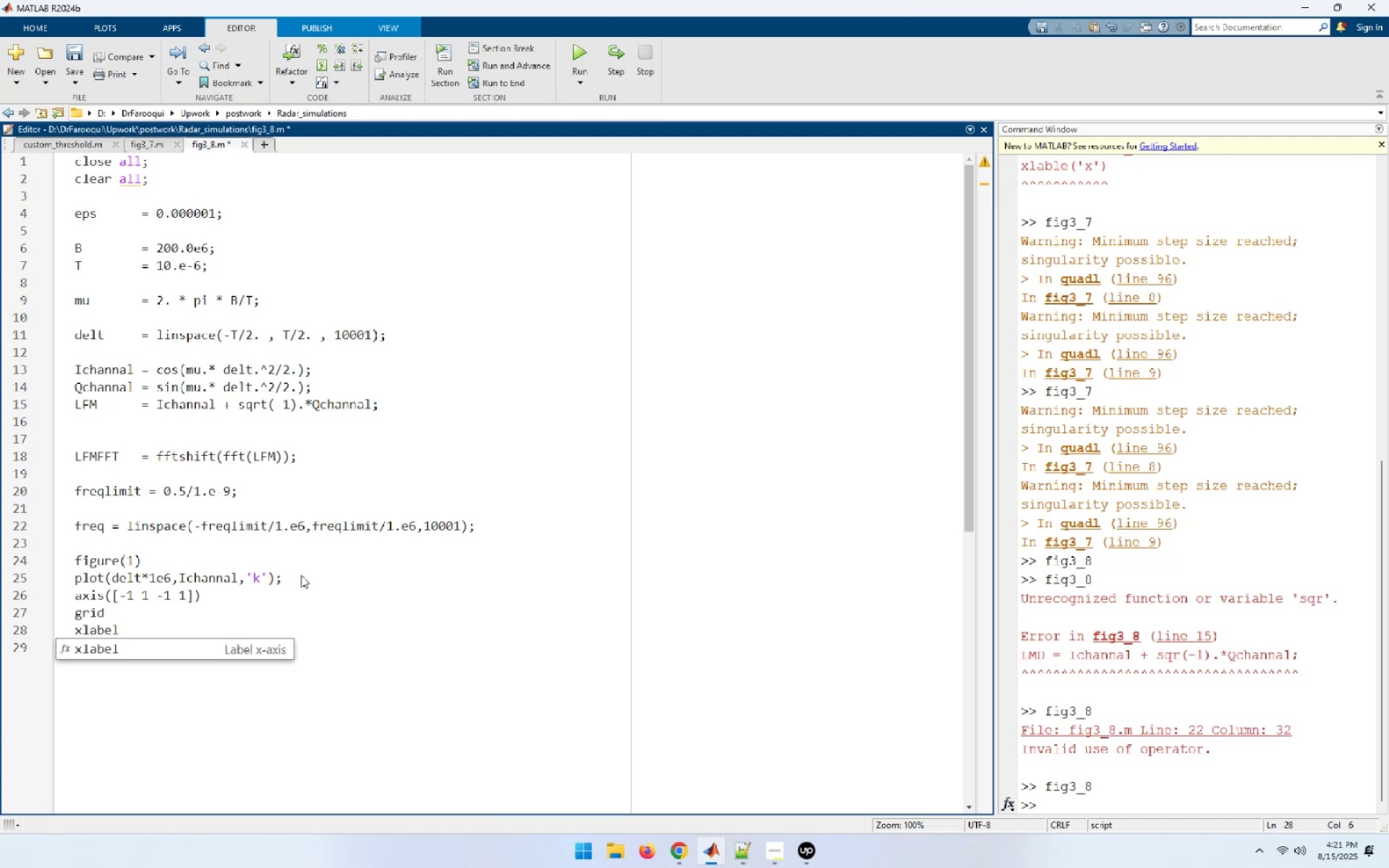 
key(L)
 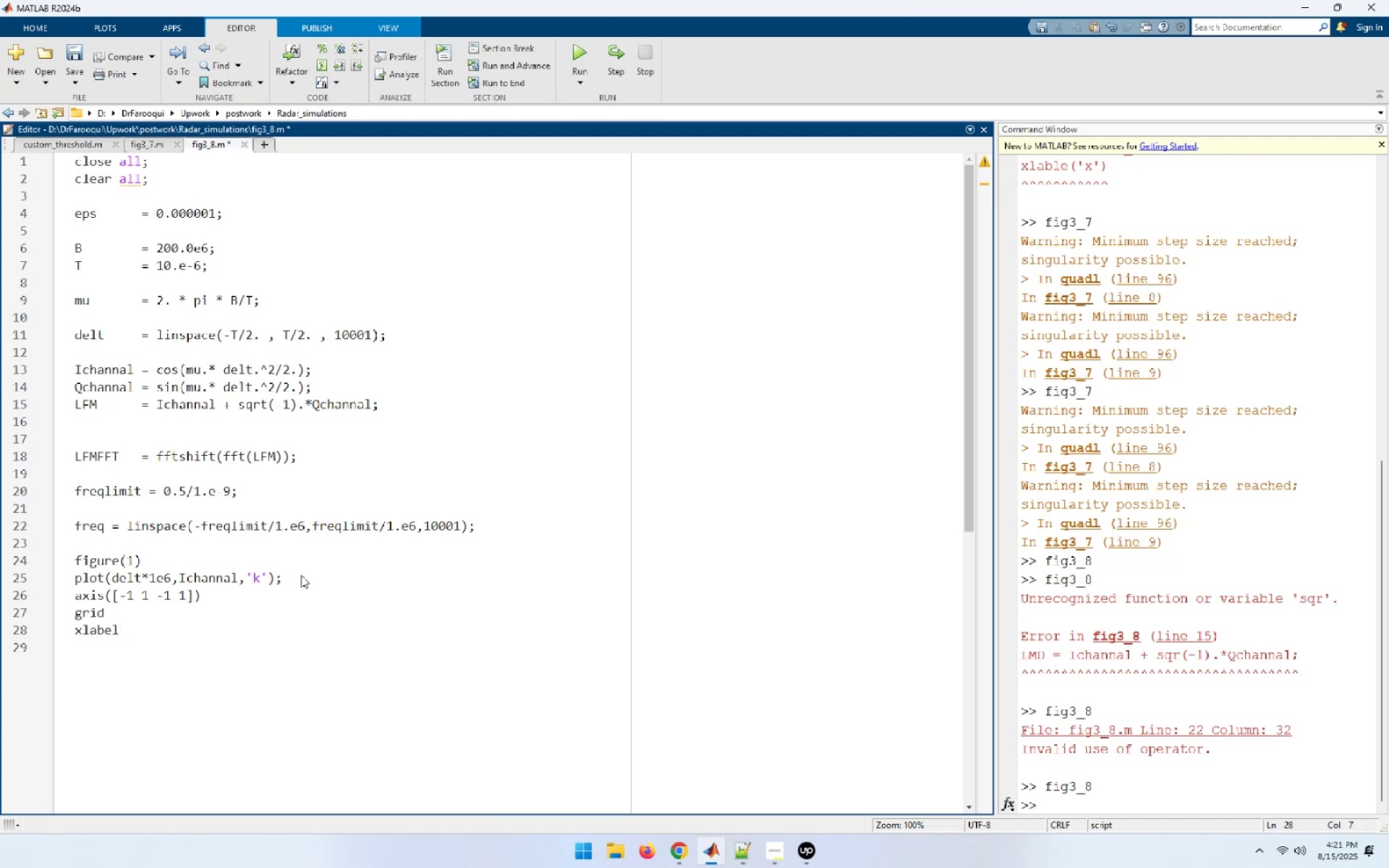 
type((;)
key(Backspace)
type('Time - microec)
 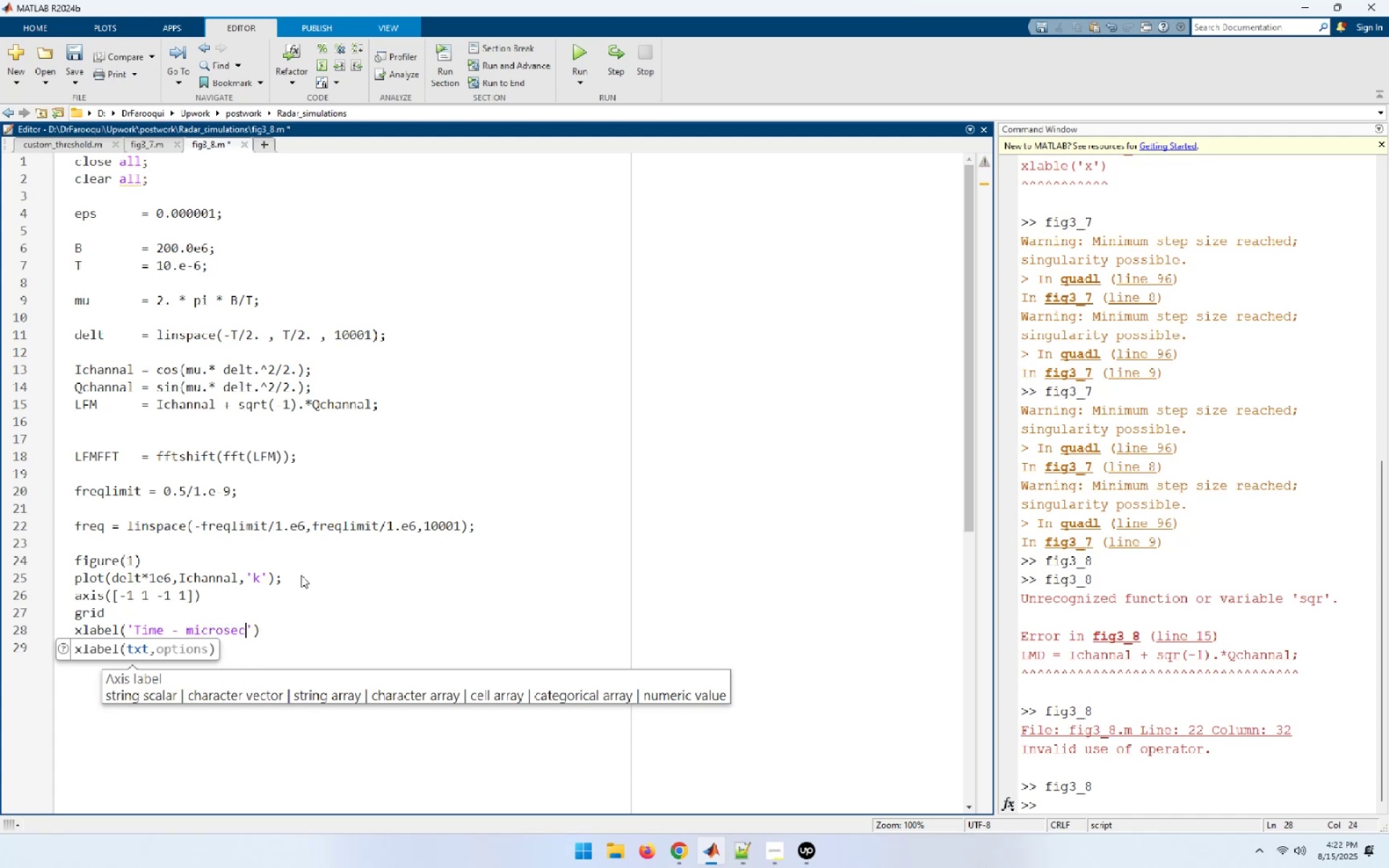 
 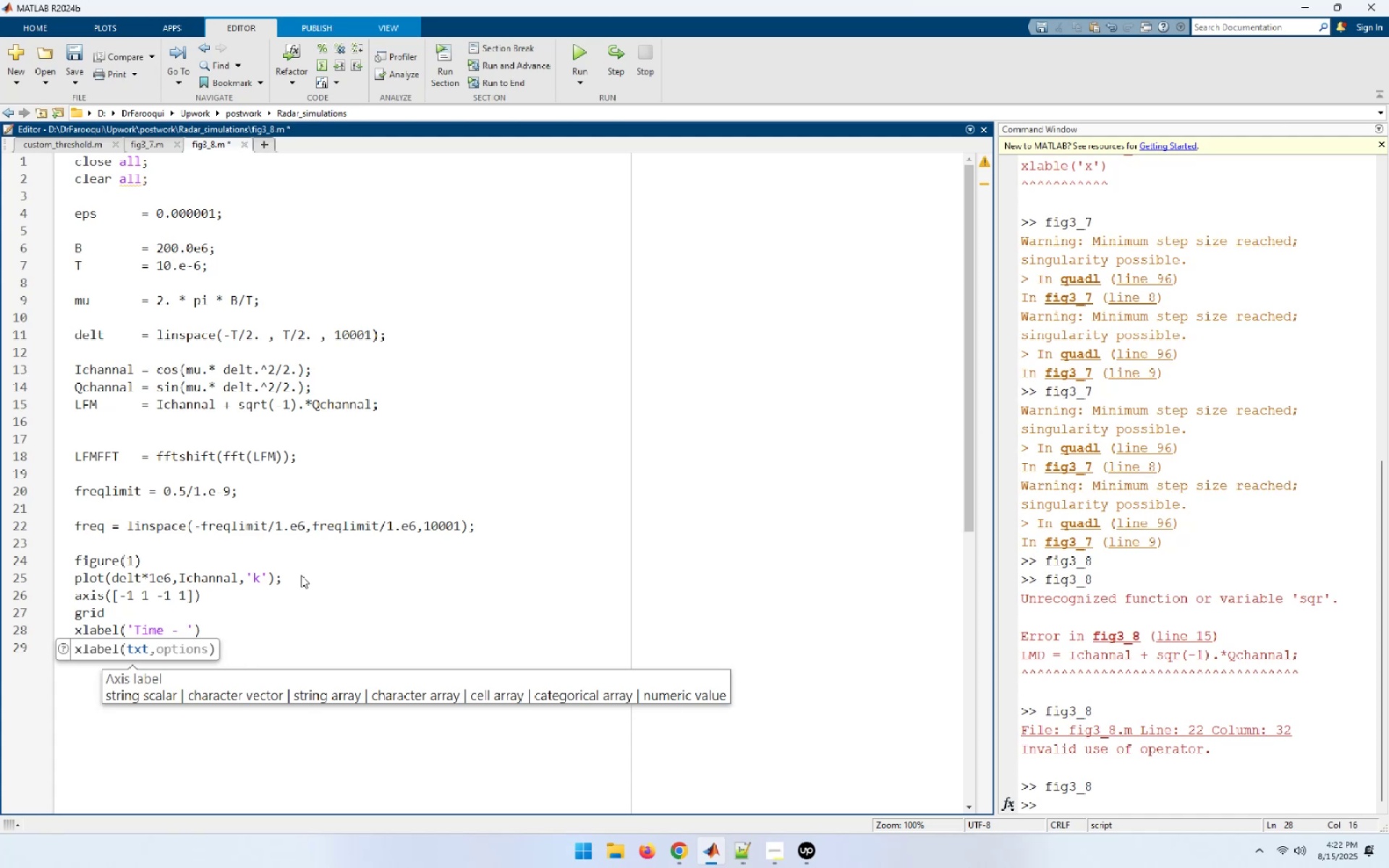 
hold_key(key=S, duration=0.34)
 